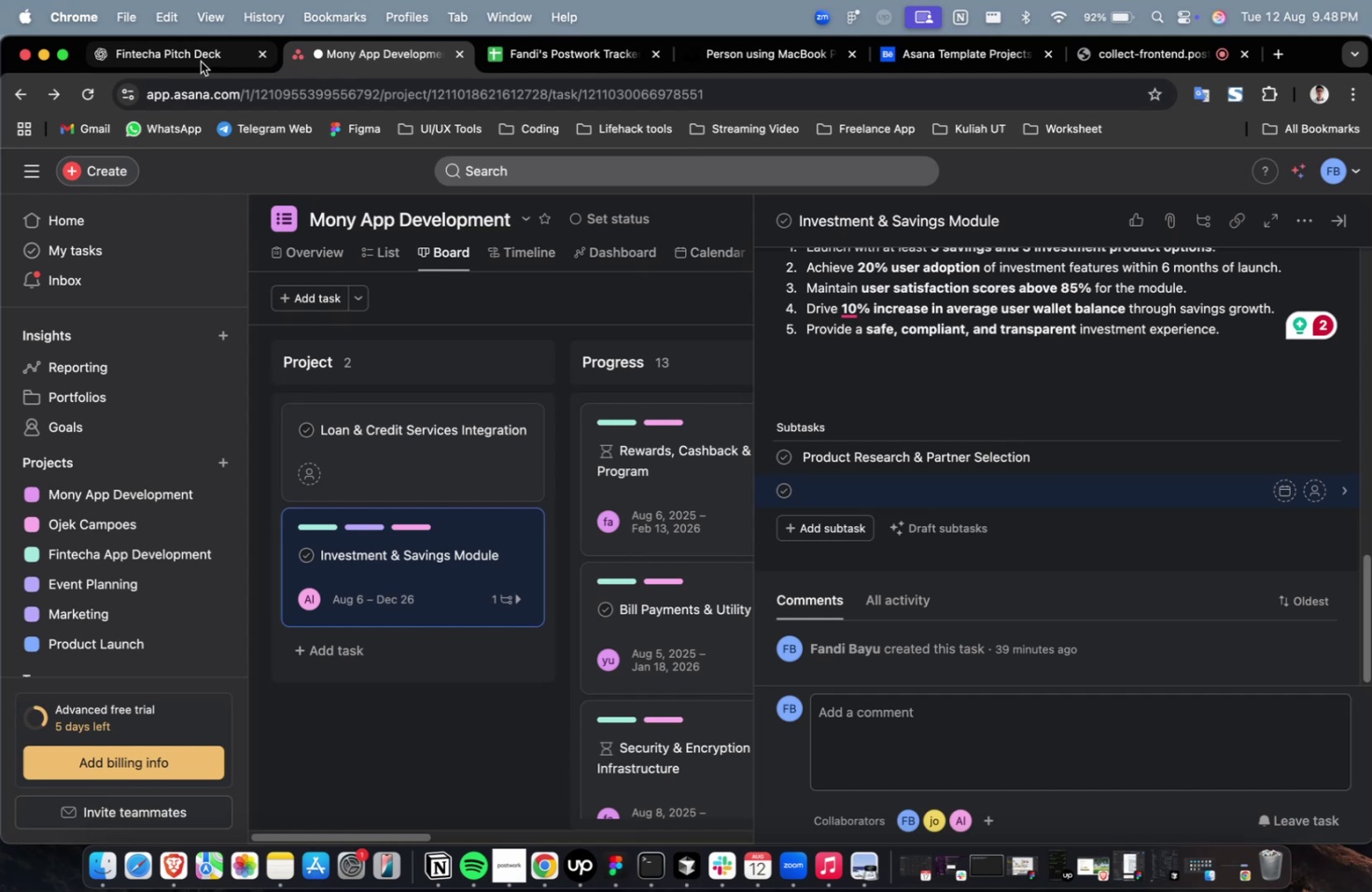 
double_click([201, 62])
 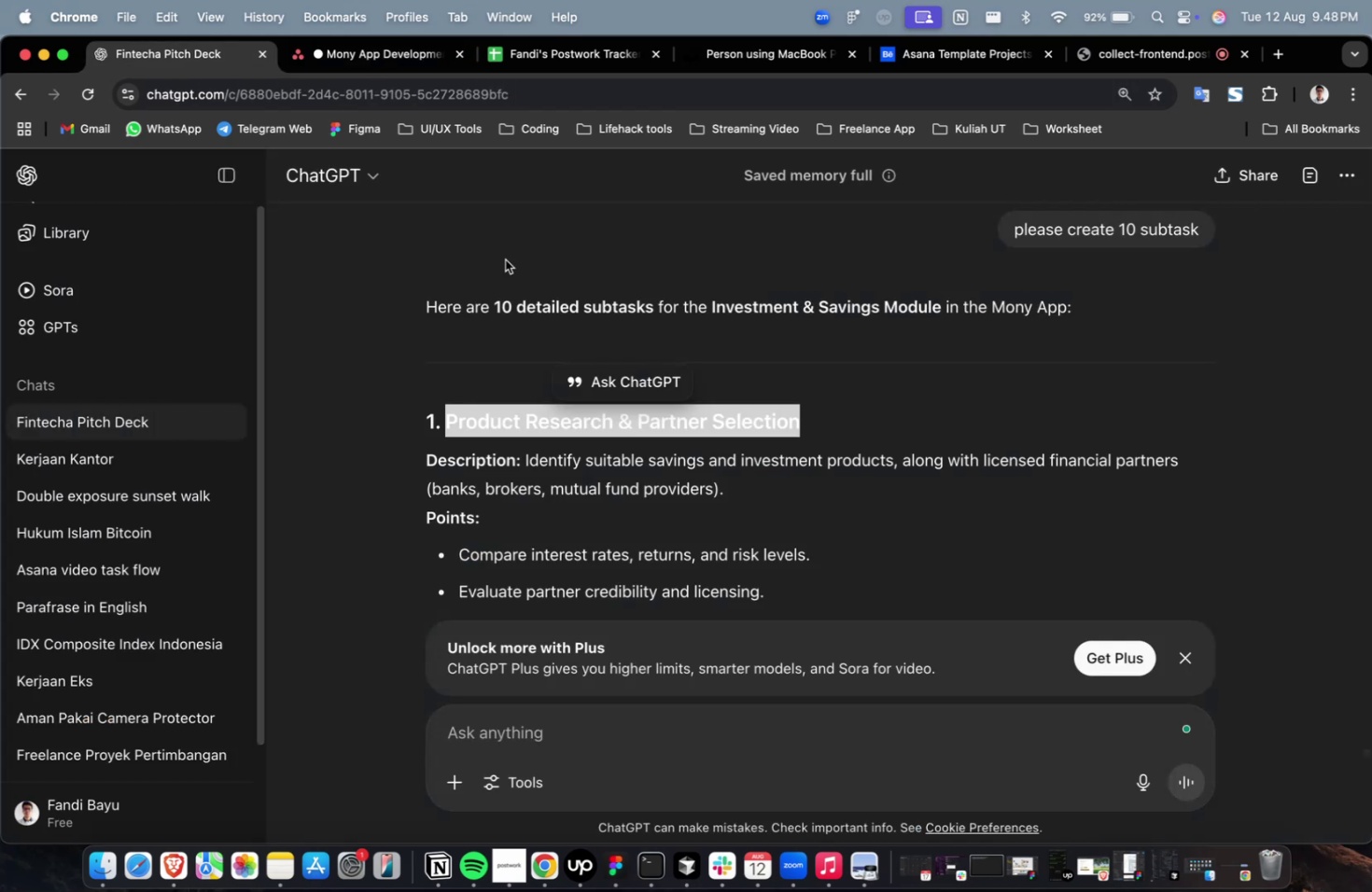 
scroll: coordinate [639, 368], scroll_direction: down, amount: 10.0
 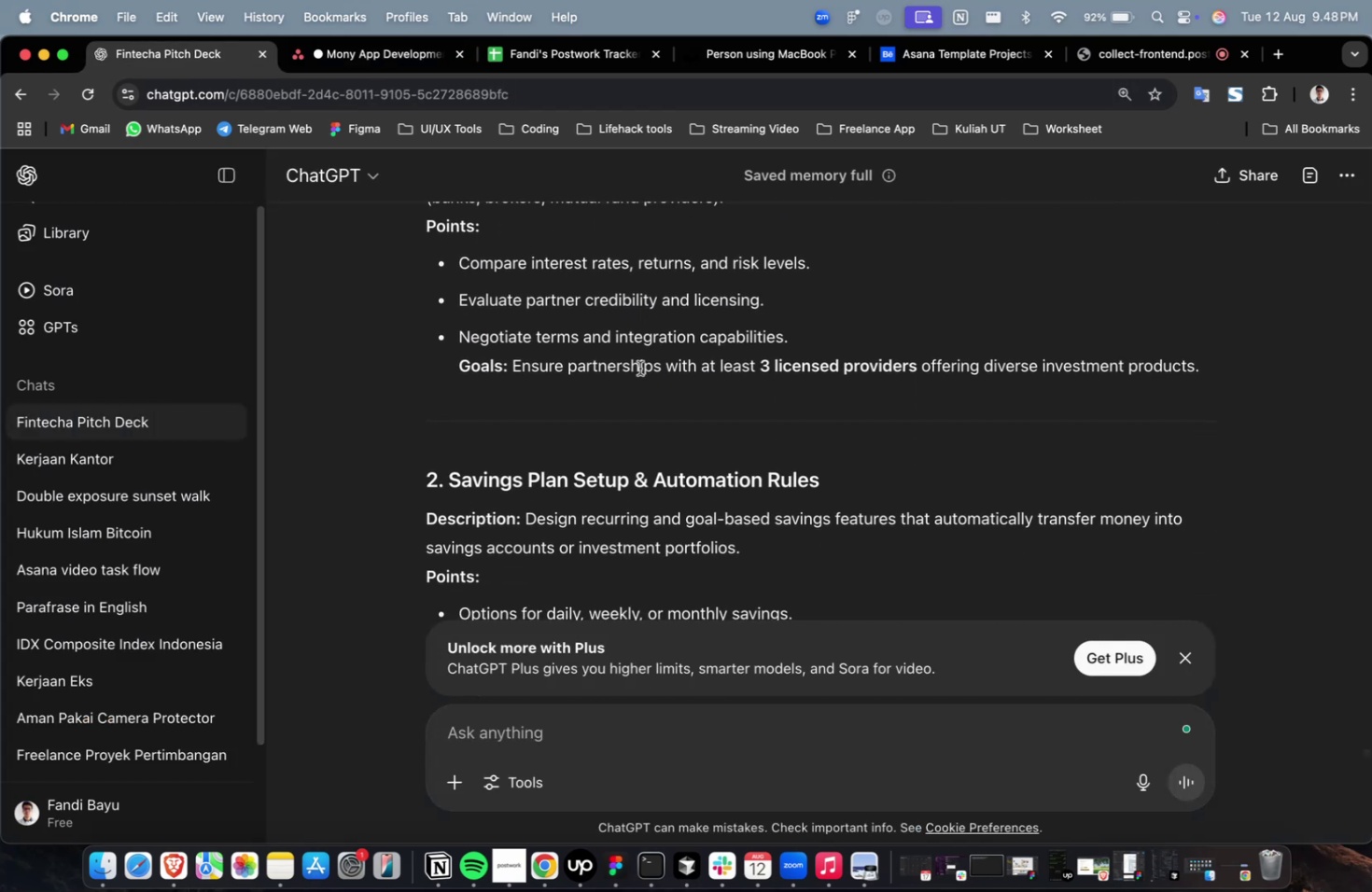 
scroll: coordinate [809, 481], scroll_direction: up, amount: 1.0
 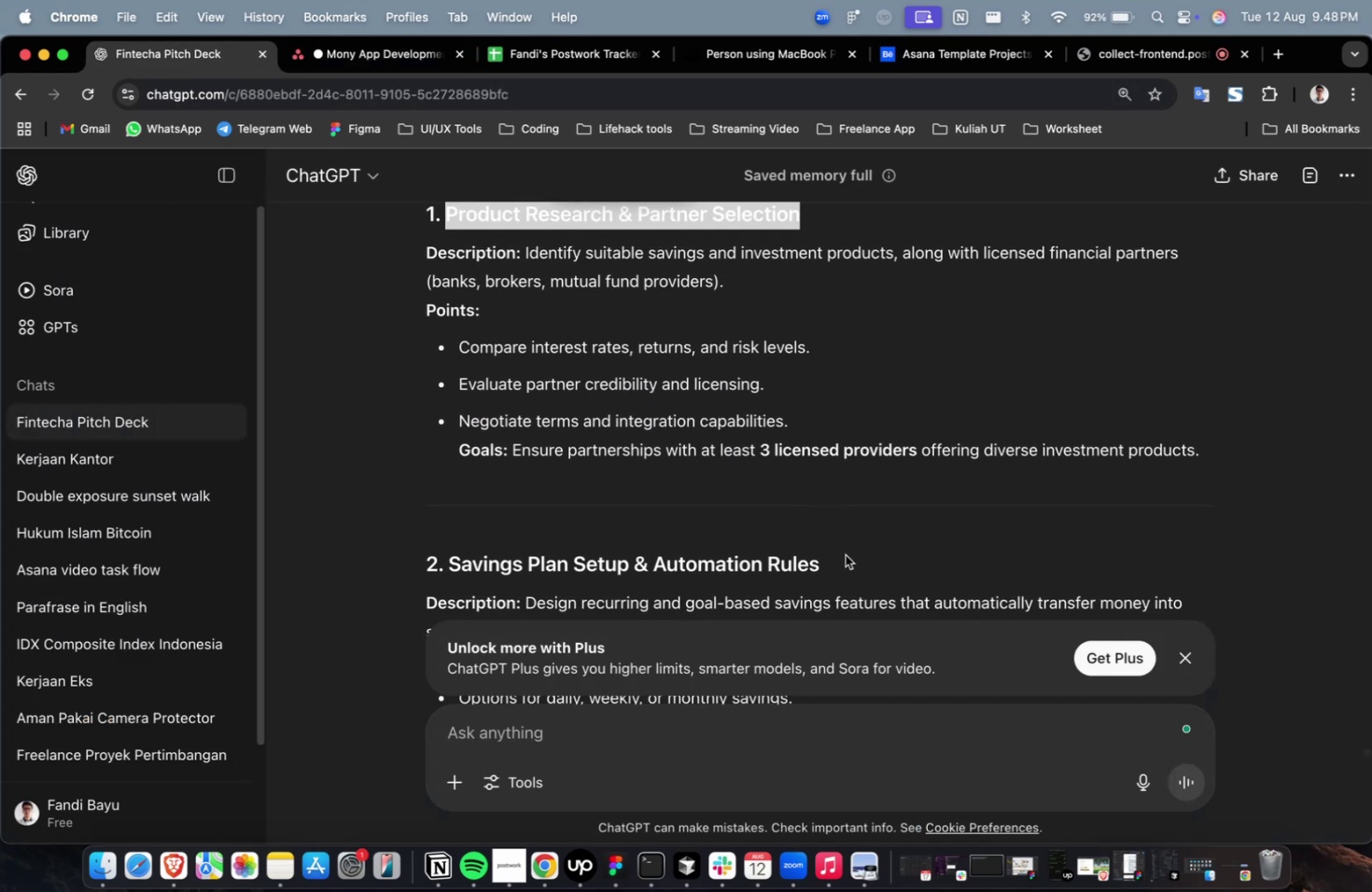 
left_click_drag(start_coordinate=[845, 558], to_coordinate=[446, 574])
 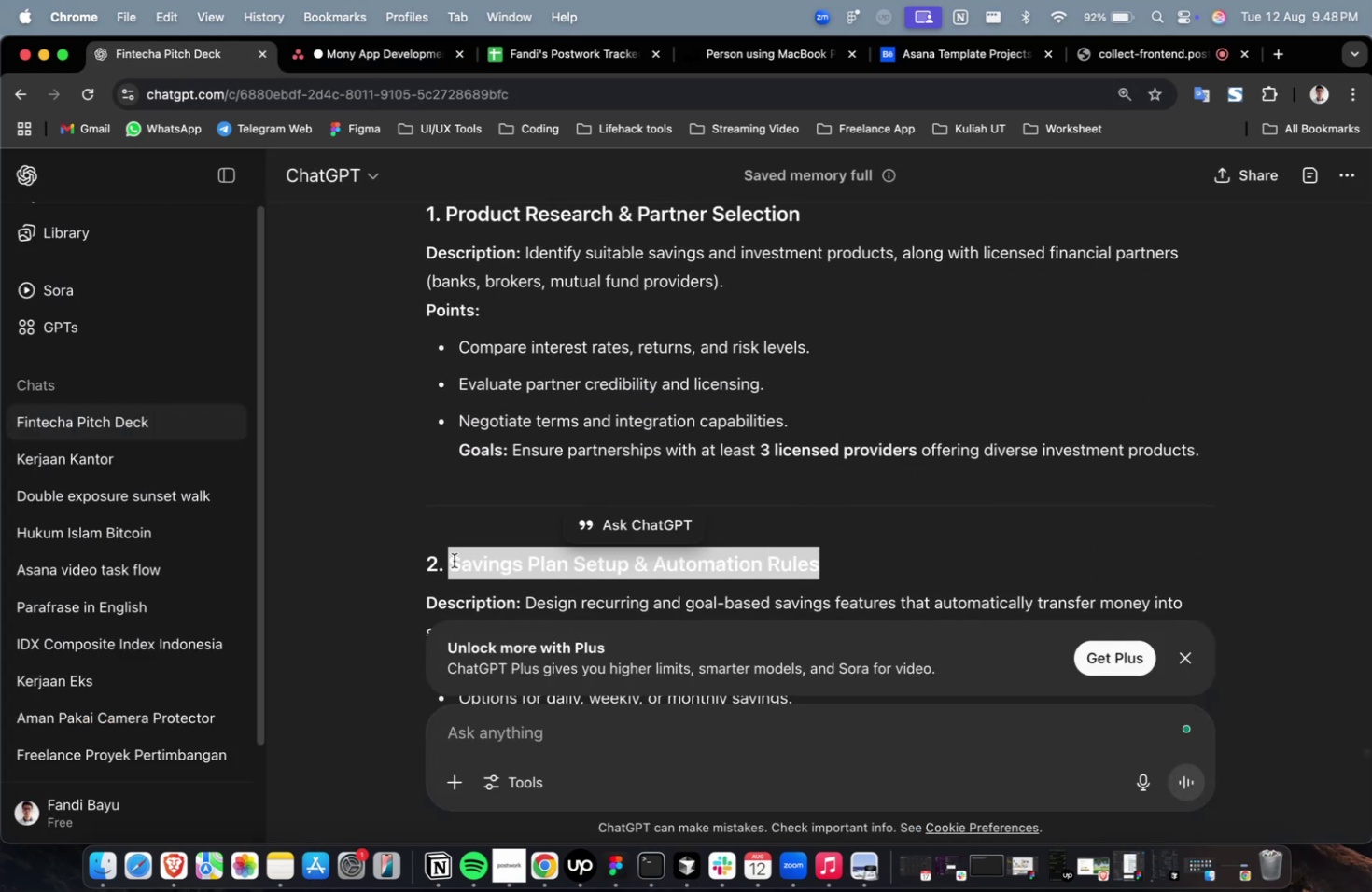 
key(Meta+C)
 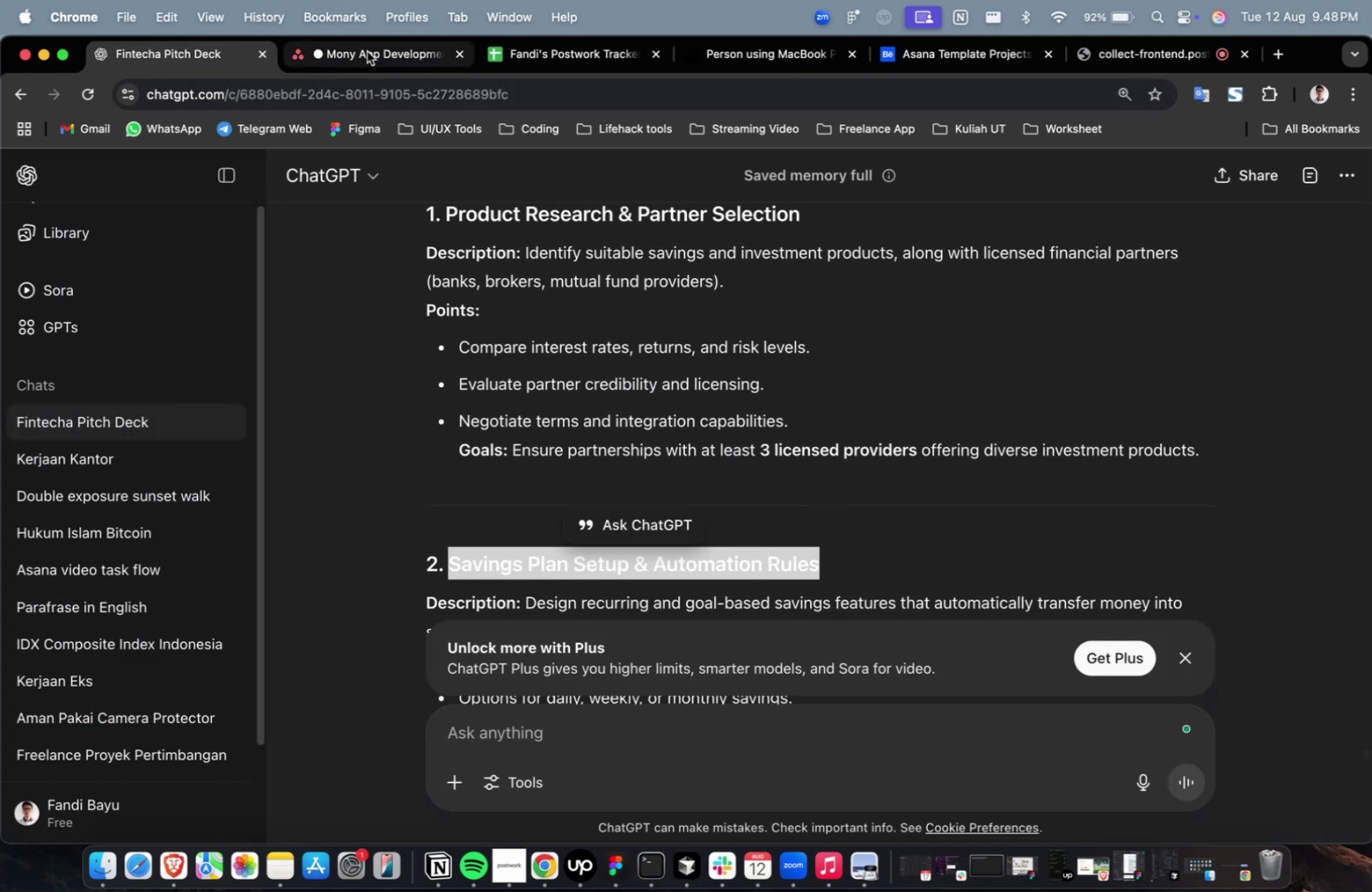 
left_click([367, 51])
 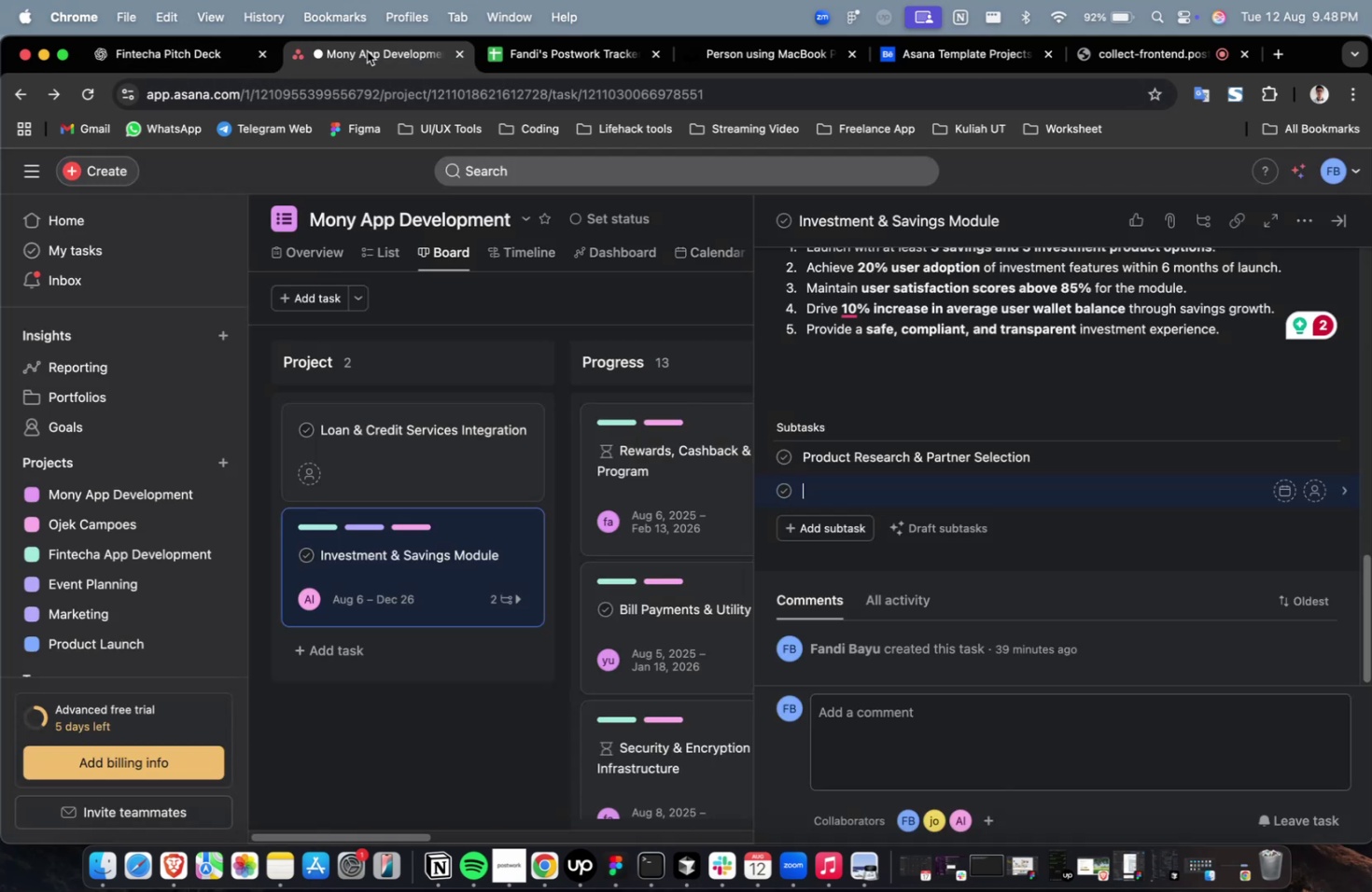 
key(Meta+V)
 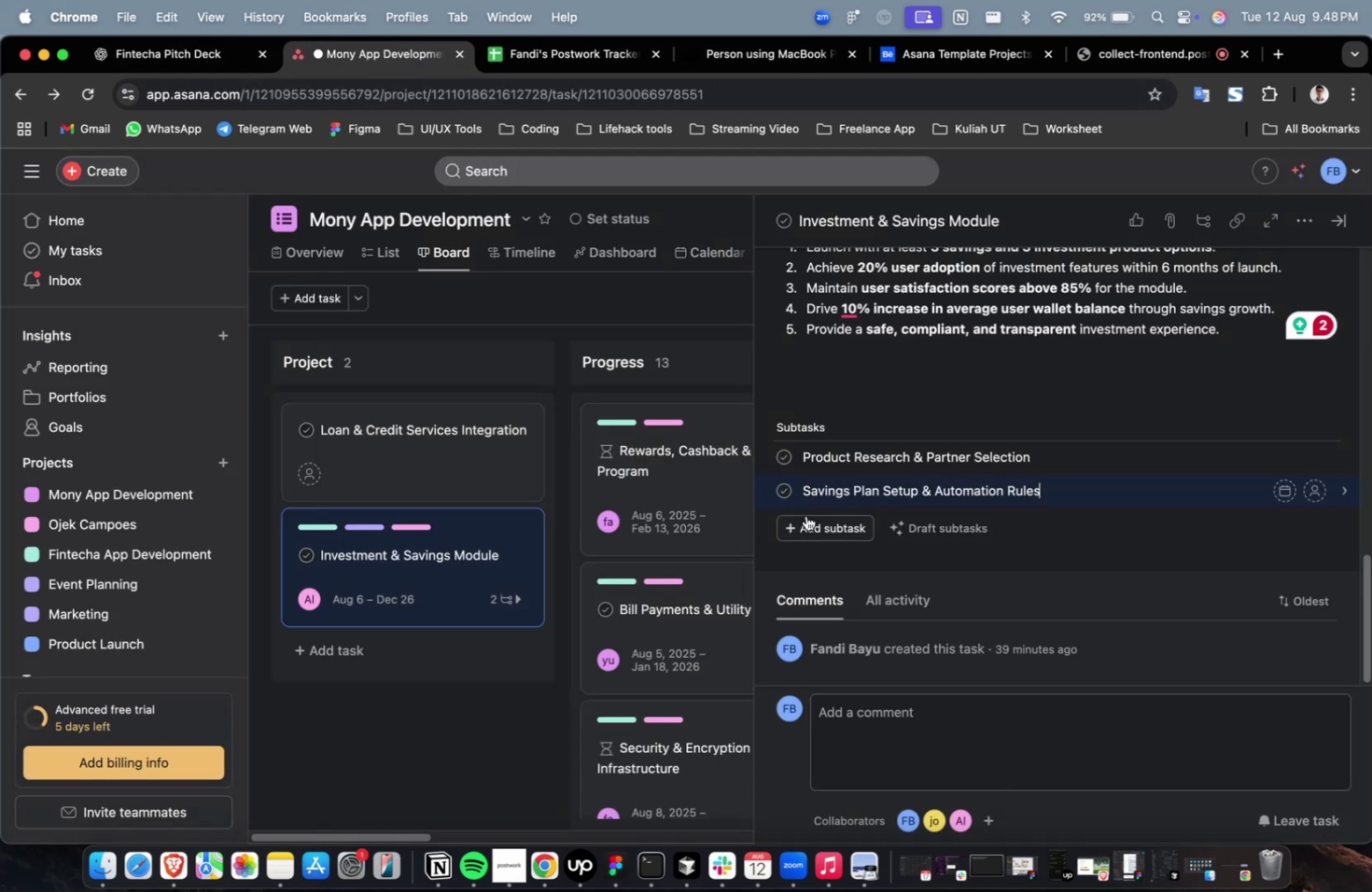 
left_click([805, 515])
 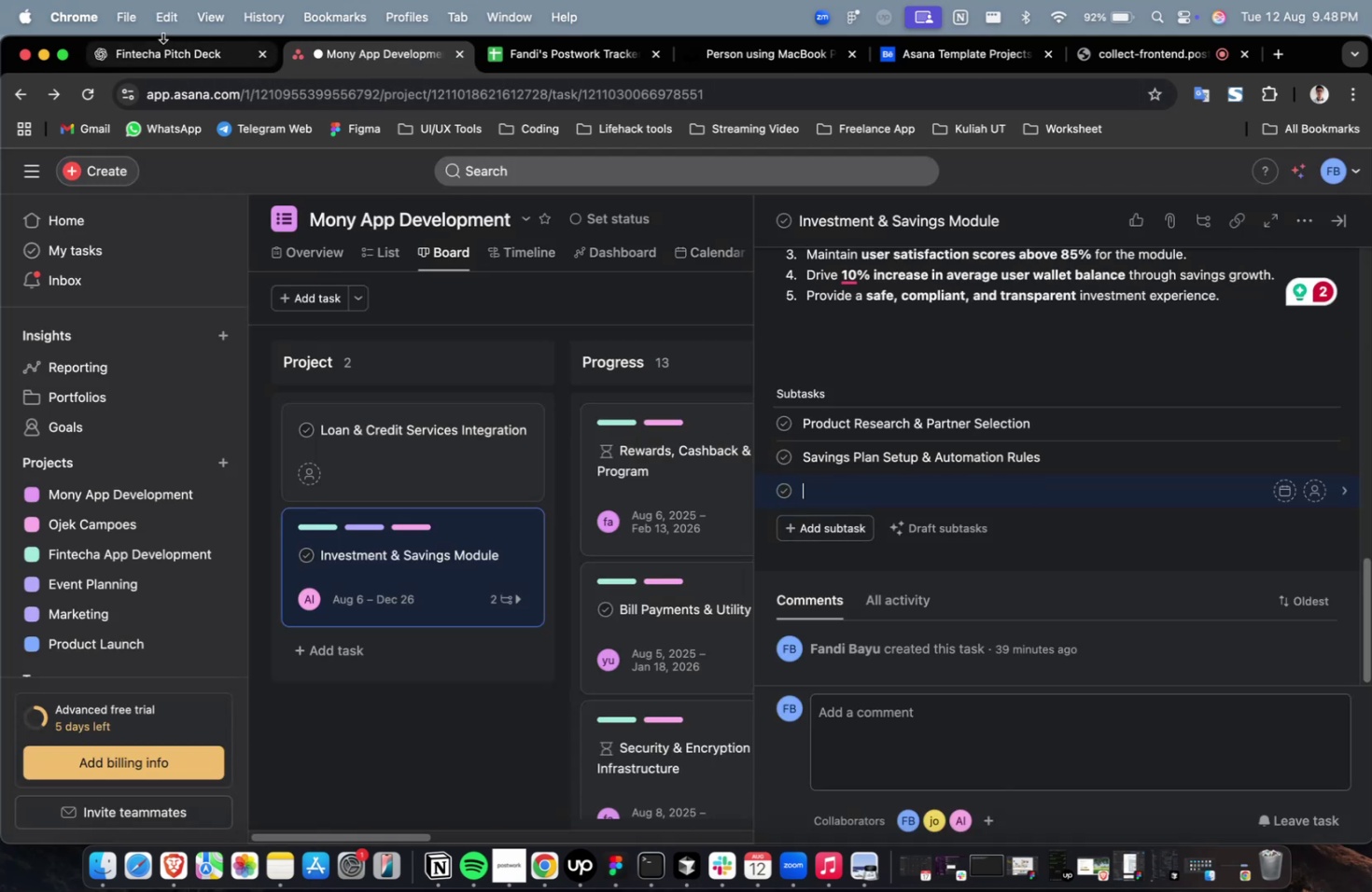 
double_click([174, 57])
 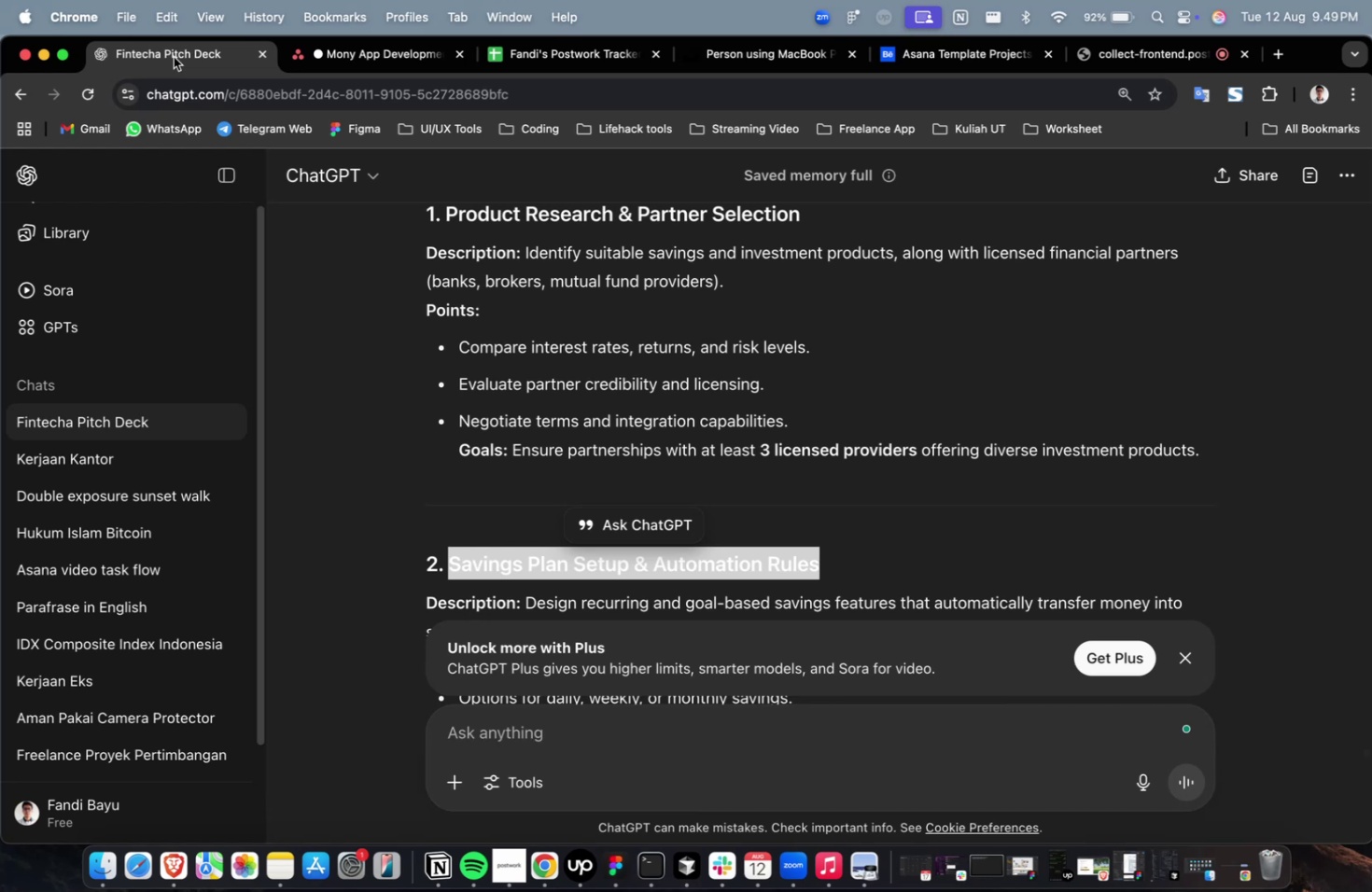 
wait(93.74)
 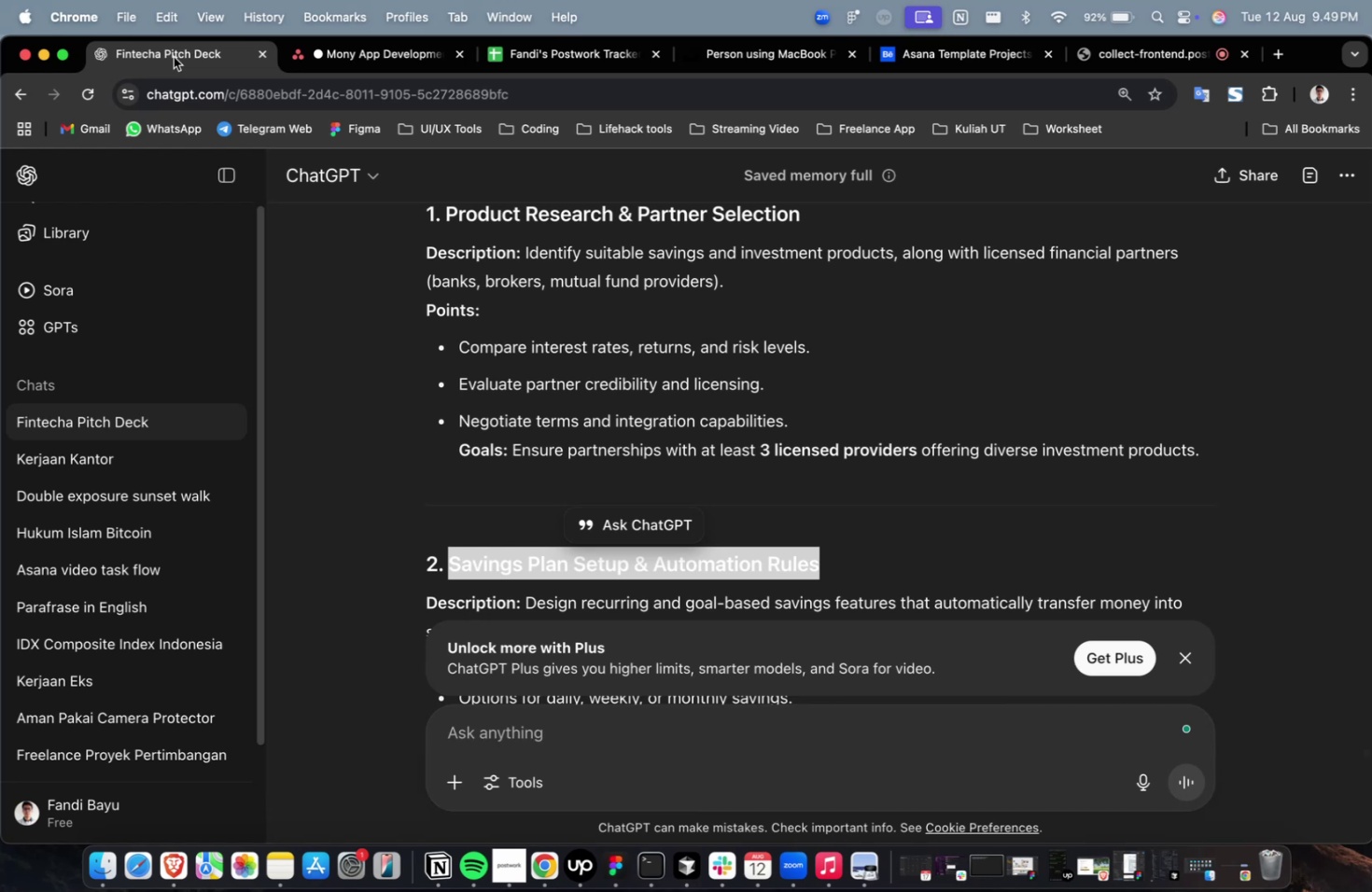 
scroll: coordinate [596, 394], scroll_direction: down, amount: 20.0
 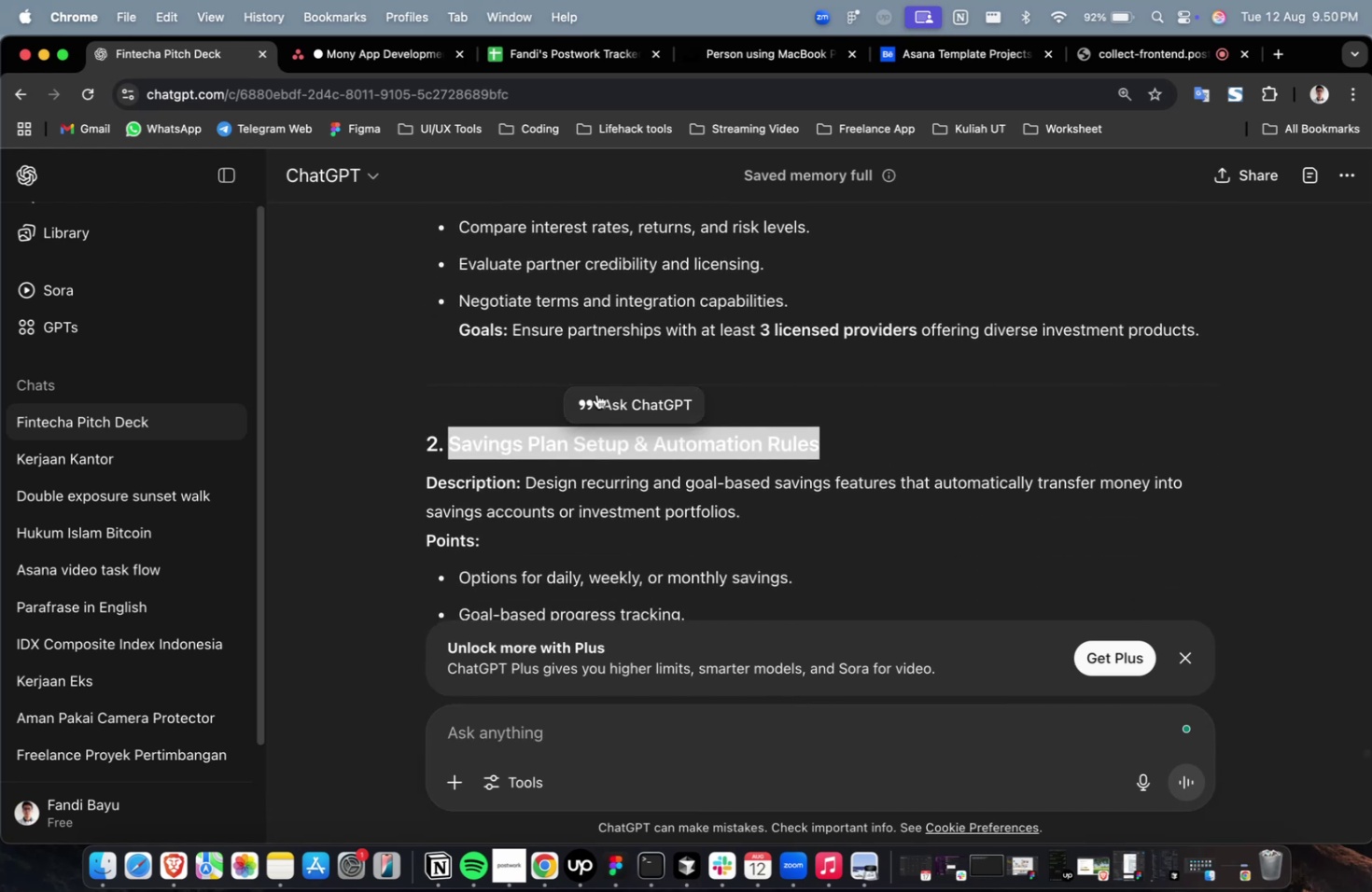 
wait(7.54)
 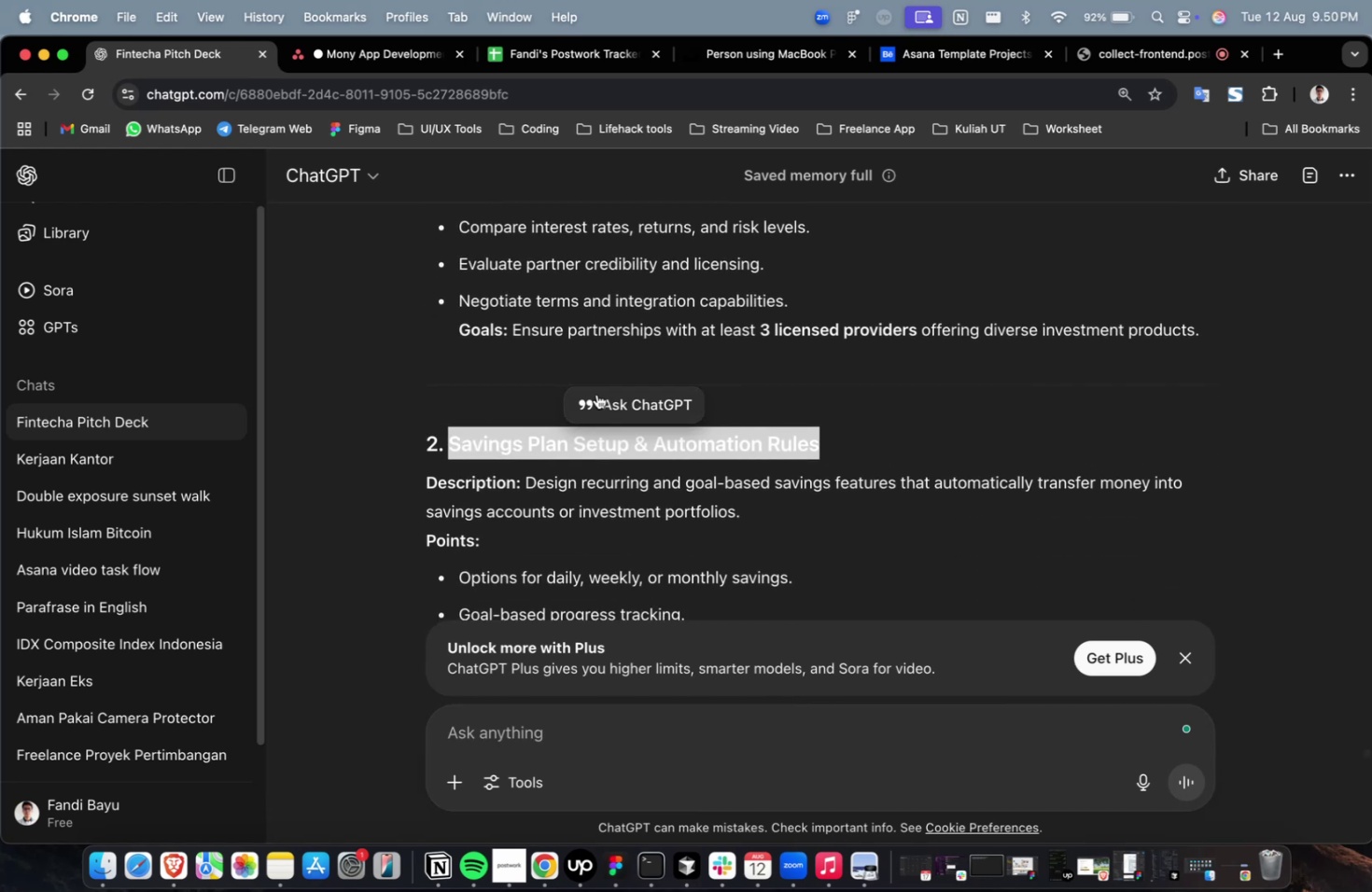 
scroll: coordinate [598, 250], scroll_direction: down, amount: 11.0
 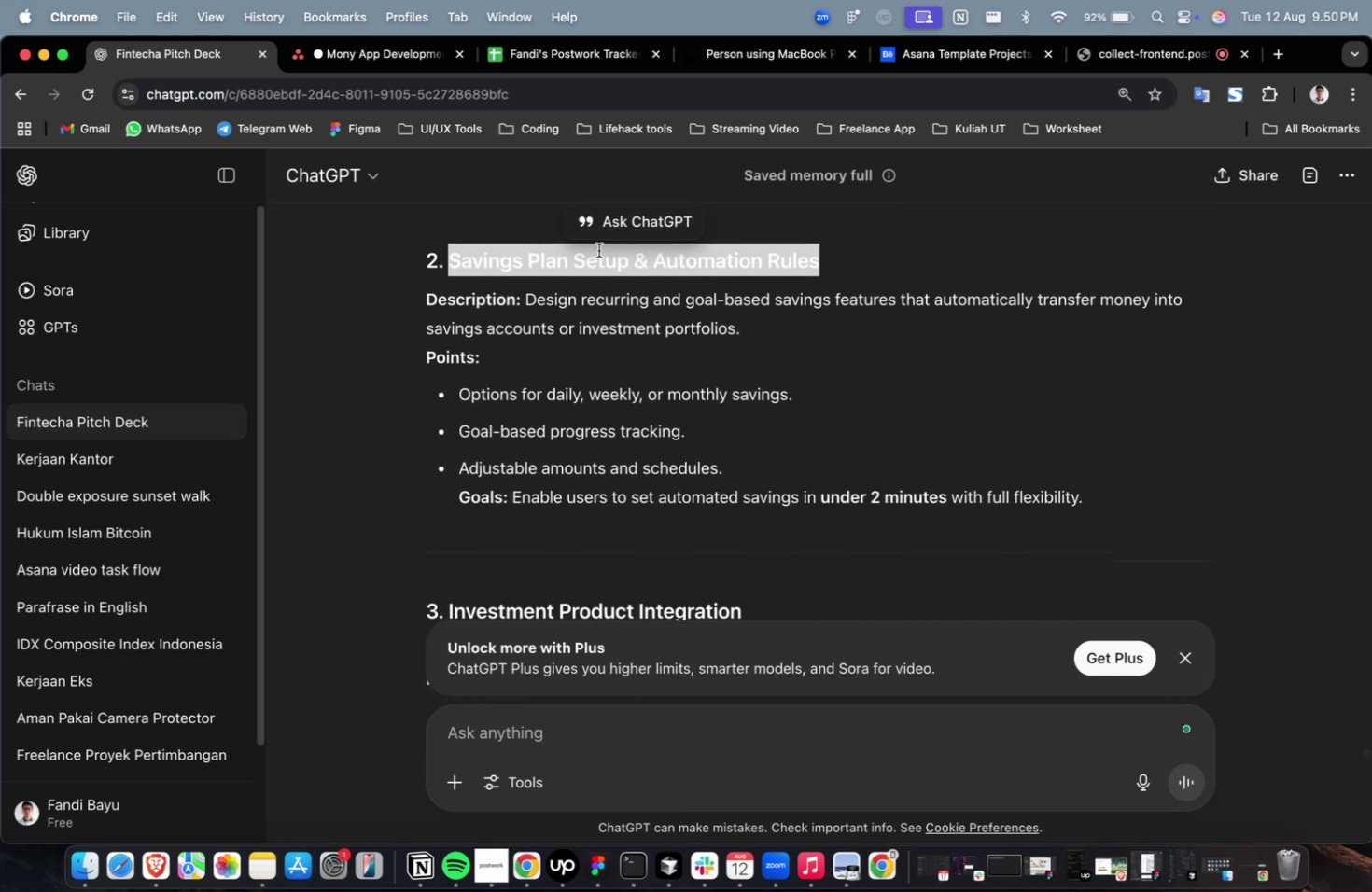 
wait(5.02)
 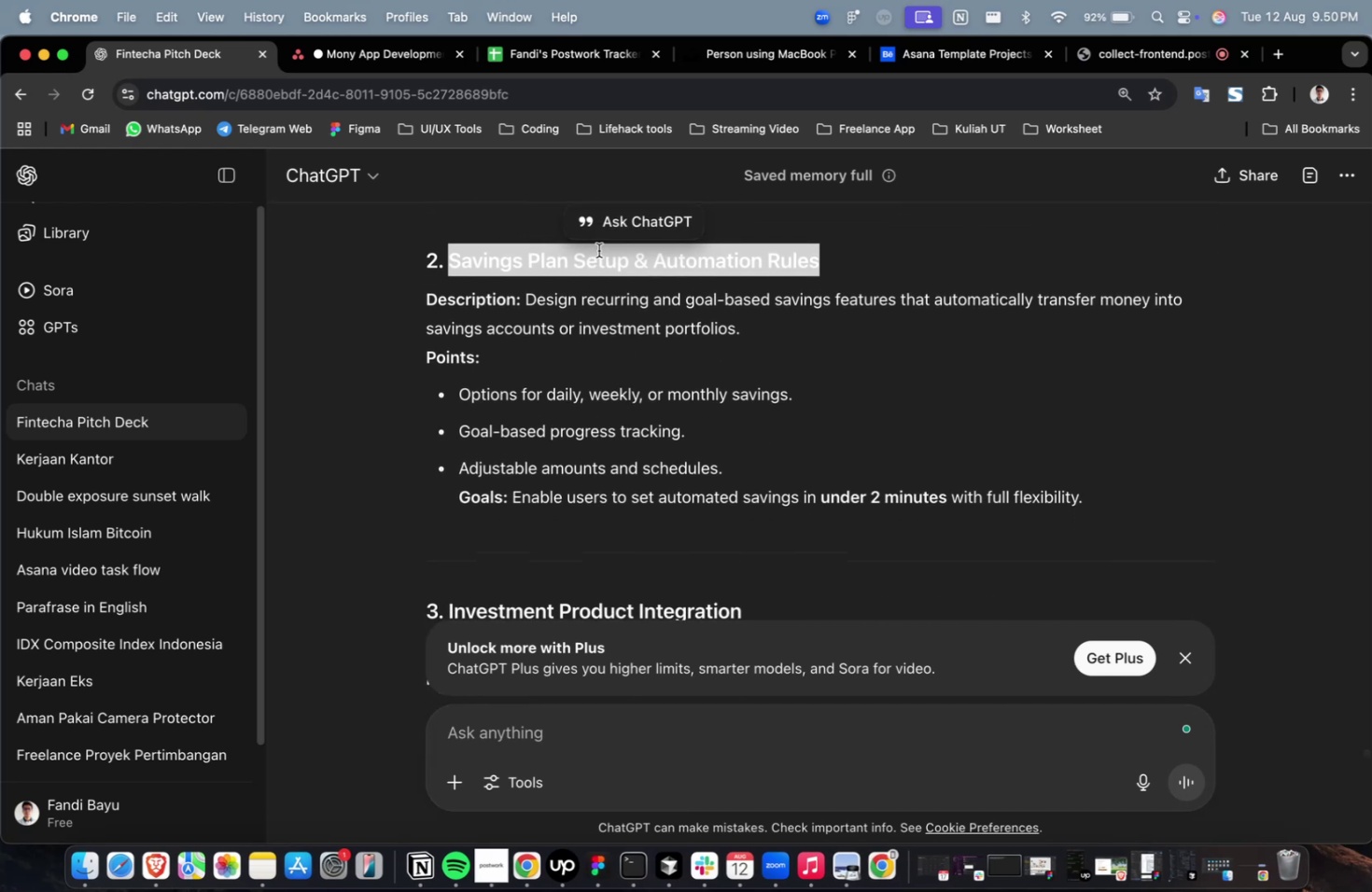 
scroll: coordinate [598, 250], scroll_direction: down, amount: 5.0
 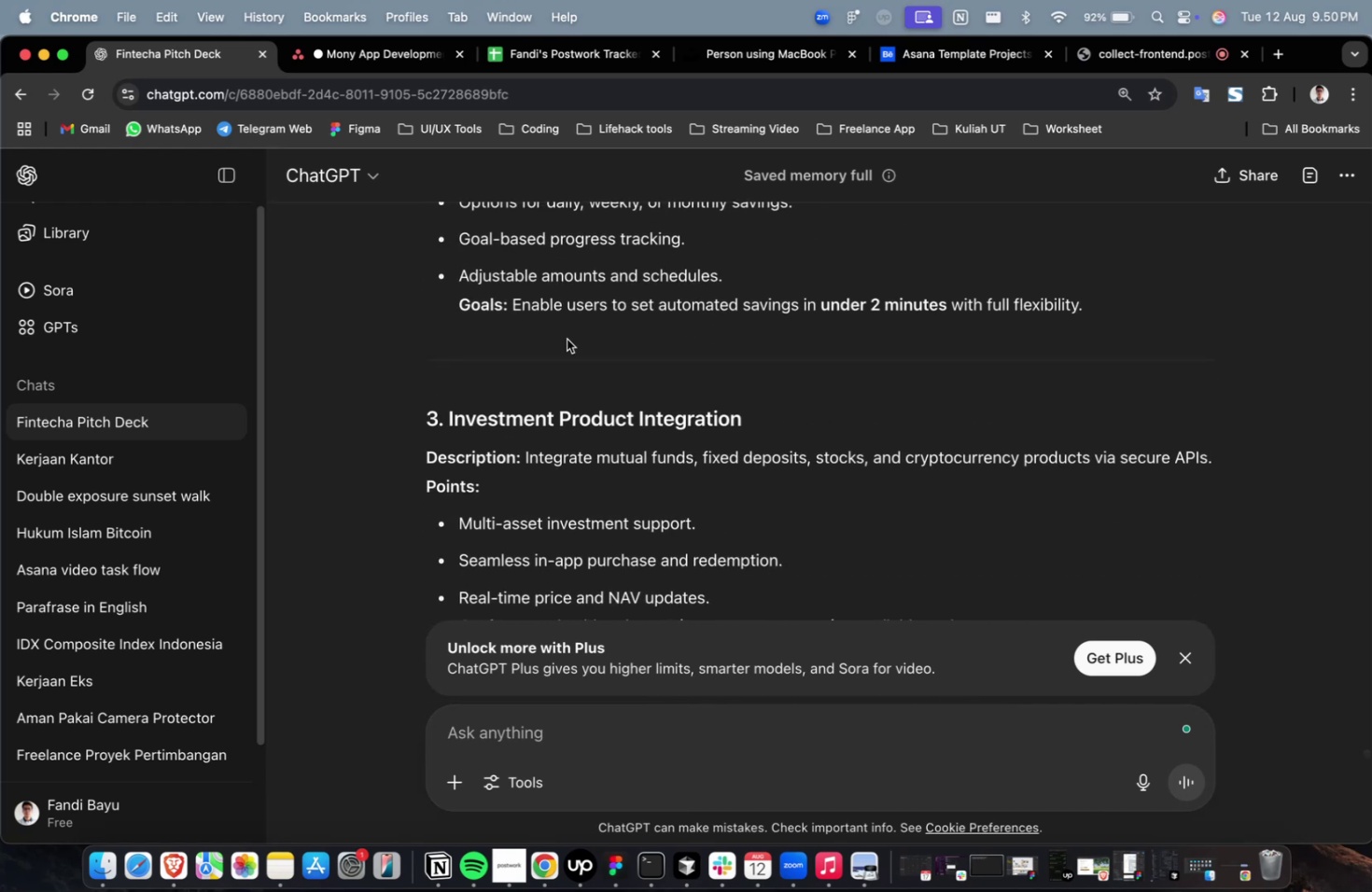 
left_click([764, 460])
 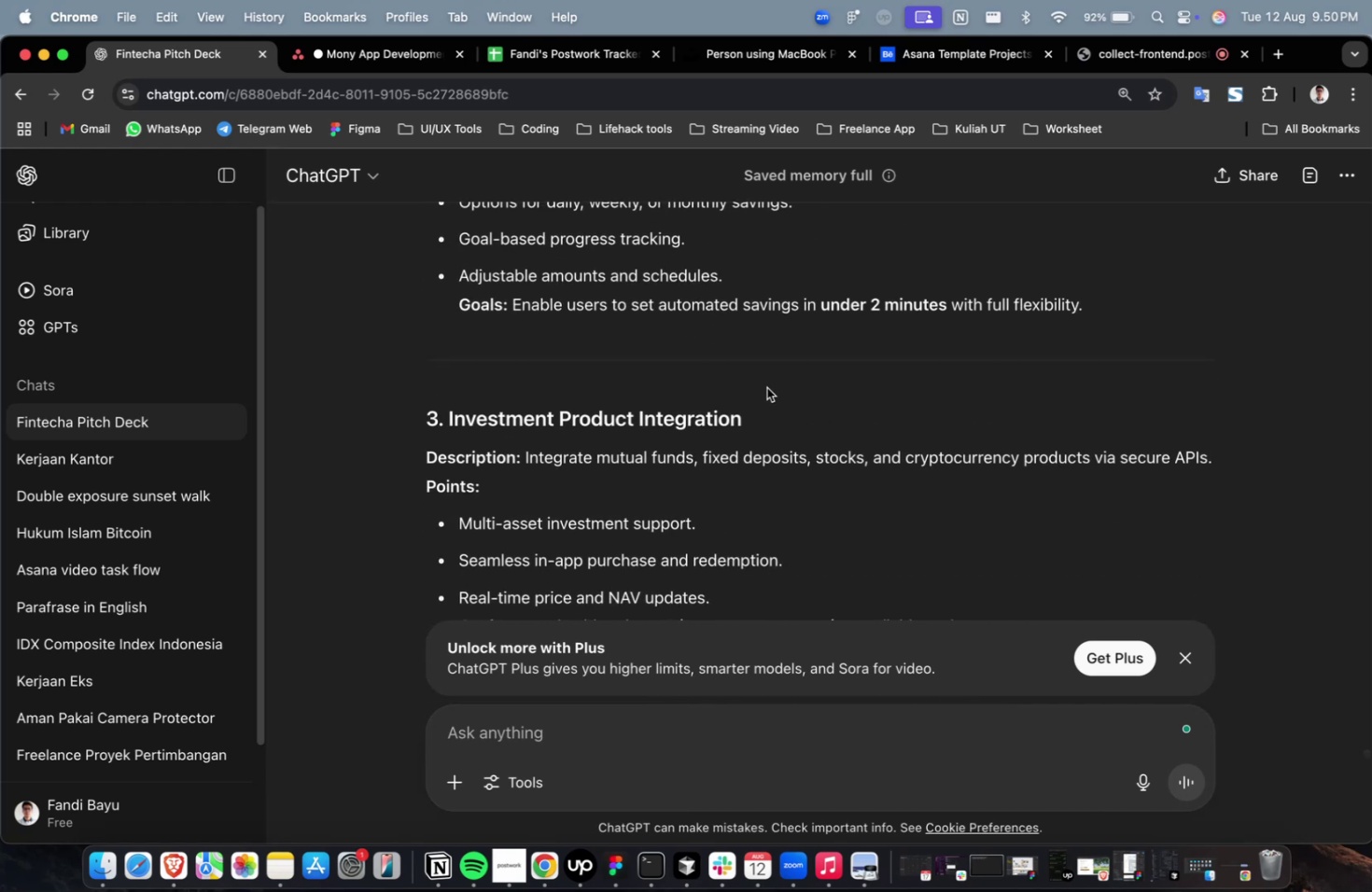 
double_click([766, 387])
 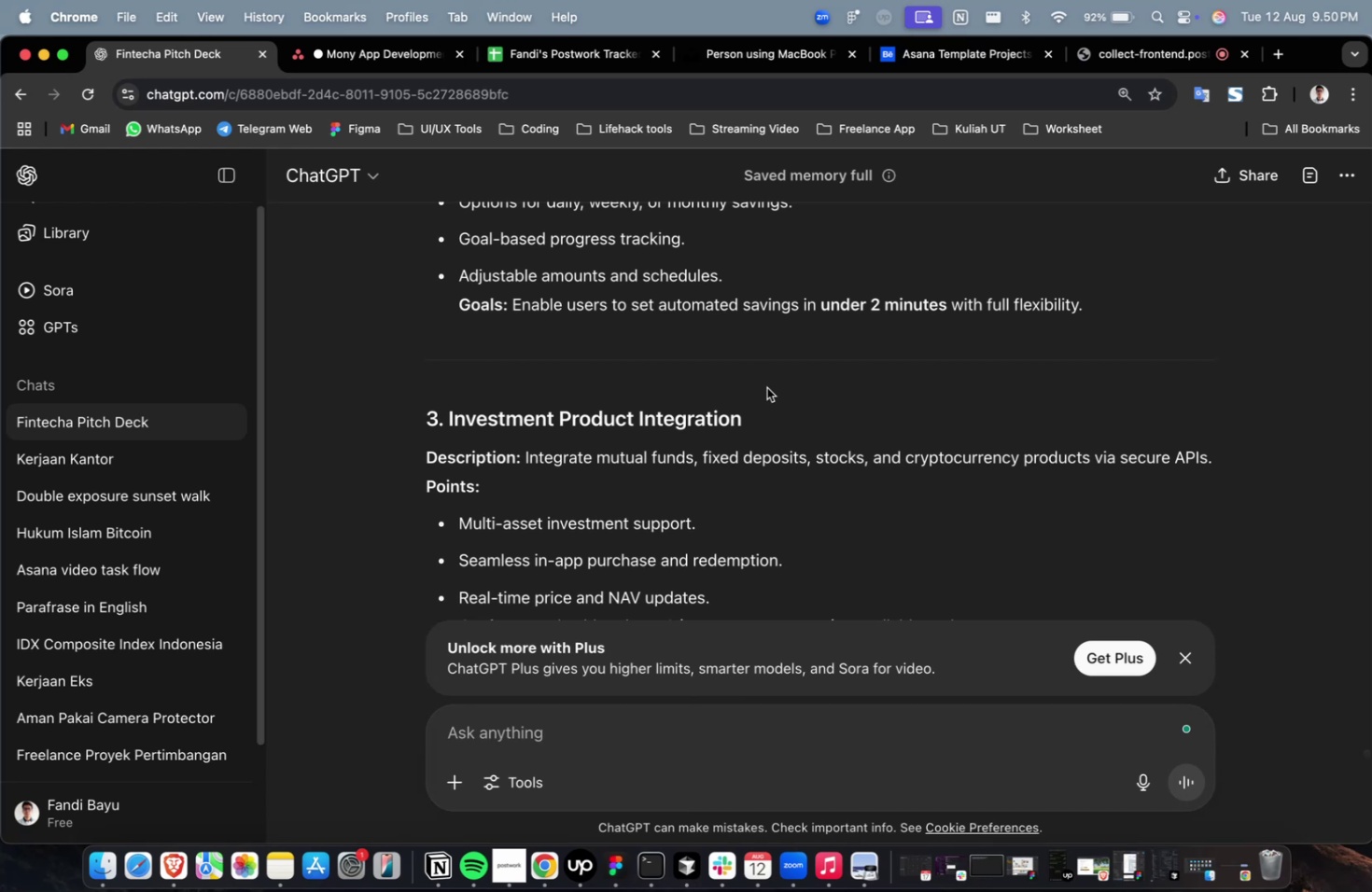 
wait(11.14)
 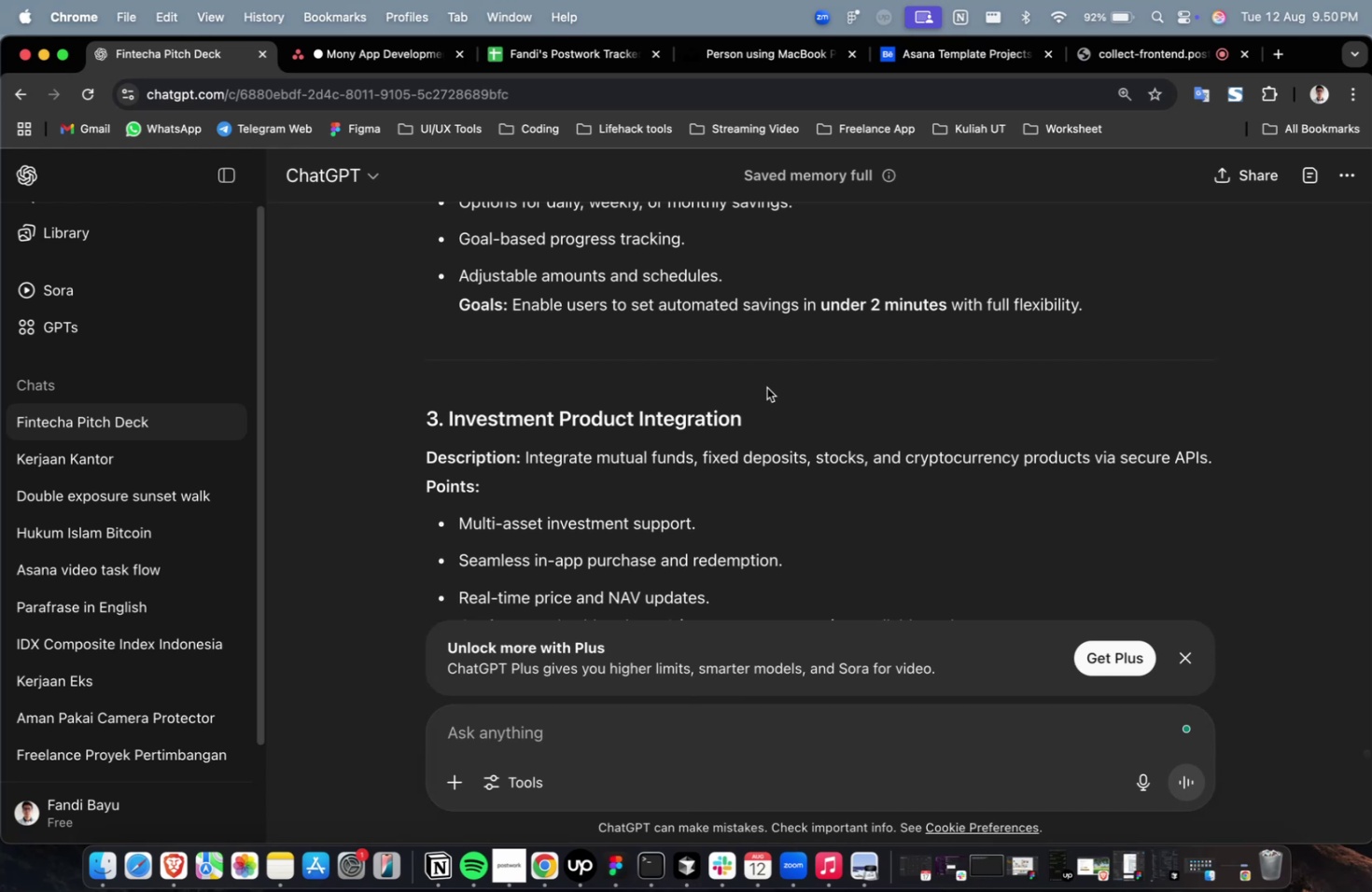 
scroll: coordinate [766, 387], scroll_direction: up, amount: 5.0
 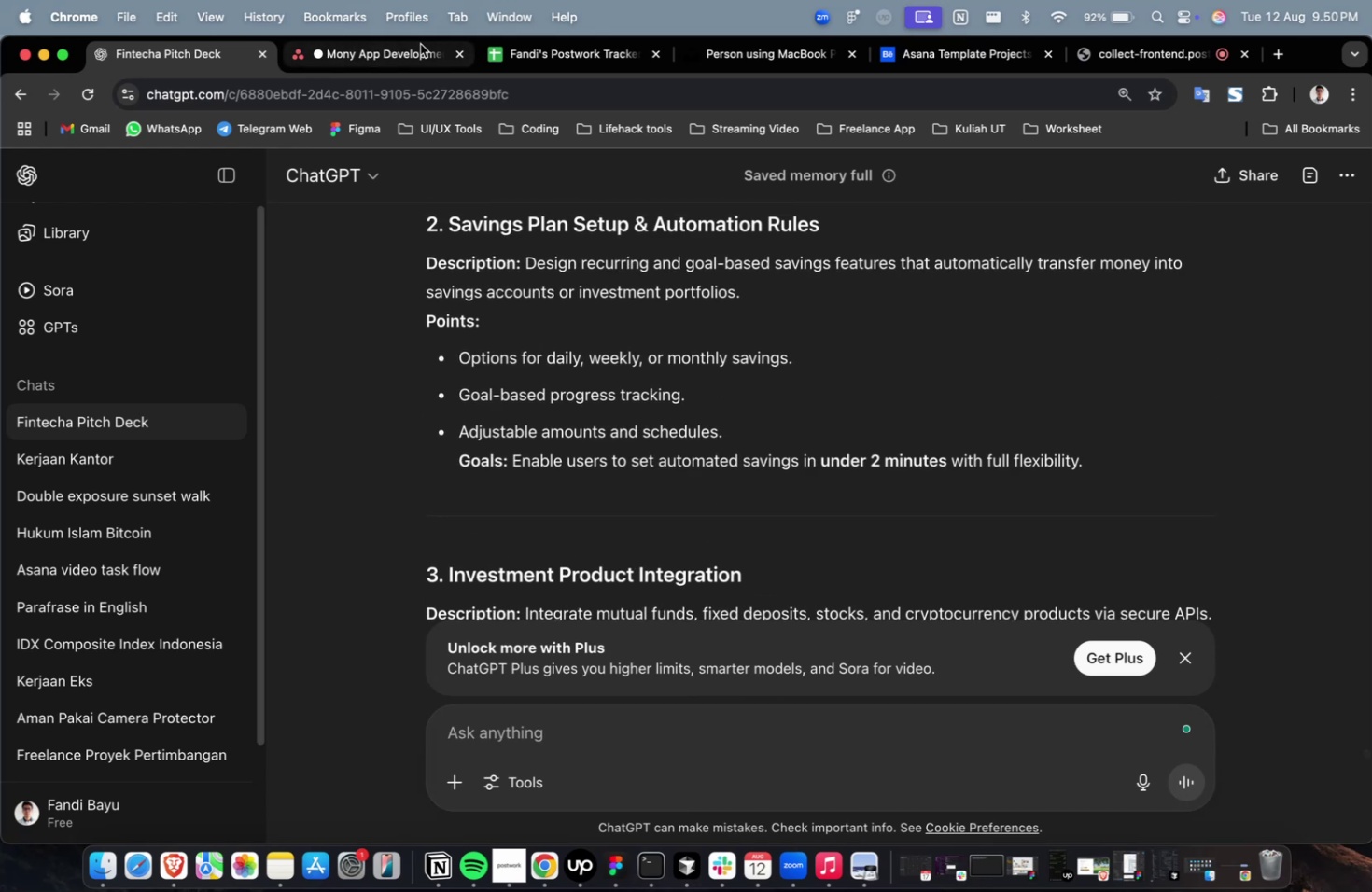 
left_click([406, 62])
 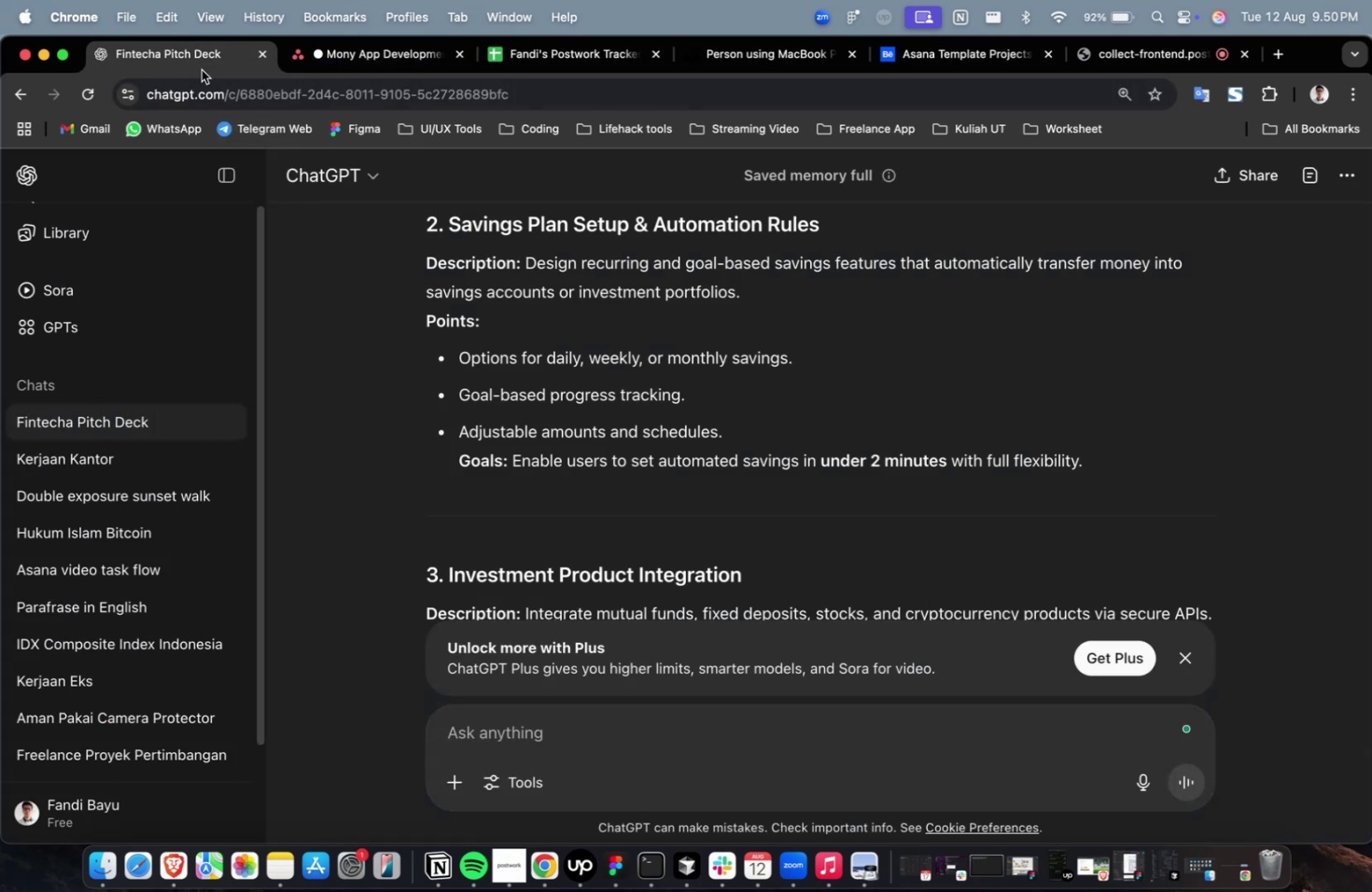 
scroll: coordinate [588, 351], scroll_direction: down, amount: 9.0
 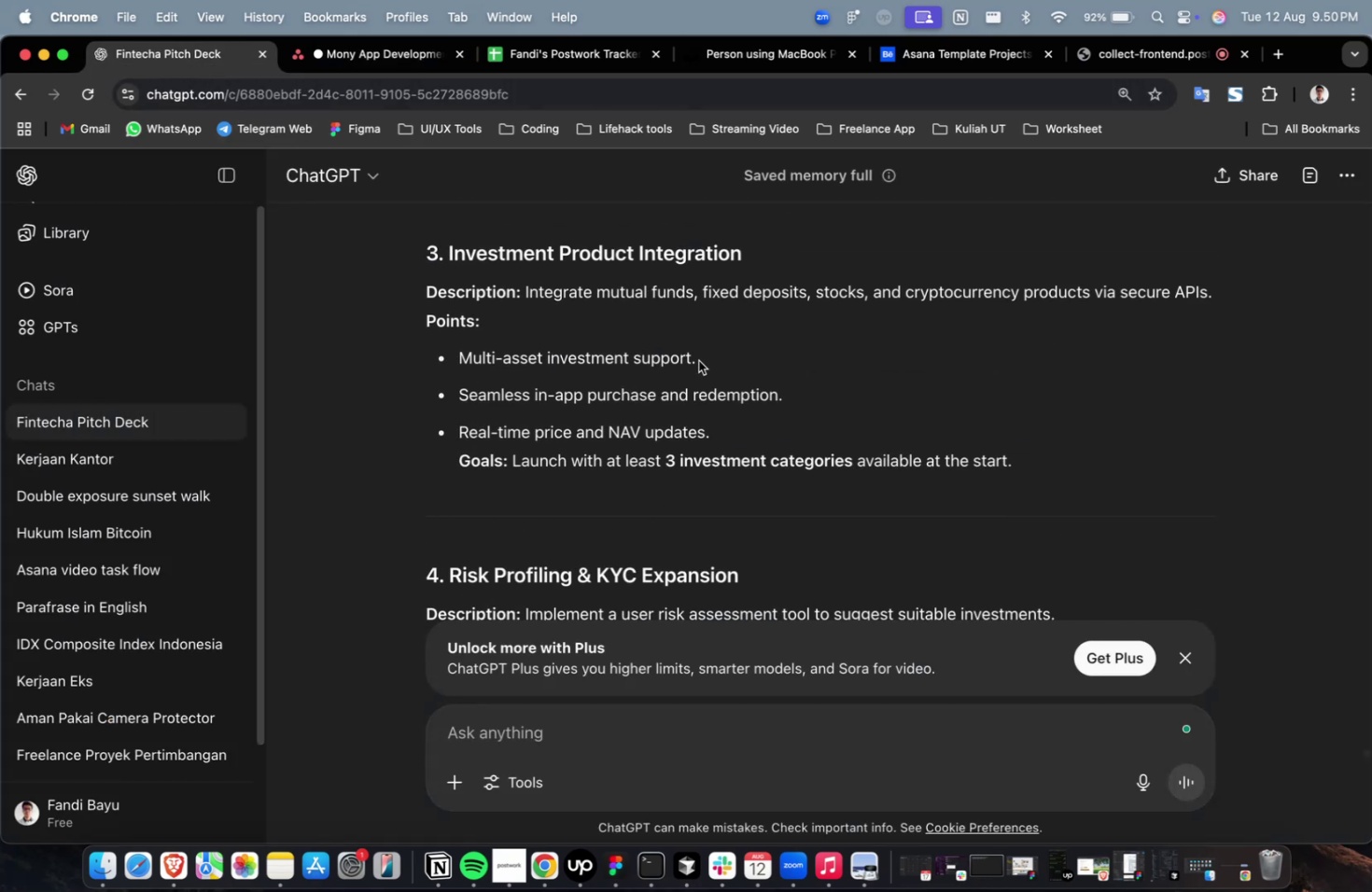 
scroll: coordinate [699, 360], scroll_direction: up, amount: 2.0
 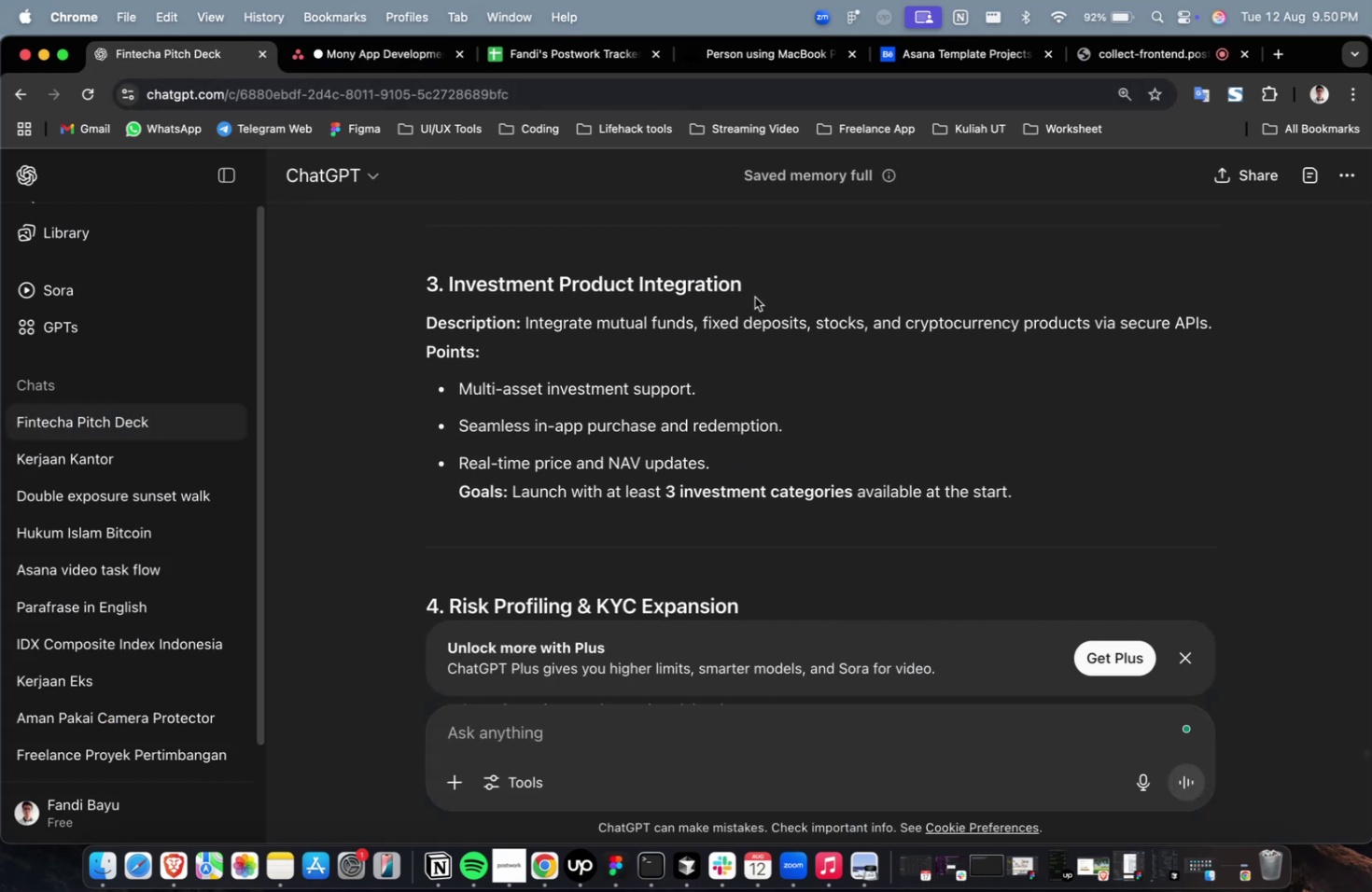 
left_click_drag(start_coordinate=[757, 295], to_coordinate=[450, 293])
 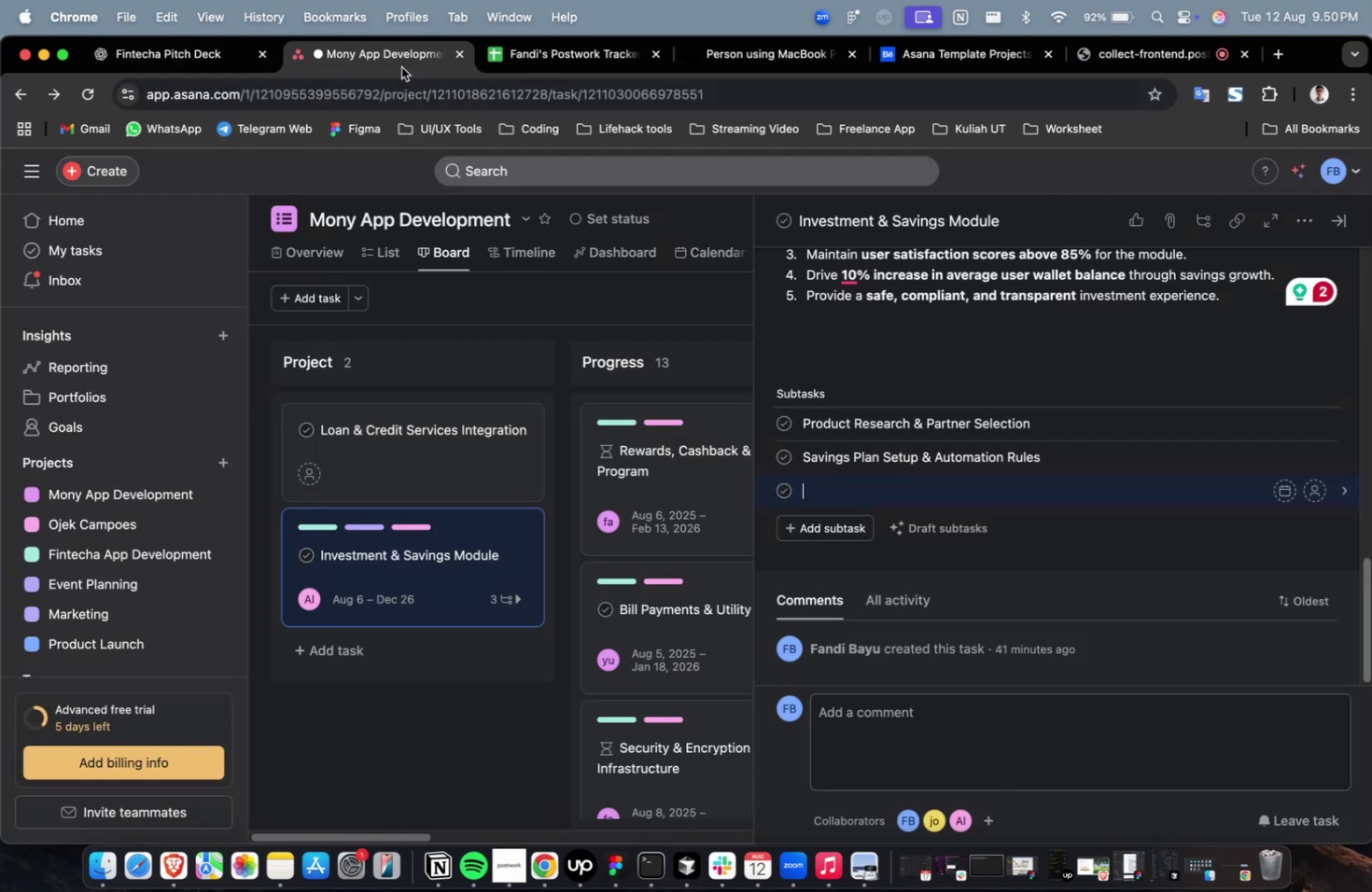 
key(Meta+CommandLeft)
 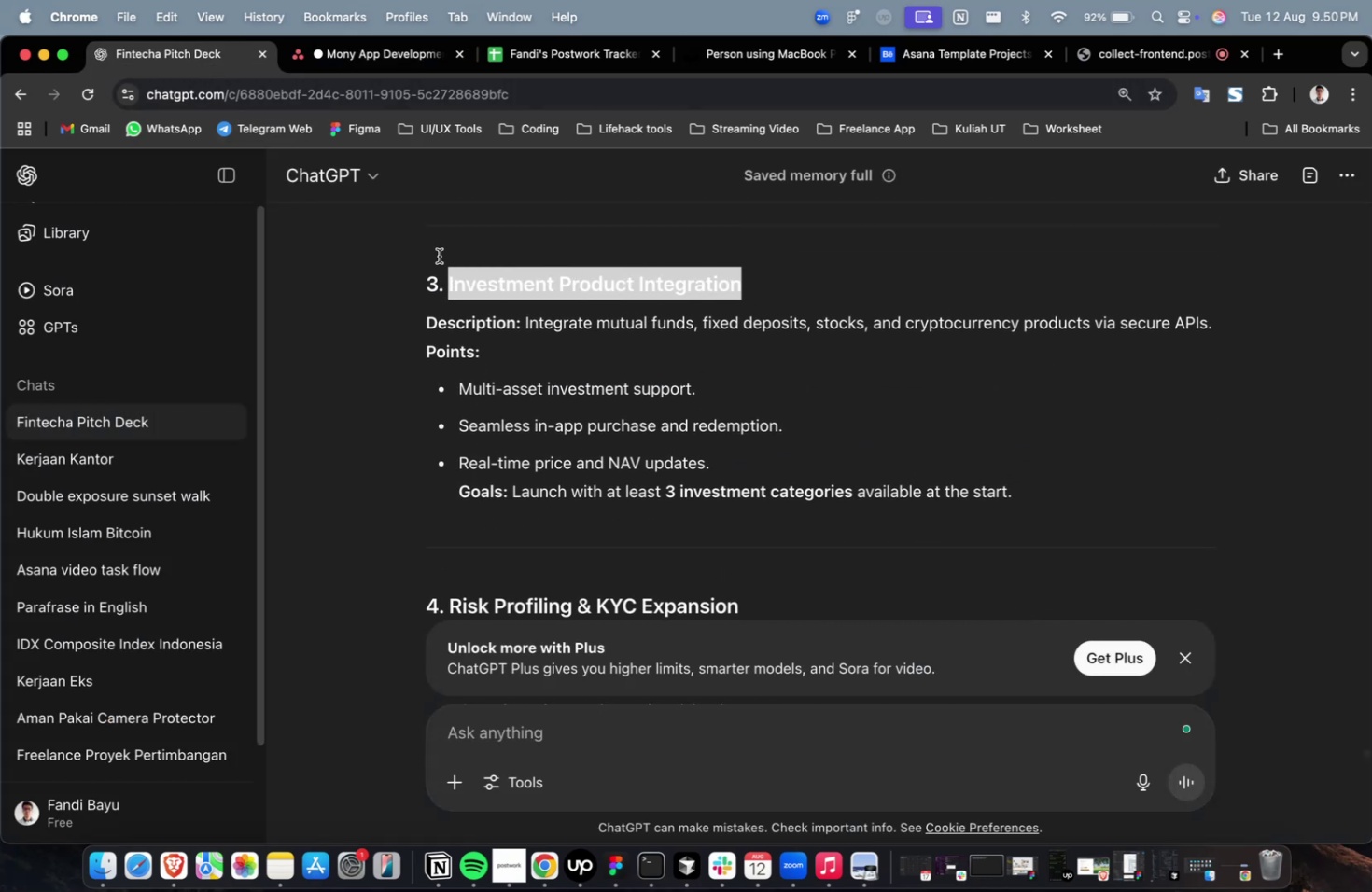 
key(Meta+C)
 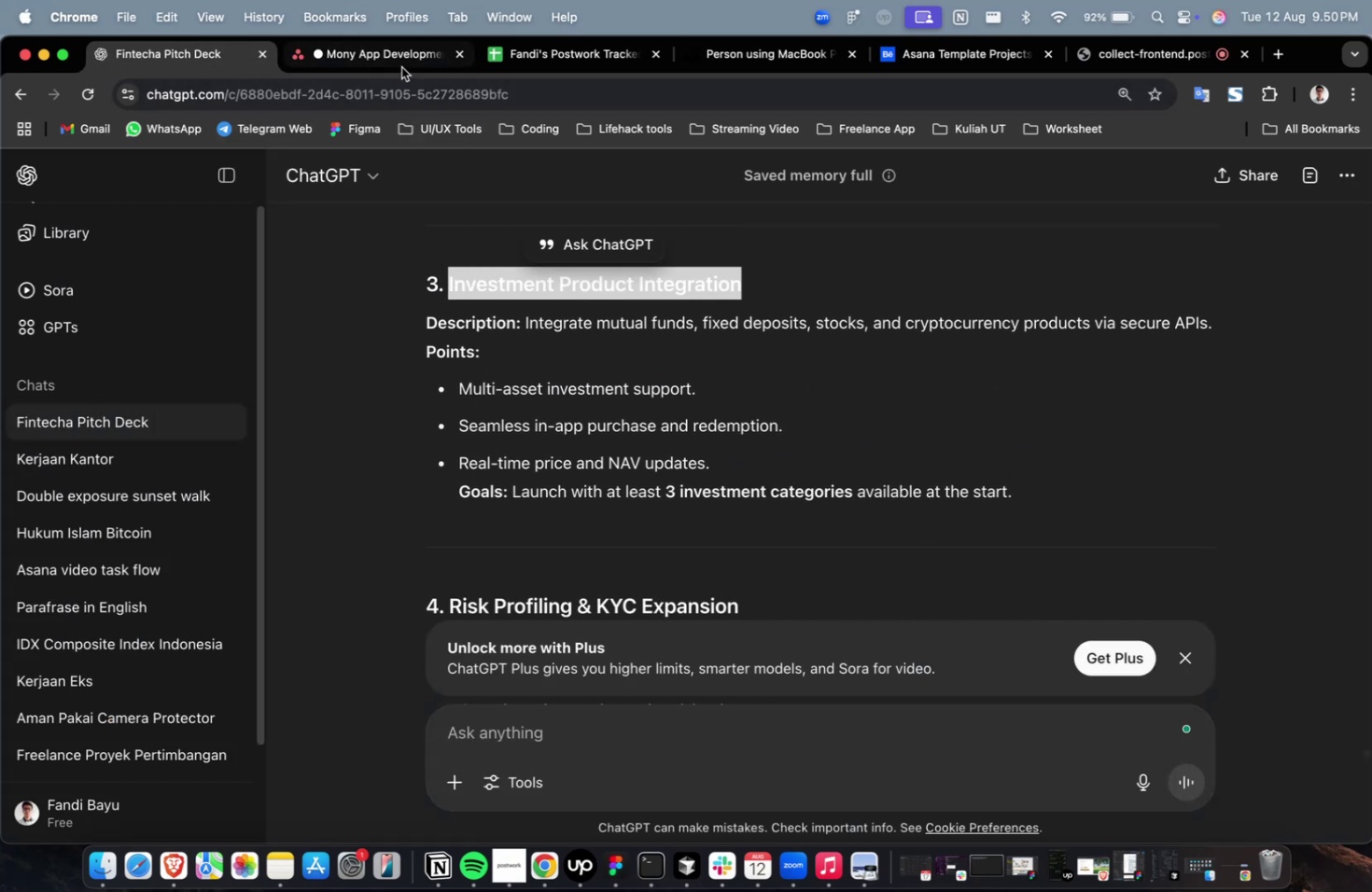 
key(Meta+V)
 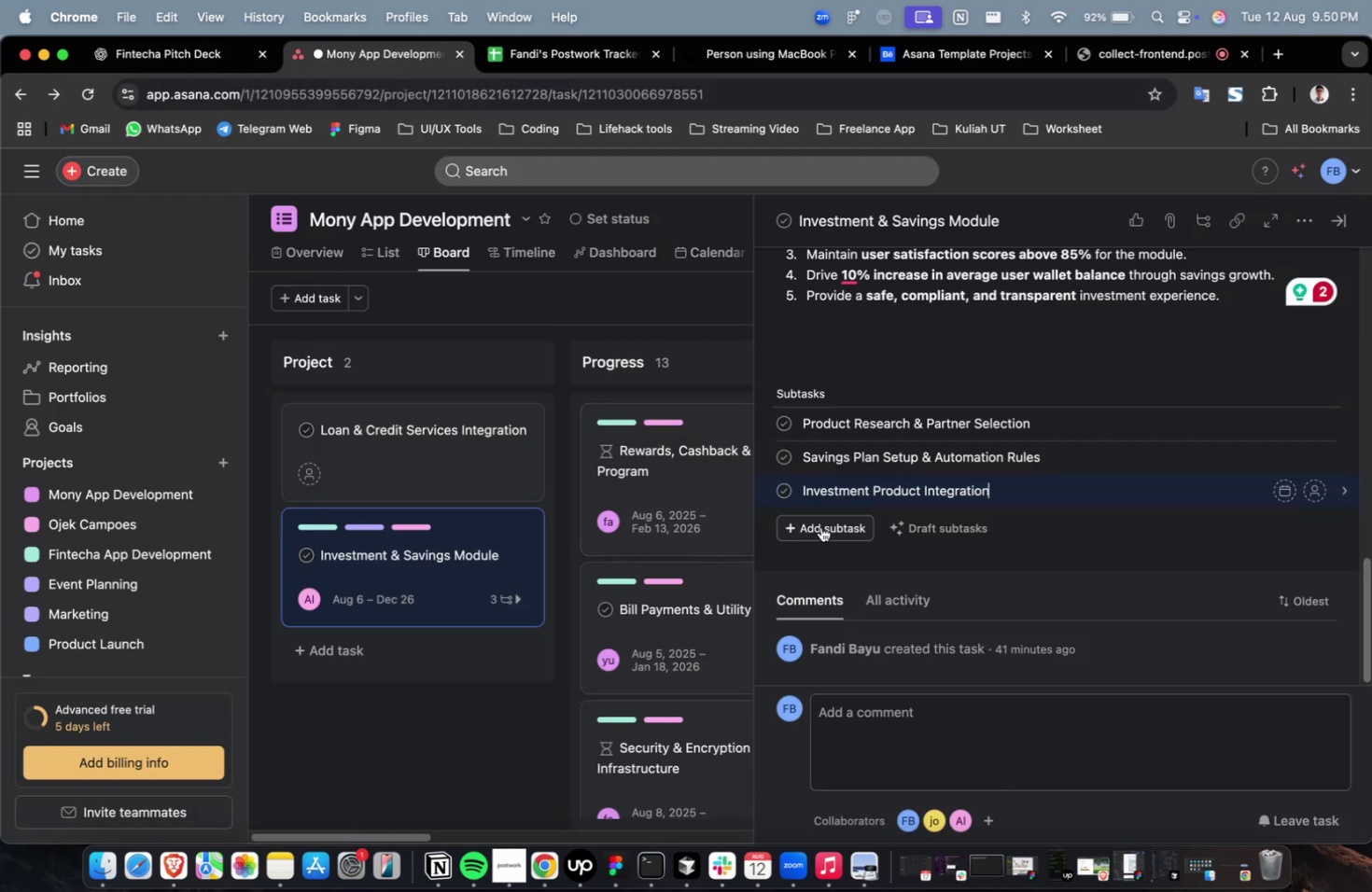 
double_click([820, 526])
 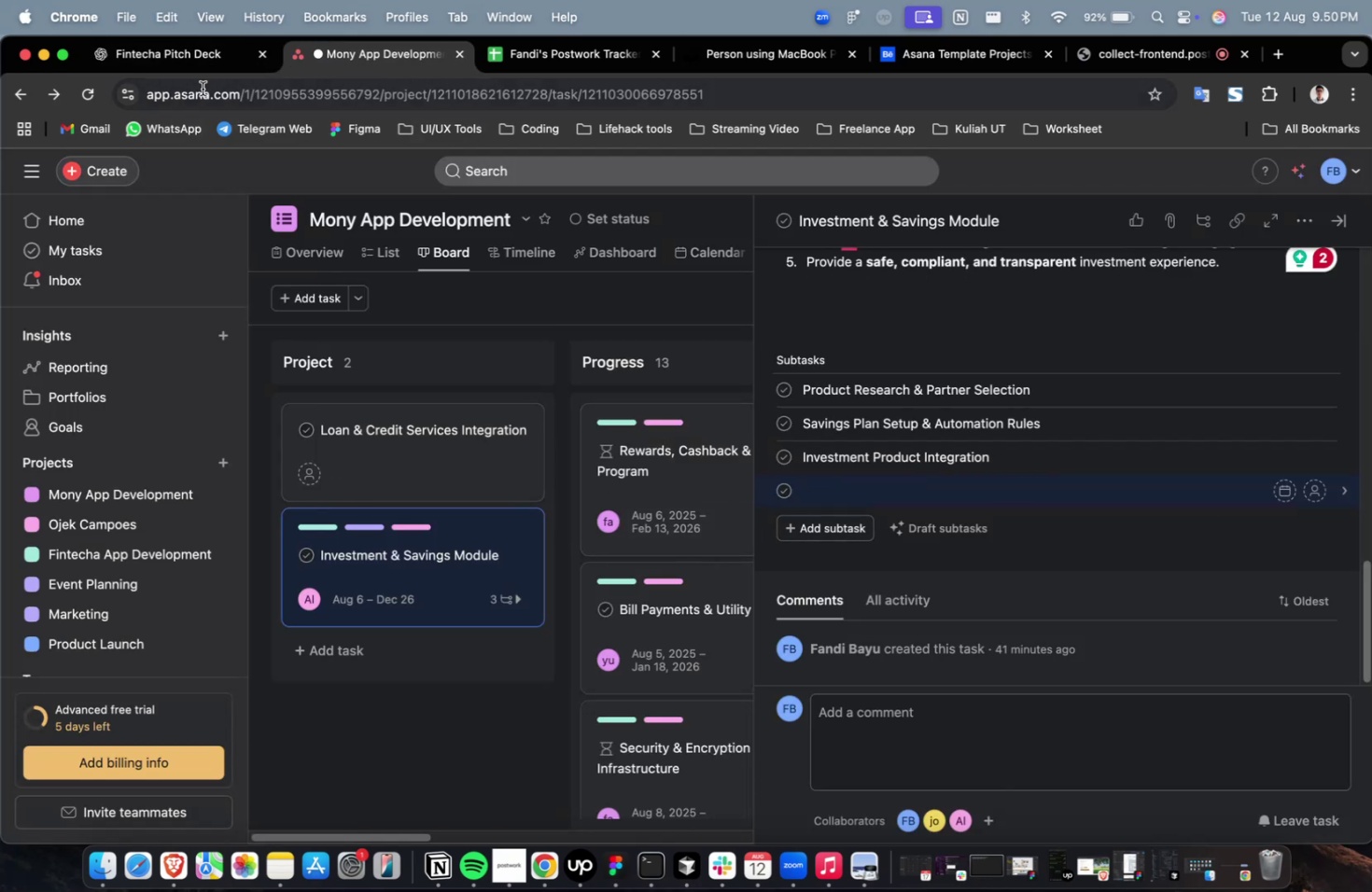 
left_click([196, 77])
 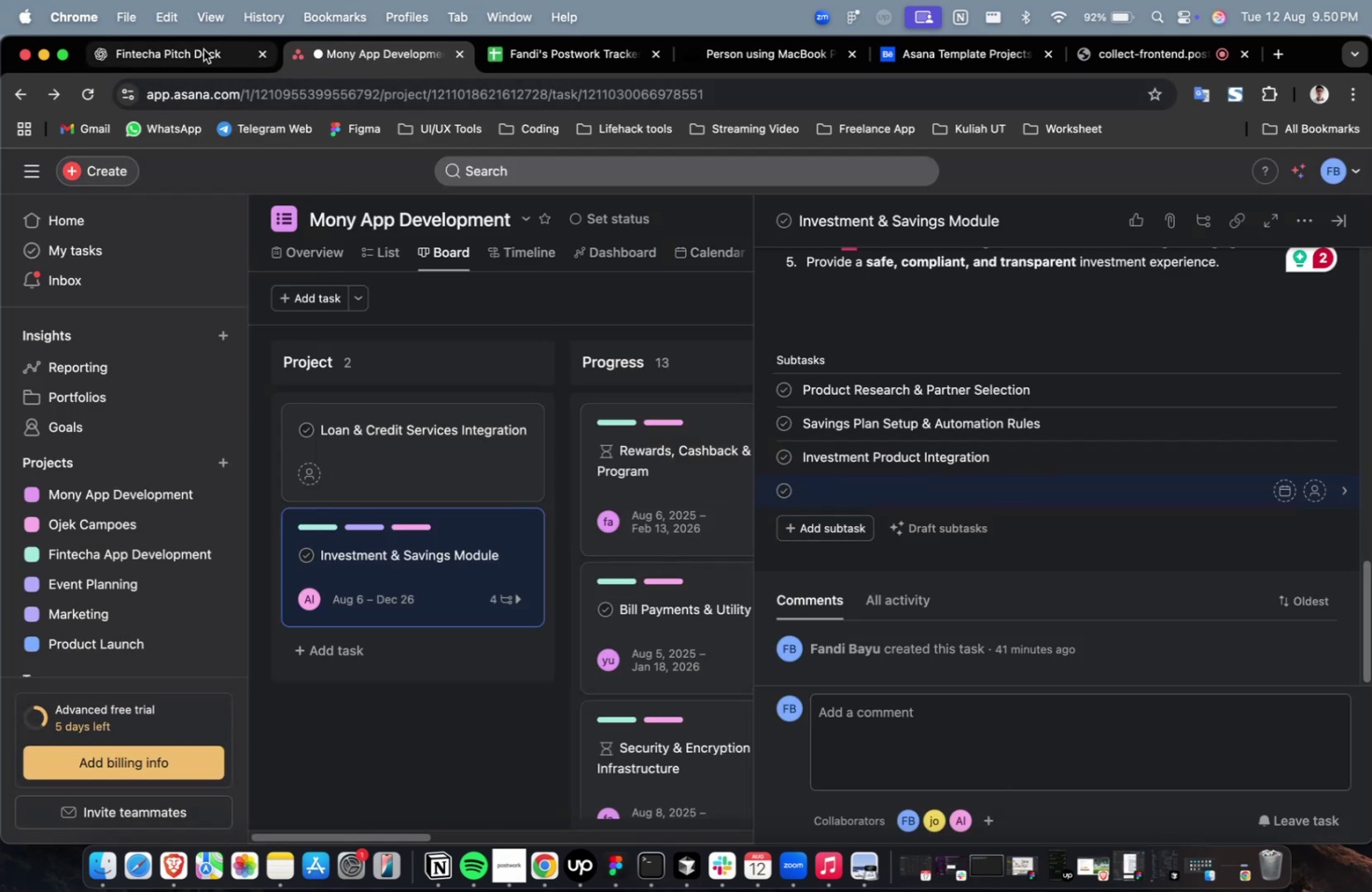 
left_click([201, 60])
 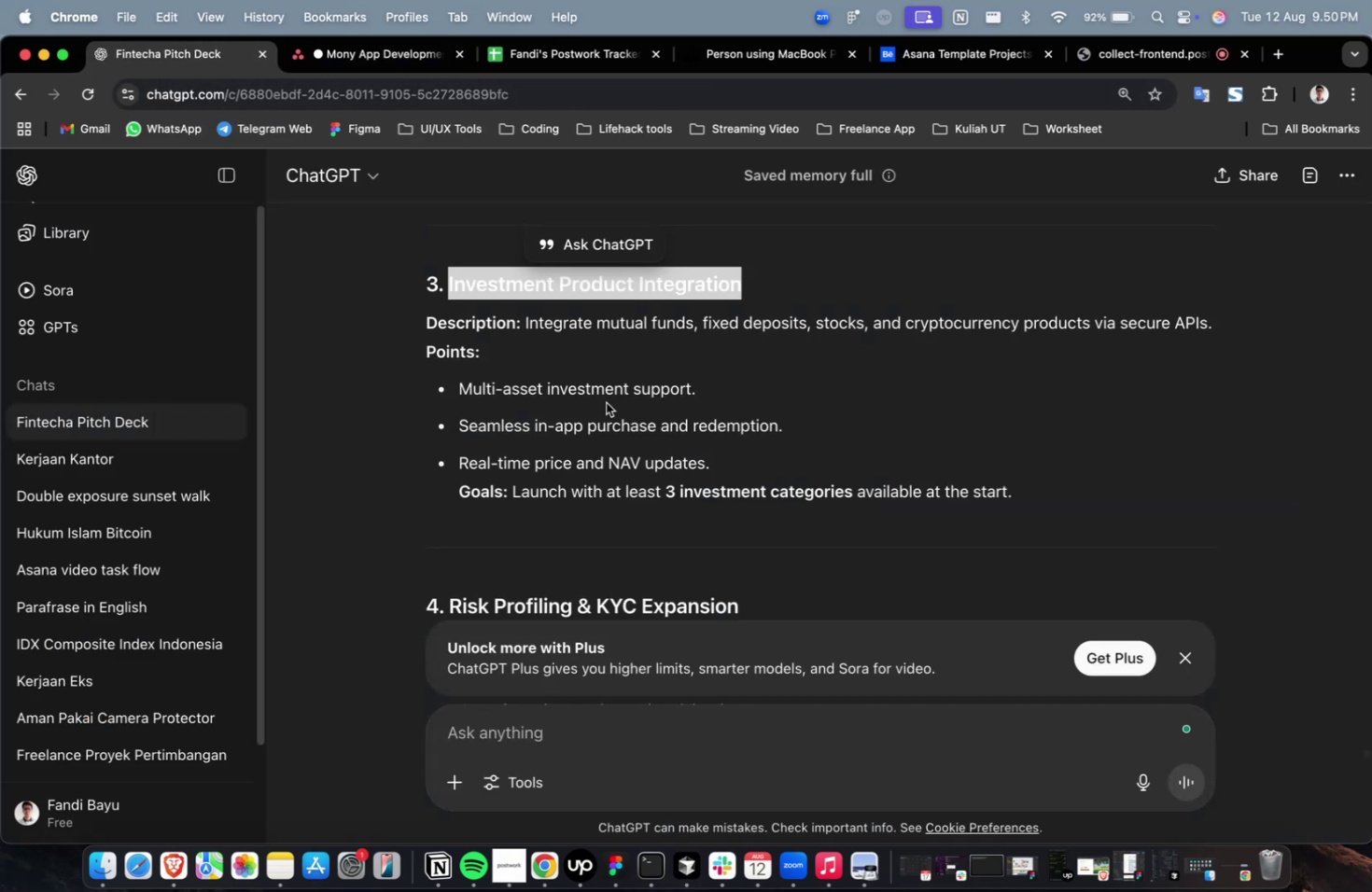 
scroll: coordinate [615, 414], scroll_direction: down, amount: 2.0
 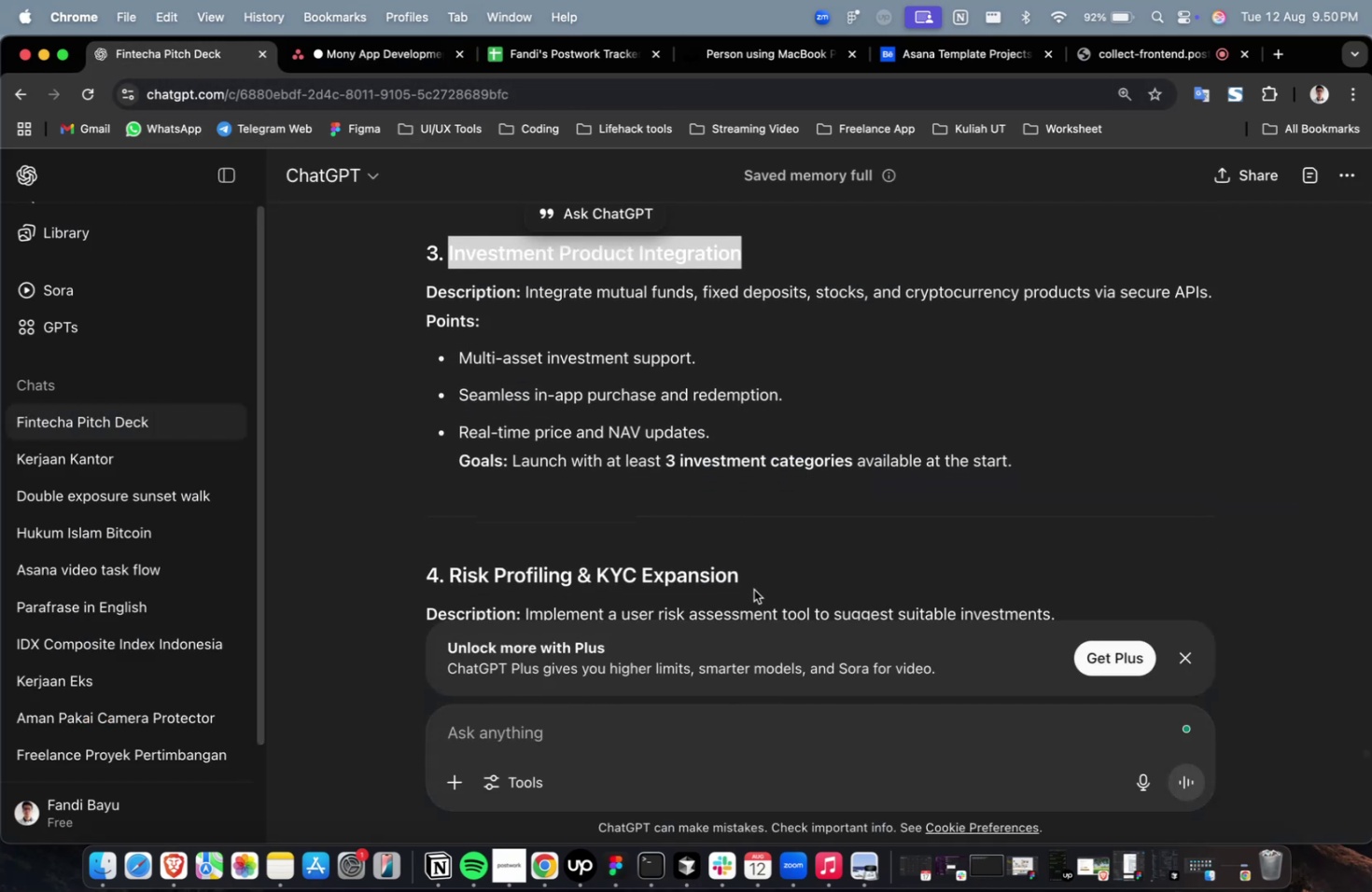 
left_click_drag(start_coordinate=[756, 578], to_coordinate=[451, 571])
 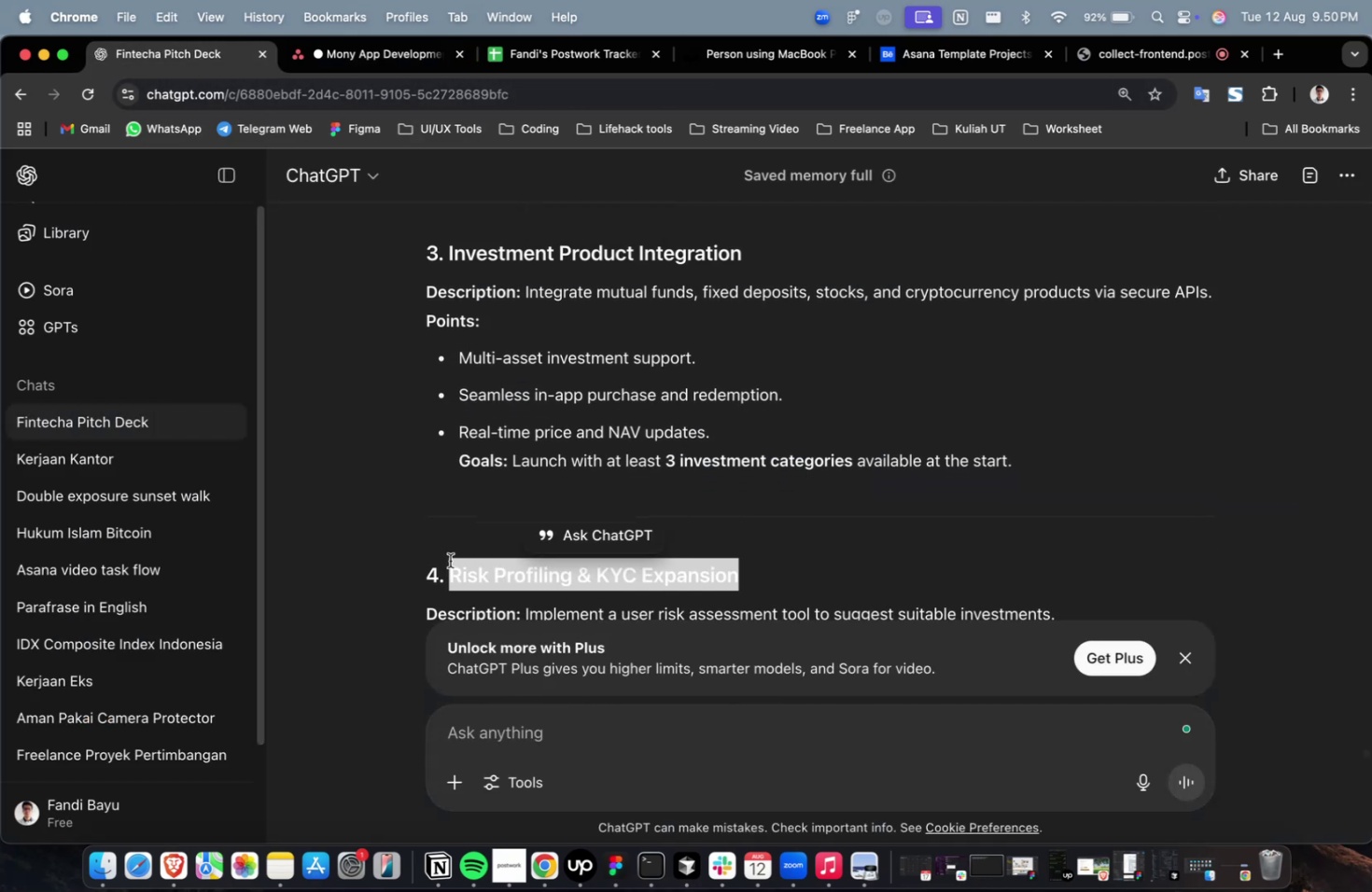 
key(Meta+C)
 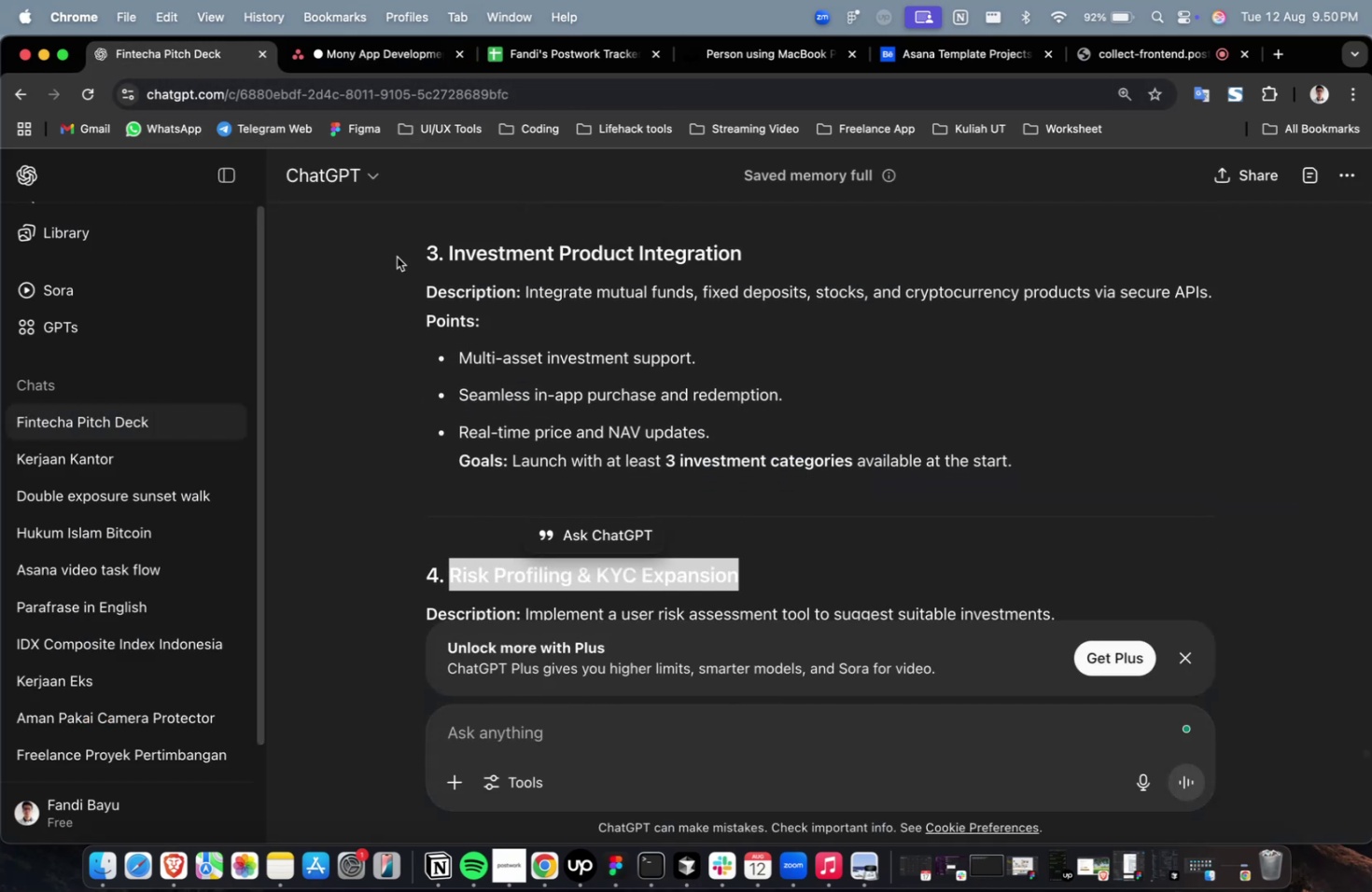 
key(Meta+C)
 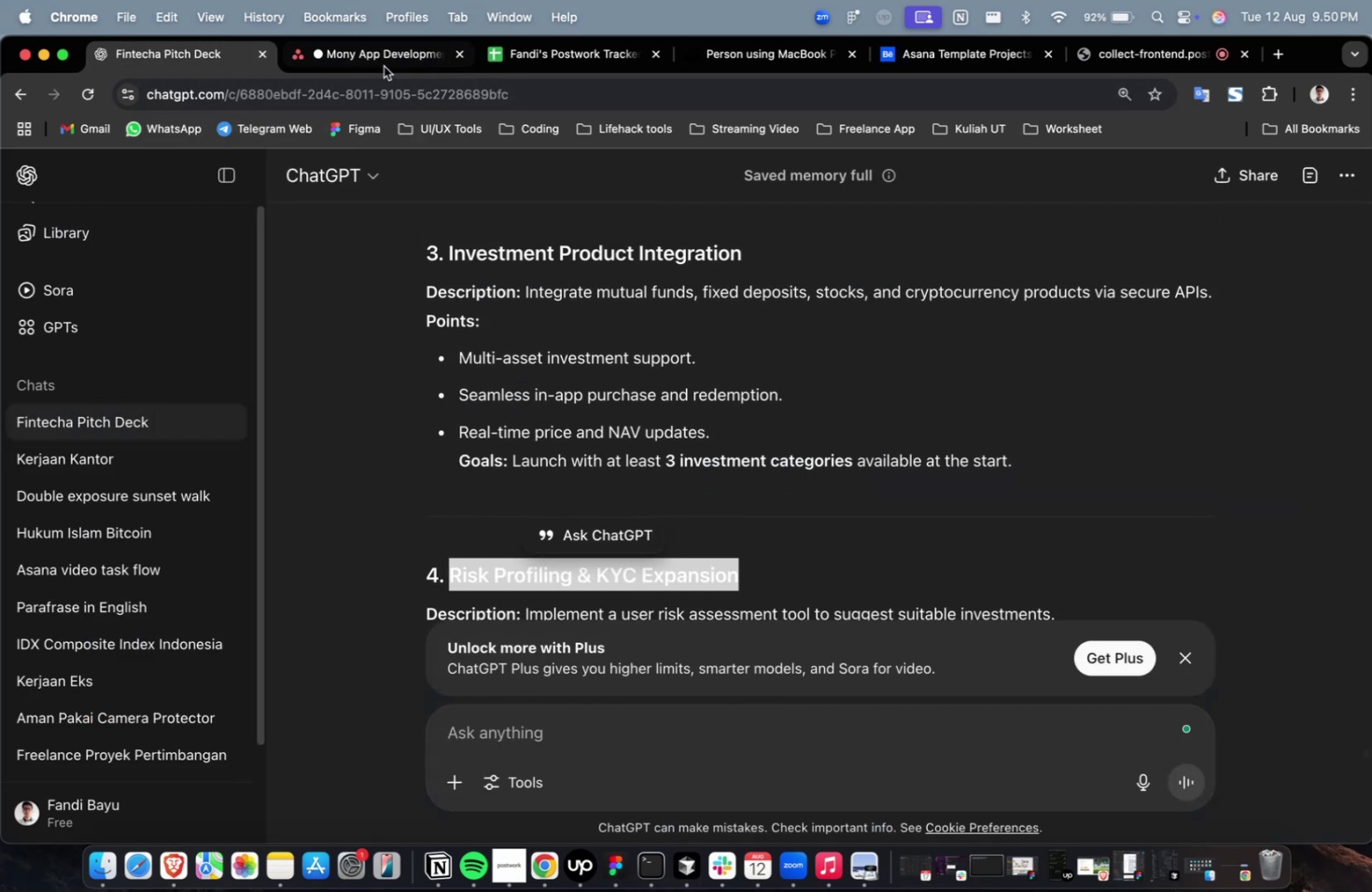 
left_click([384, 66])
 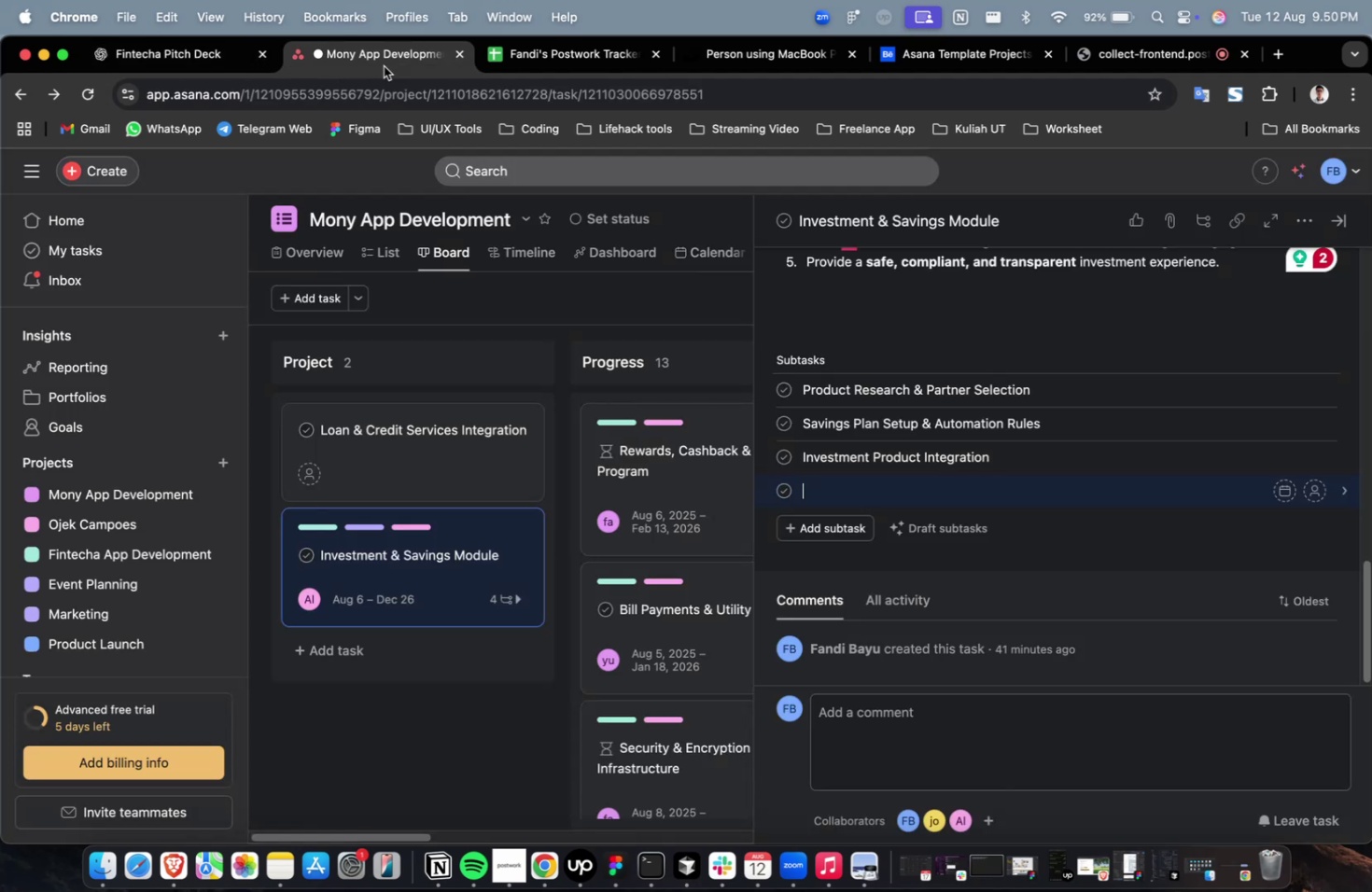 
key(Meta+V)
 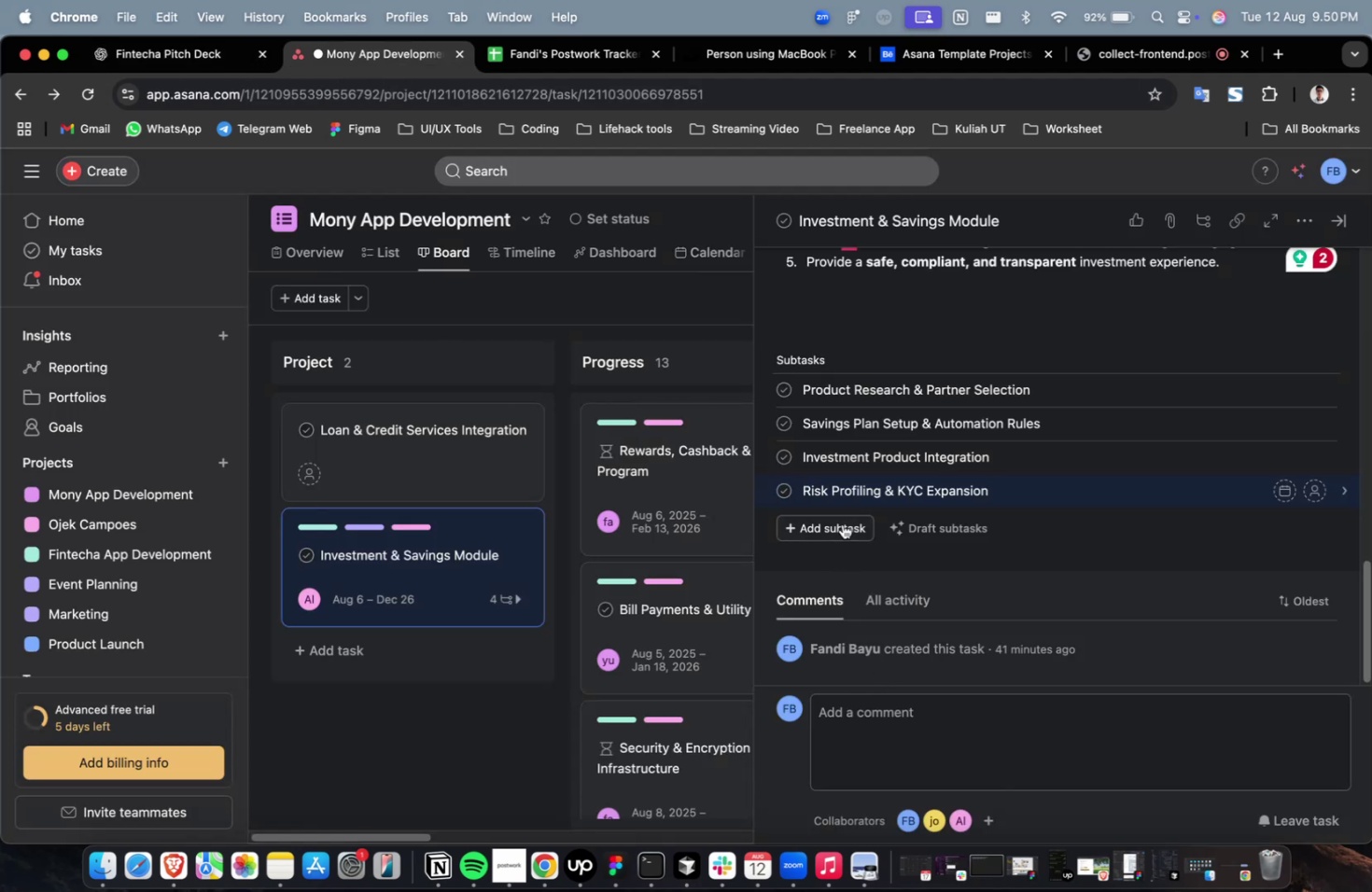 
left_click([842, 523])
 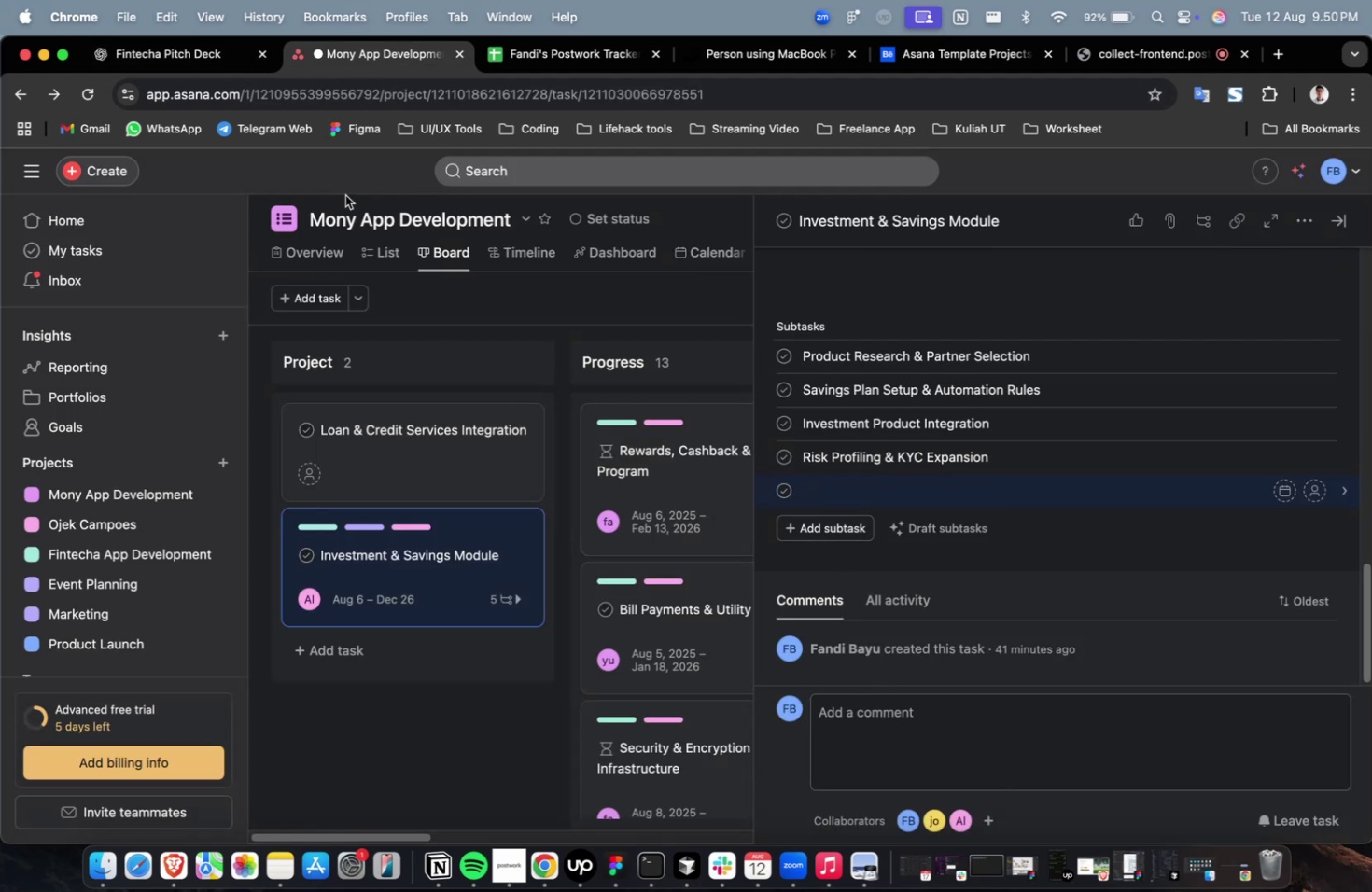 
left_click([179, 63])
 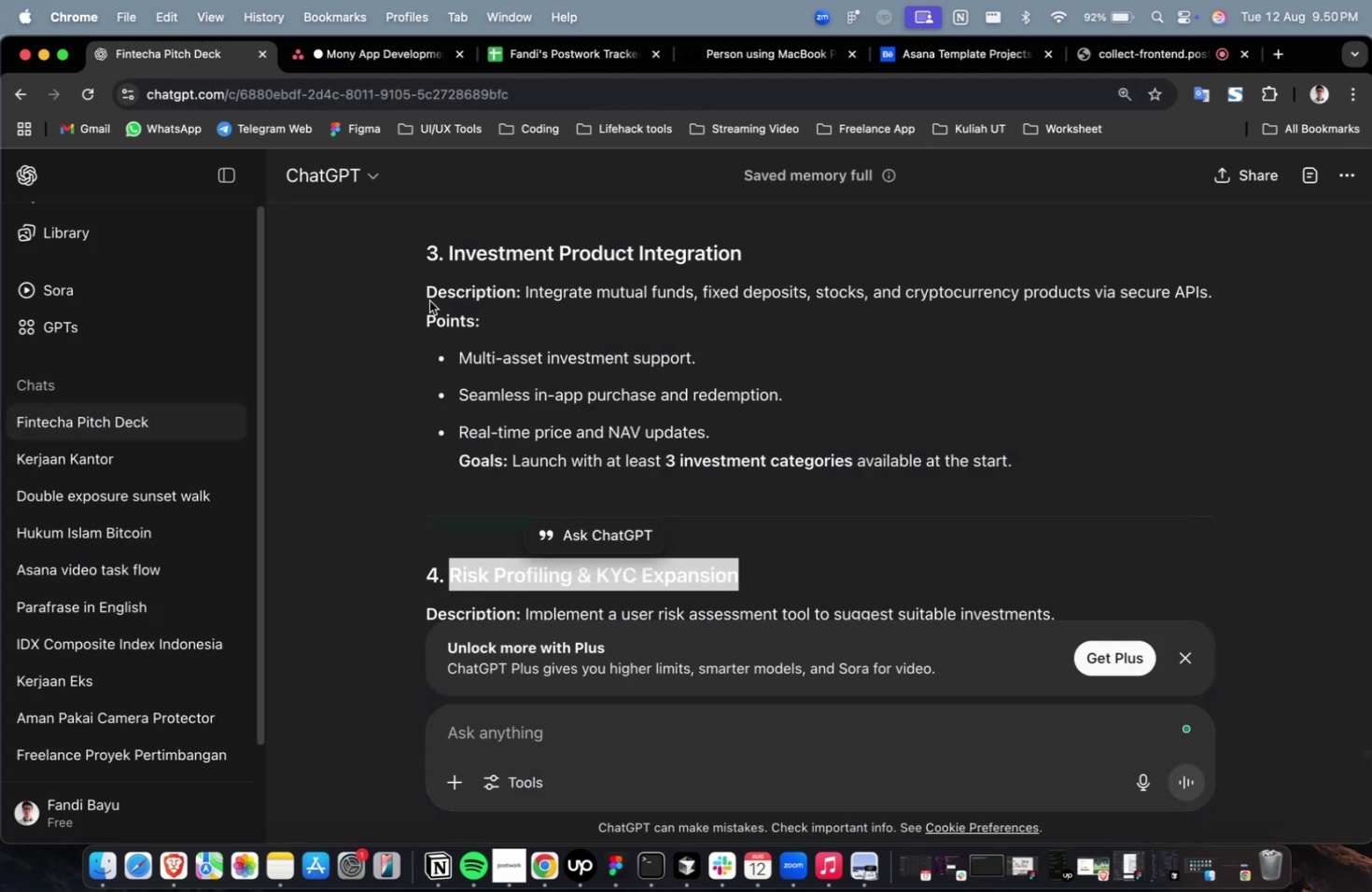 
scroll: coordinate [685, 471], scroll_direction: down, amount: 16.0
 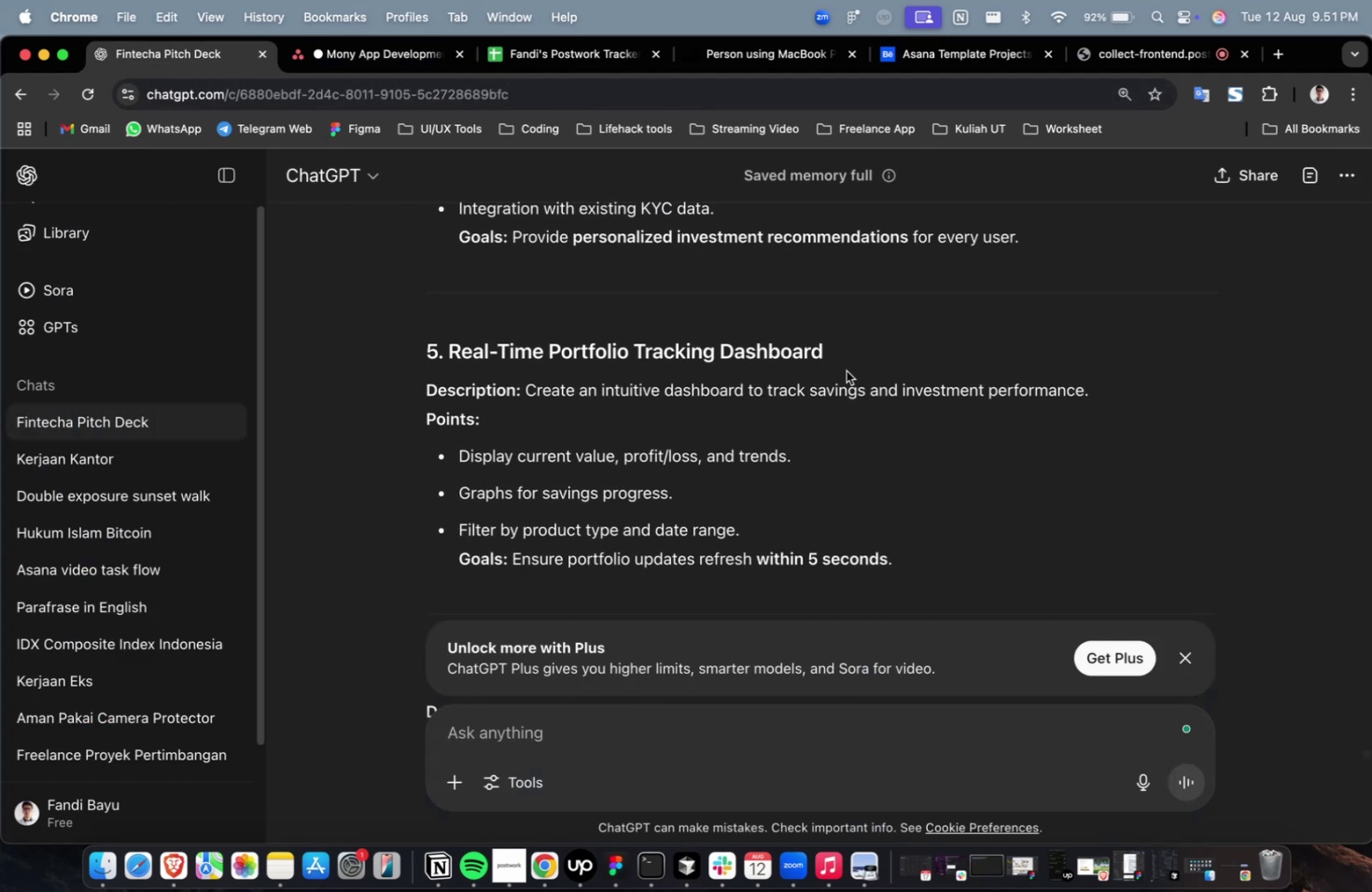 
left_click_drag(start_coordinate=[842, 360], to_coordinate=[447, 353])
 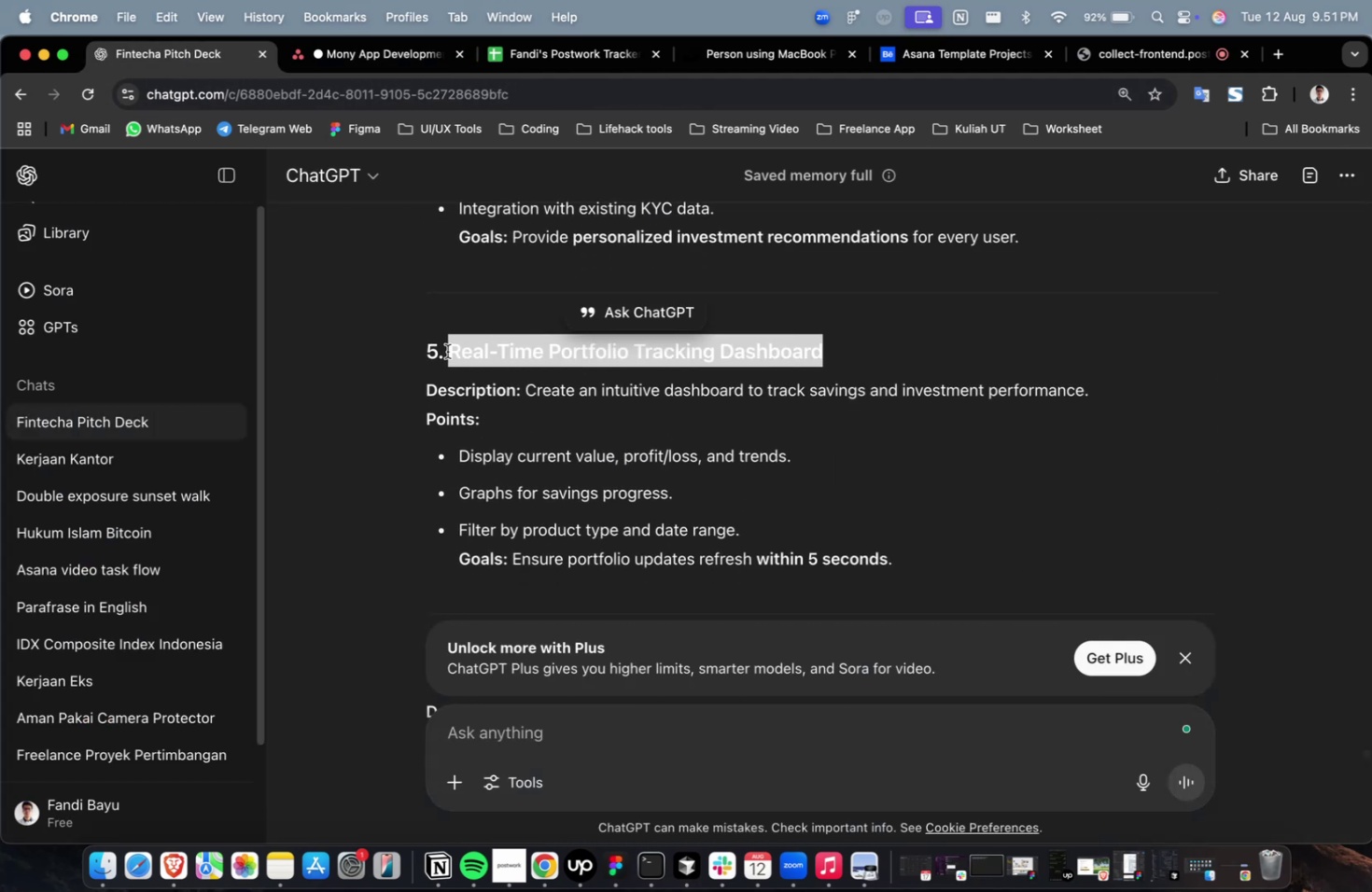 
key(Meta+C)
 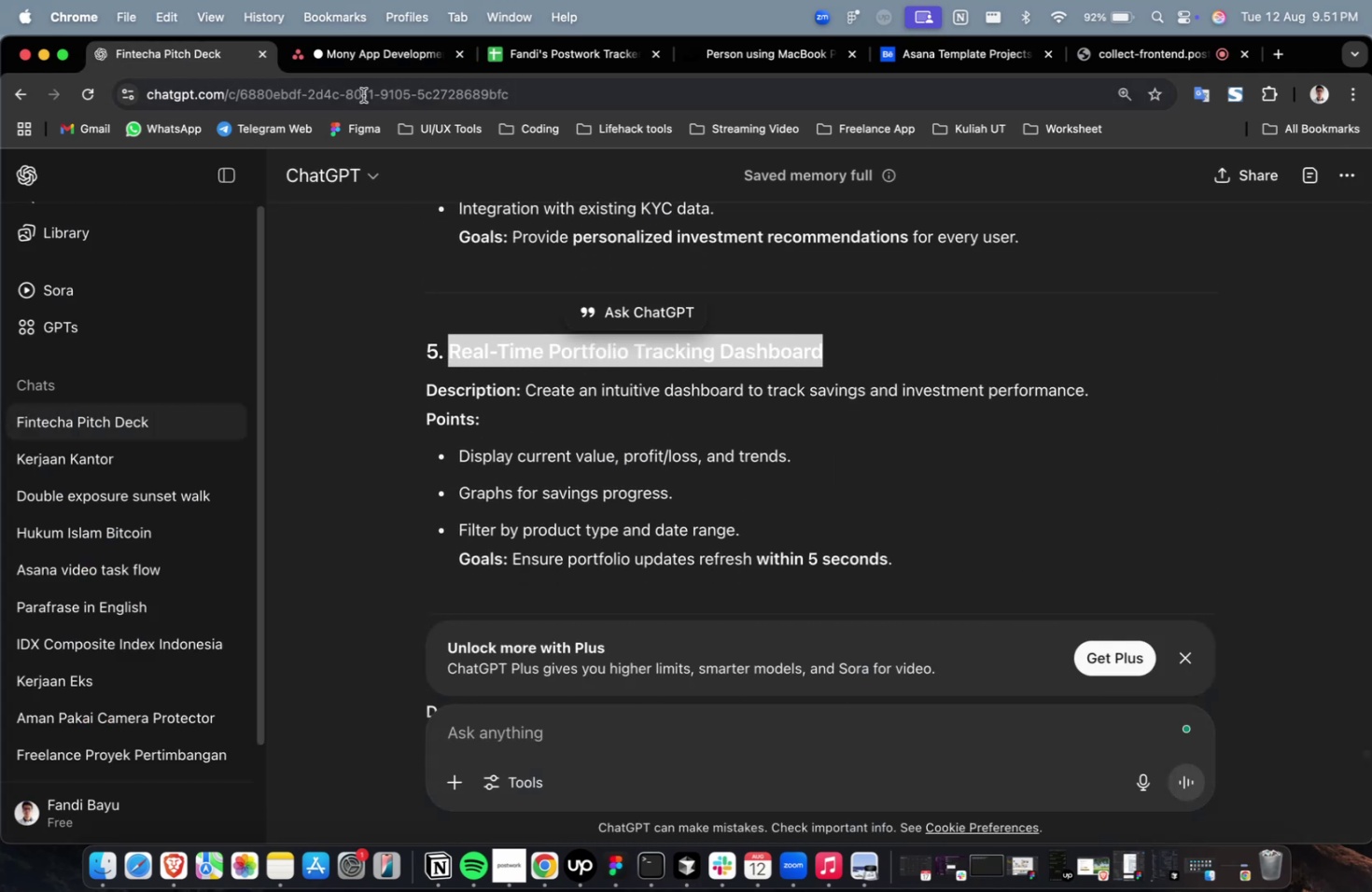 
key(Meta+C)
 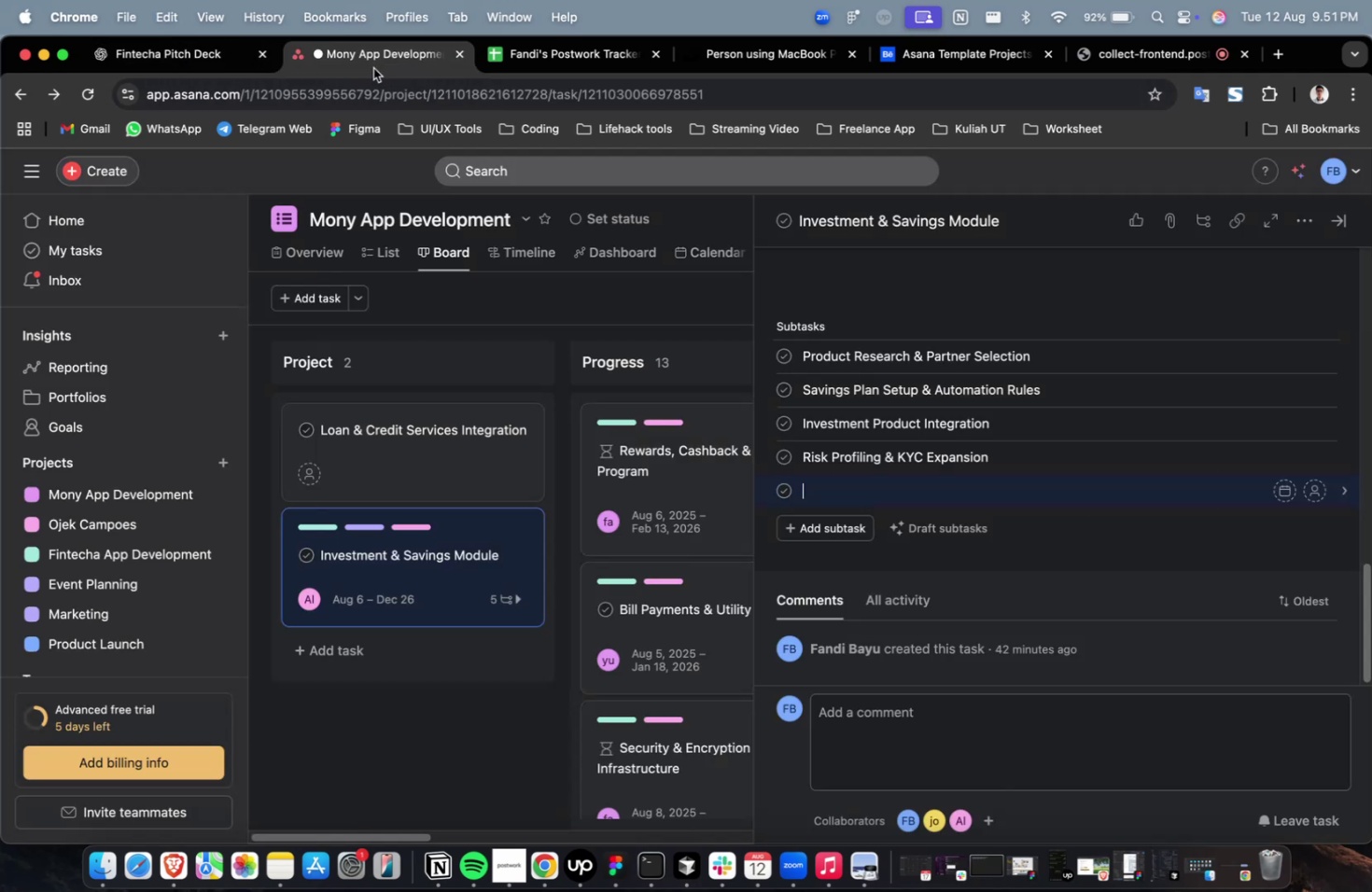 
left_click([373, 68])
 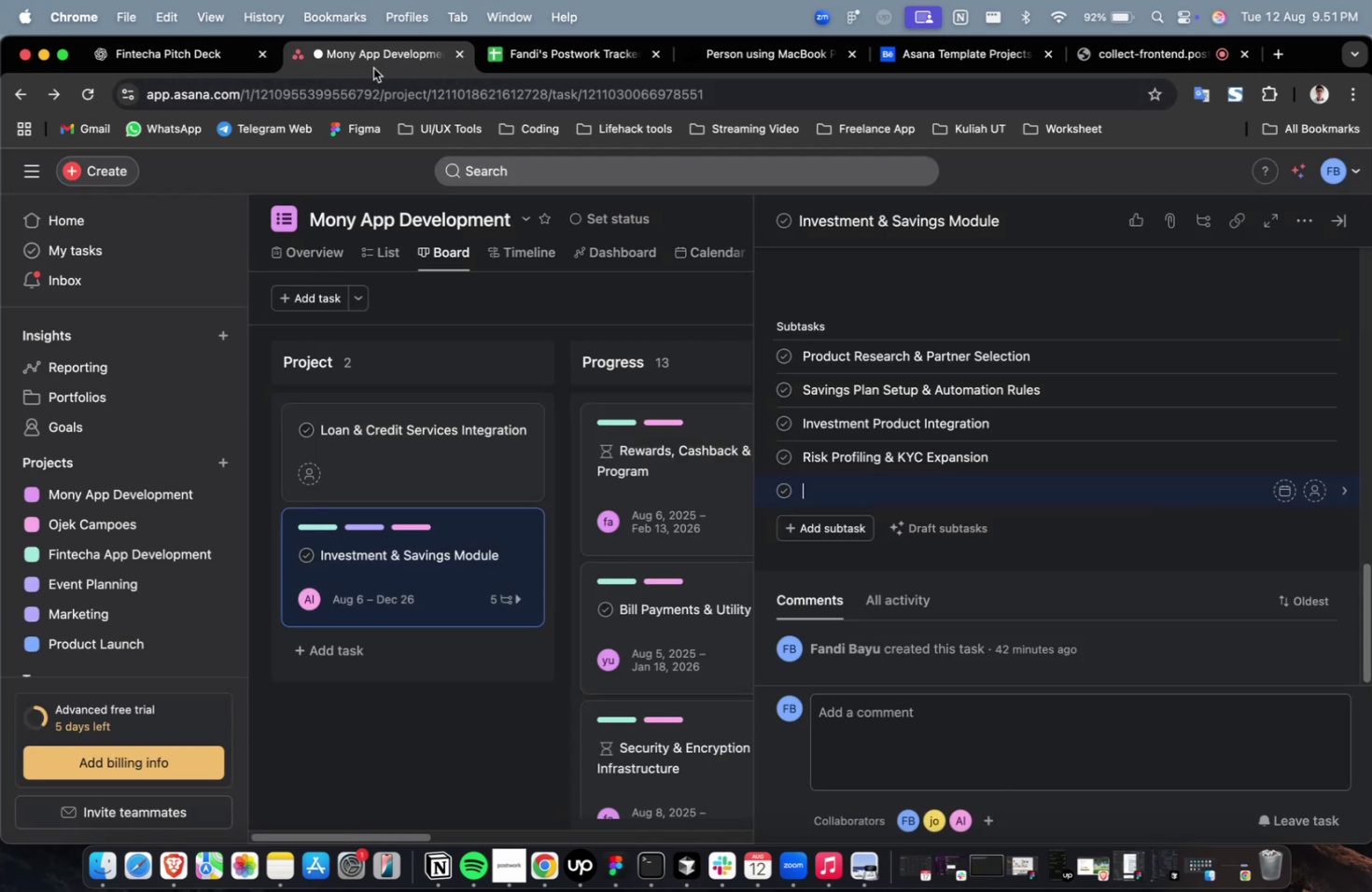 
key(Meta+V)
 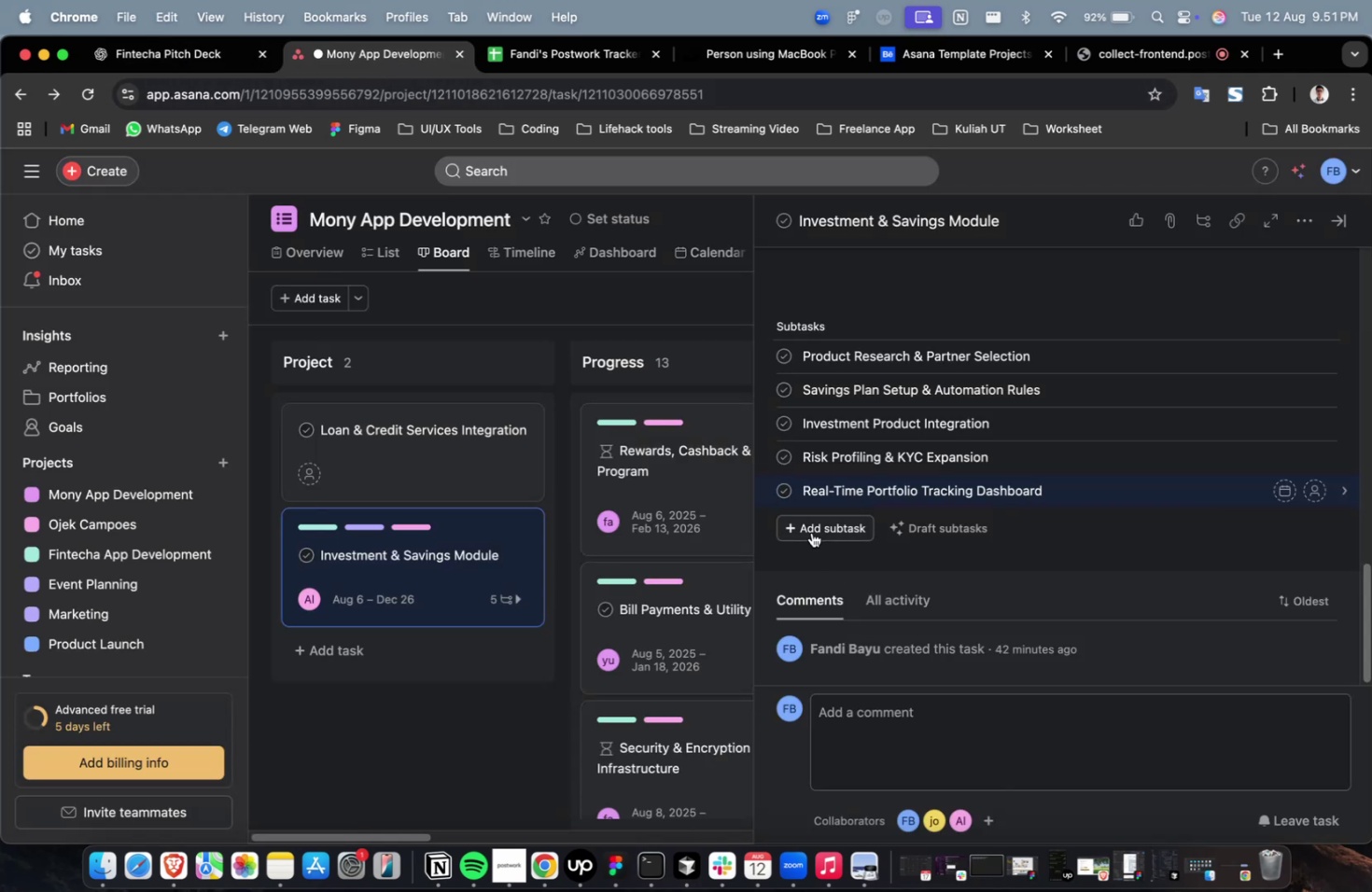 
left_click([811, 532])
 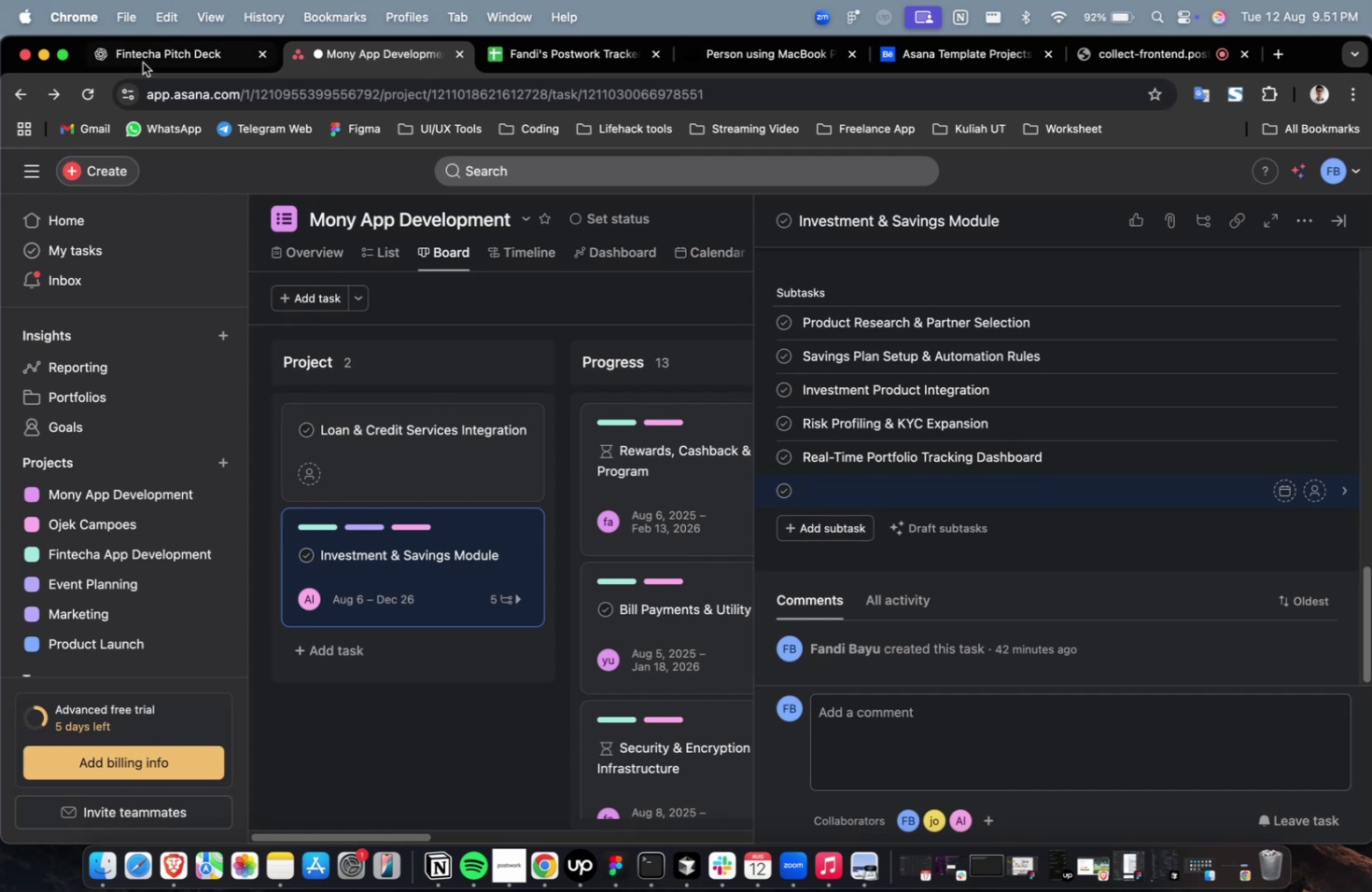 
left_click([144, 66])
 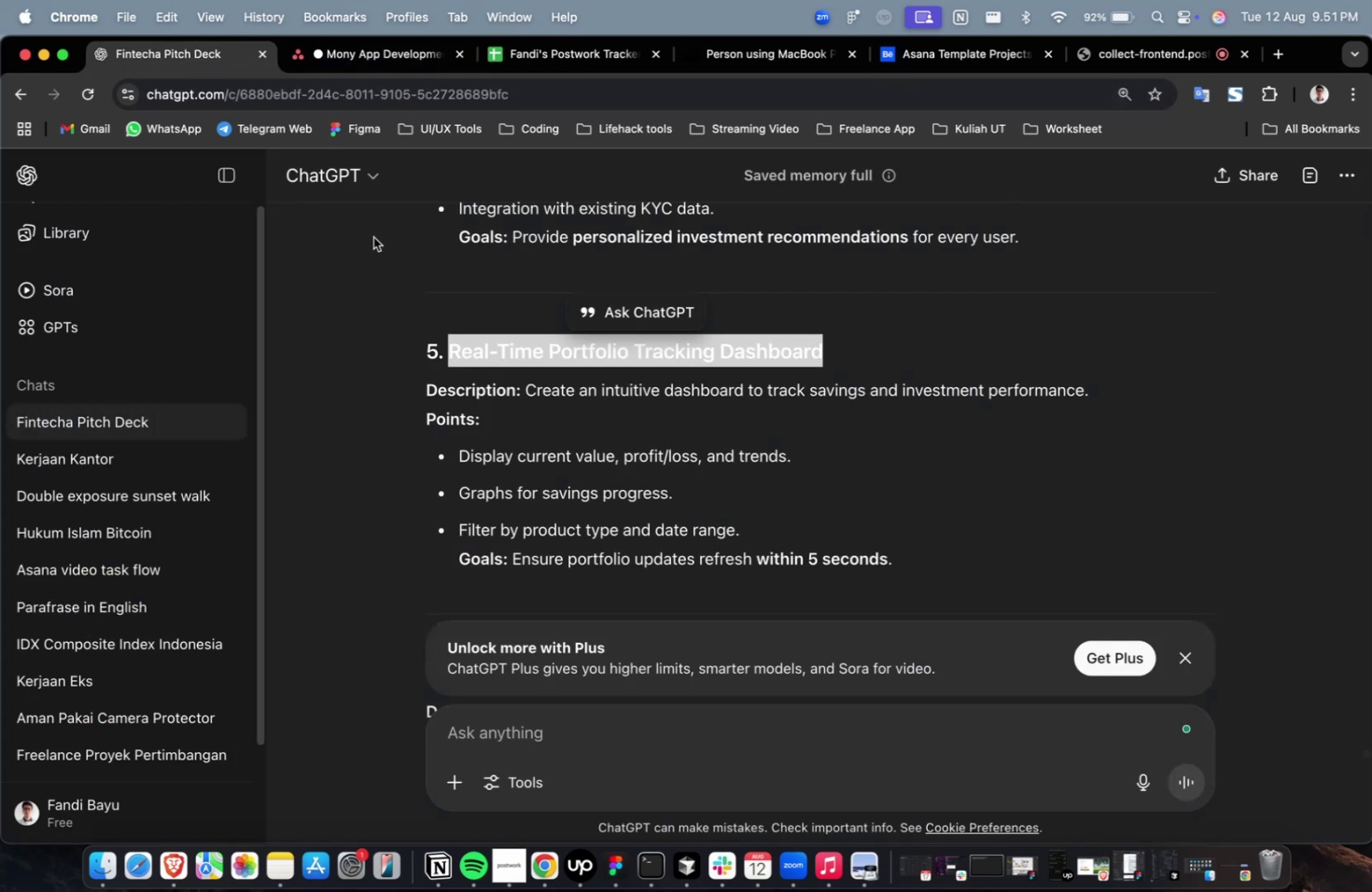 
scroll: coordinate [435, 292], scroll_direction: down, amount: 7.0
 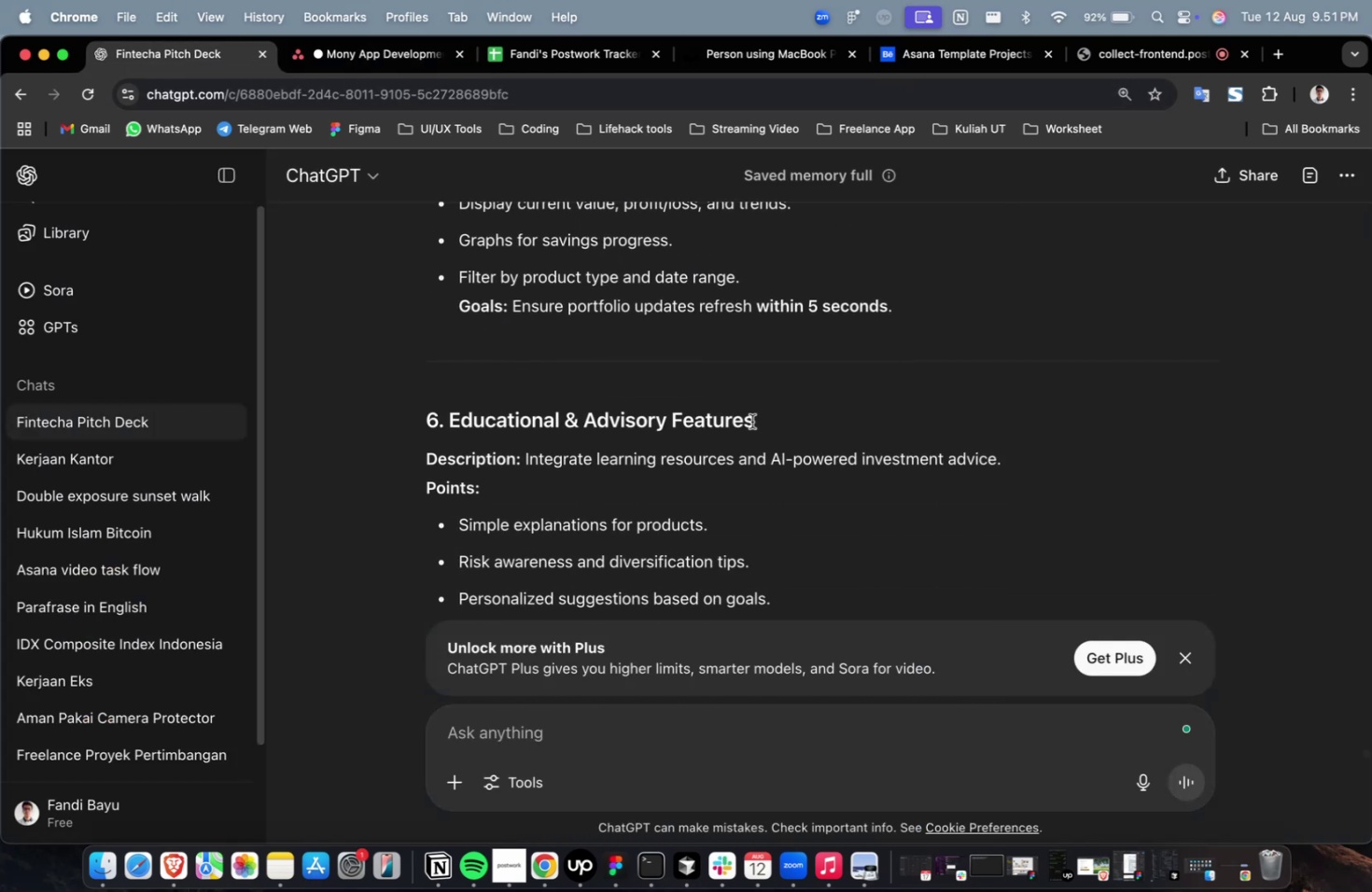 
left_click_drag(start_coordinate=[776, 422], to_coordinate=[449, 414])
 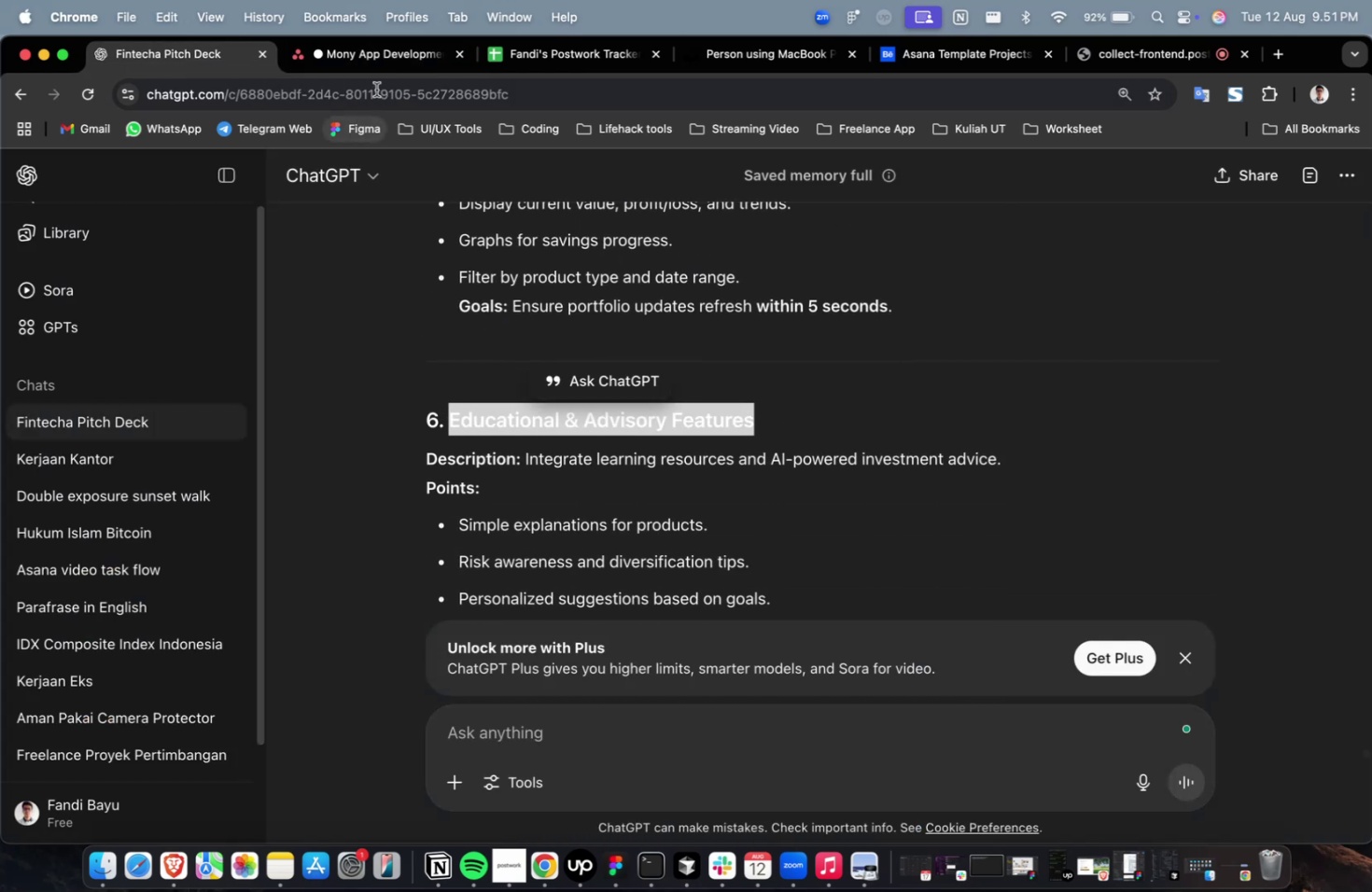 
key(Meta+C)
 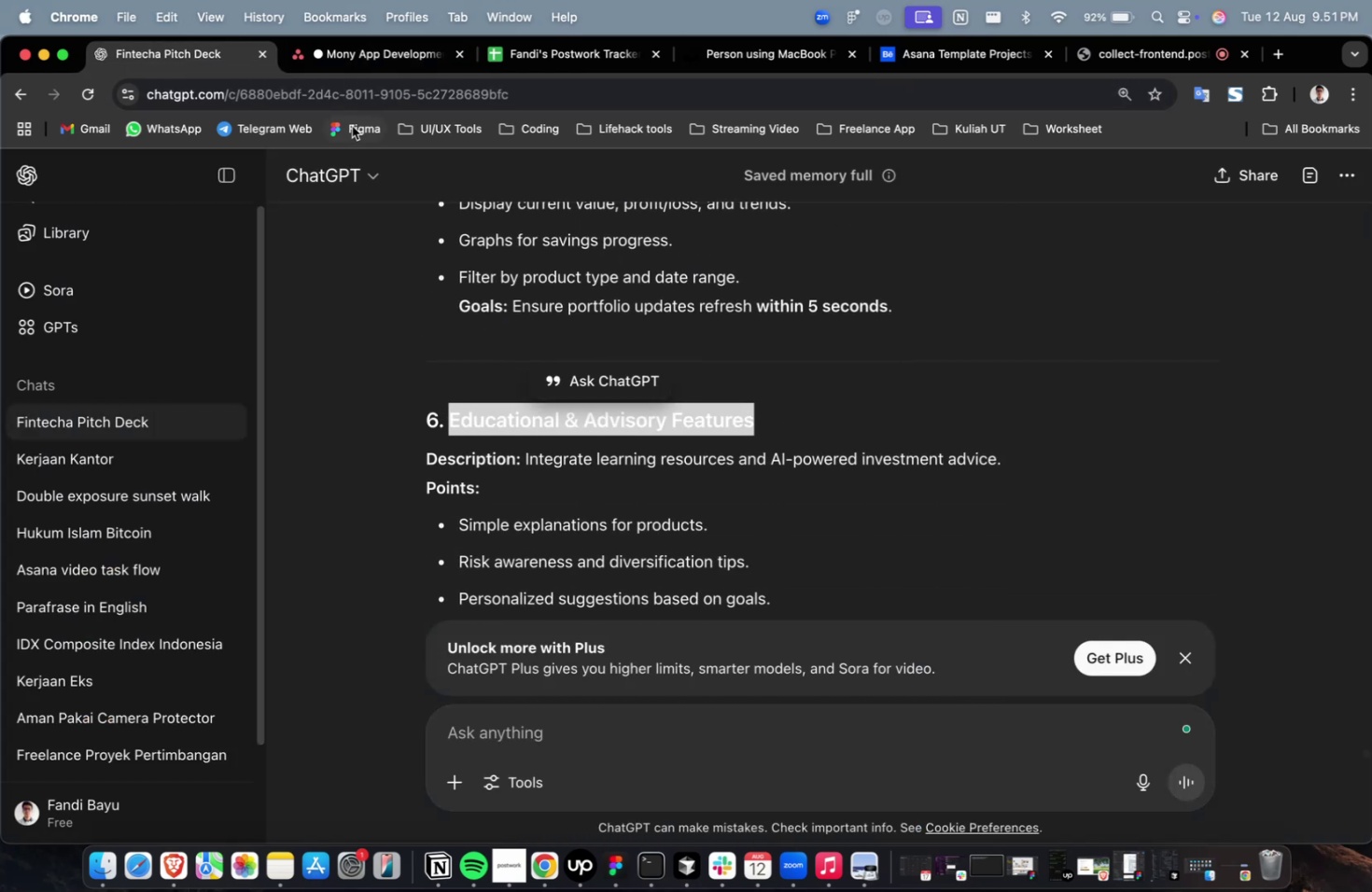 
key(Meta+C)
 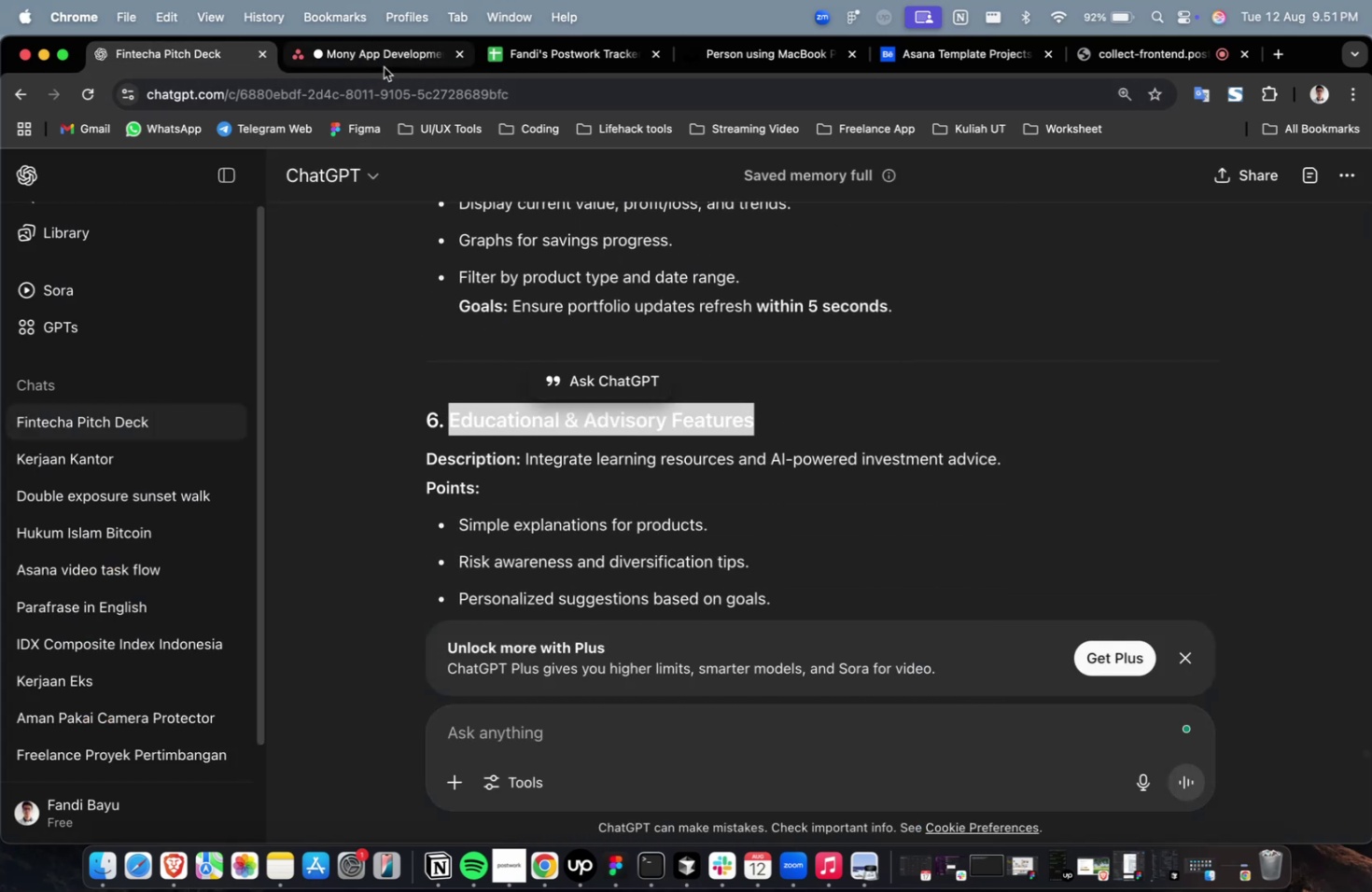 
left_click([384, 67])
 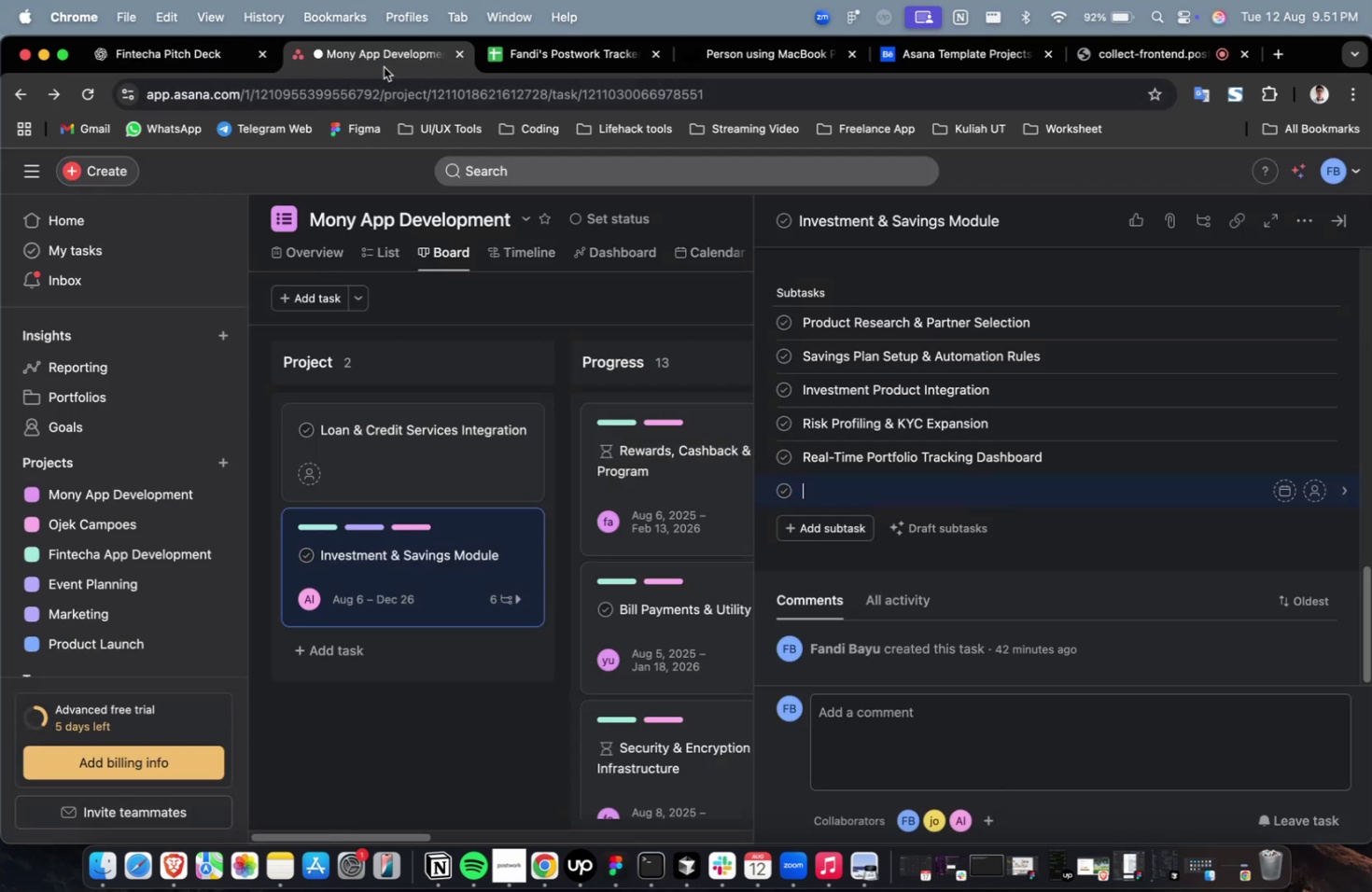 
key(Meta+V)
 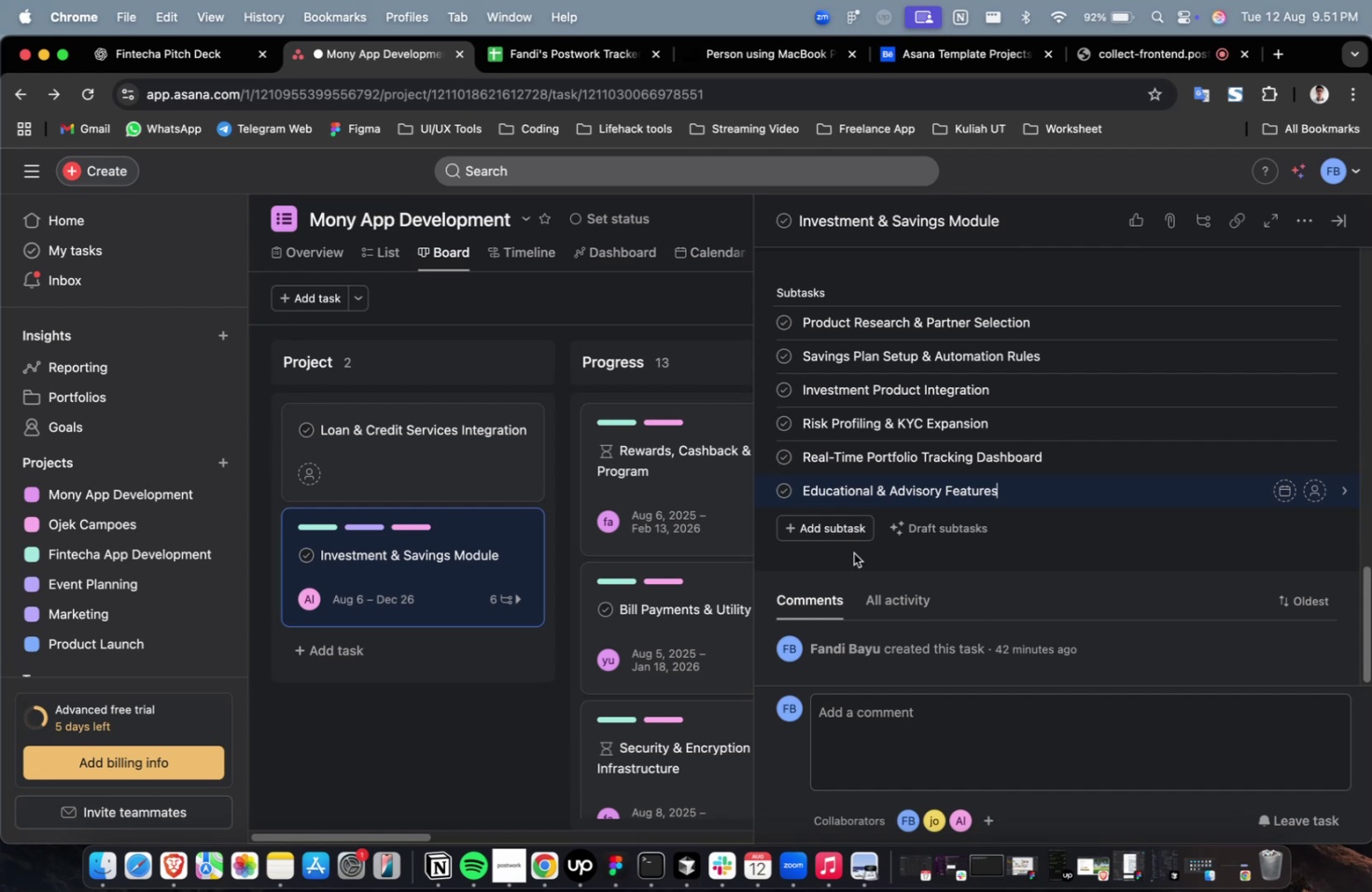 
wait(43.06)
 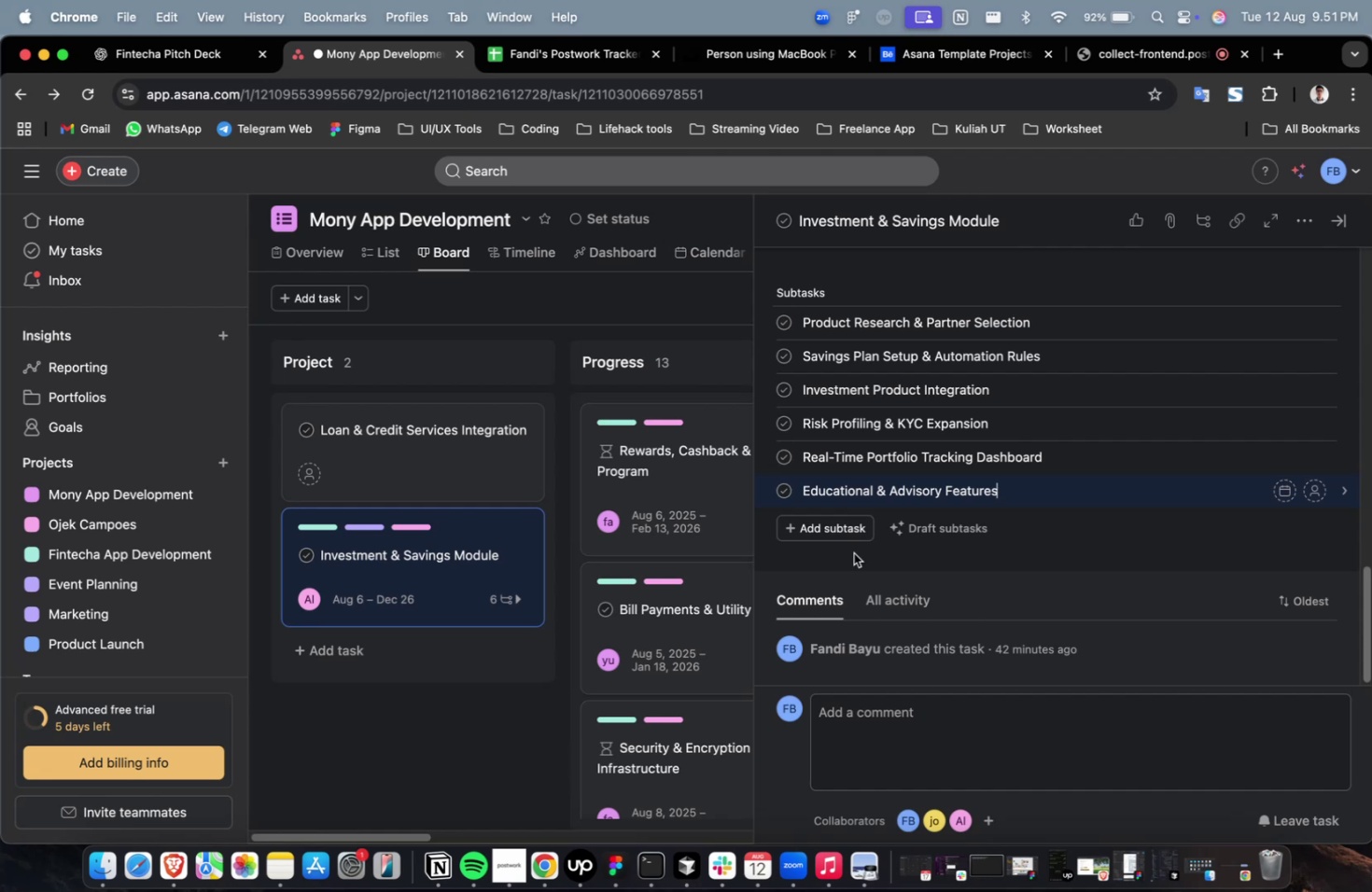 
left_click([834, 530])
 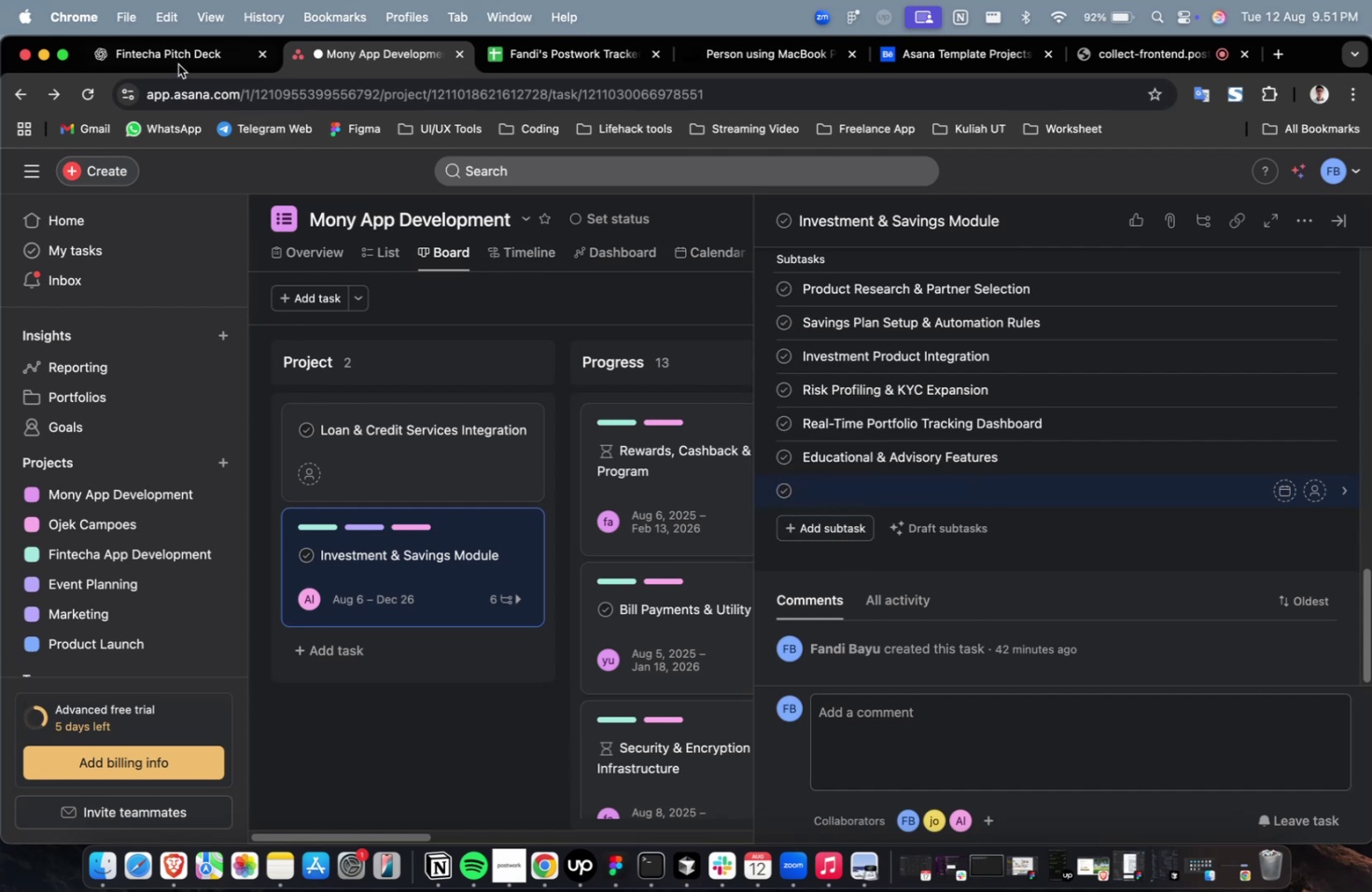 
left_click([170, 49])
 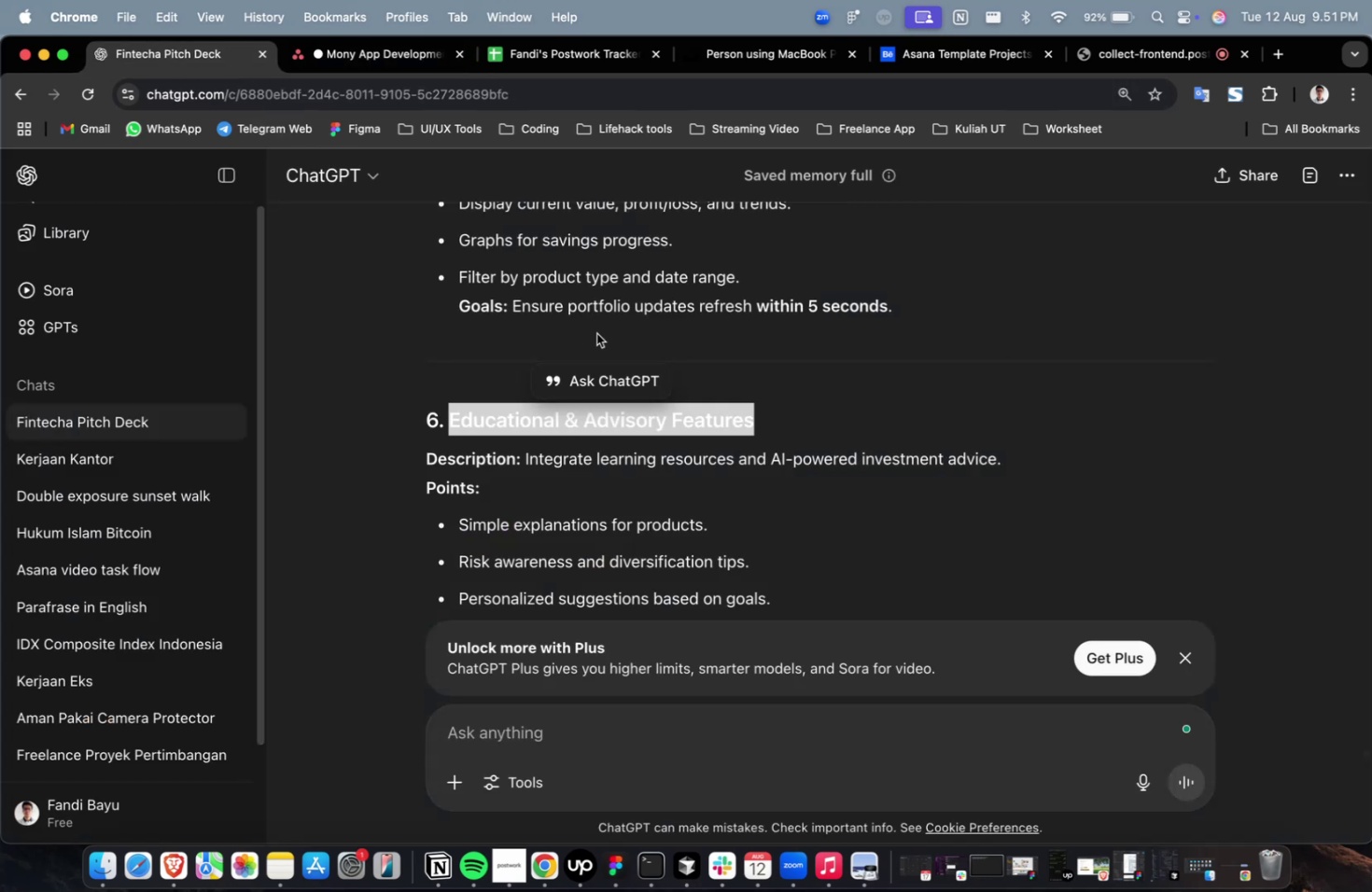 
scroll: coordinate [597, 334], scroll_direction: down, amount: 9.0
 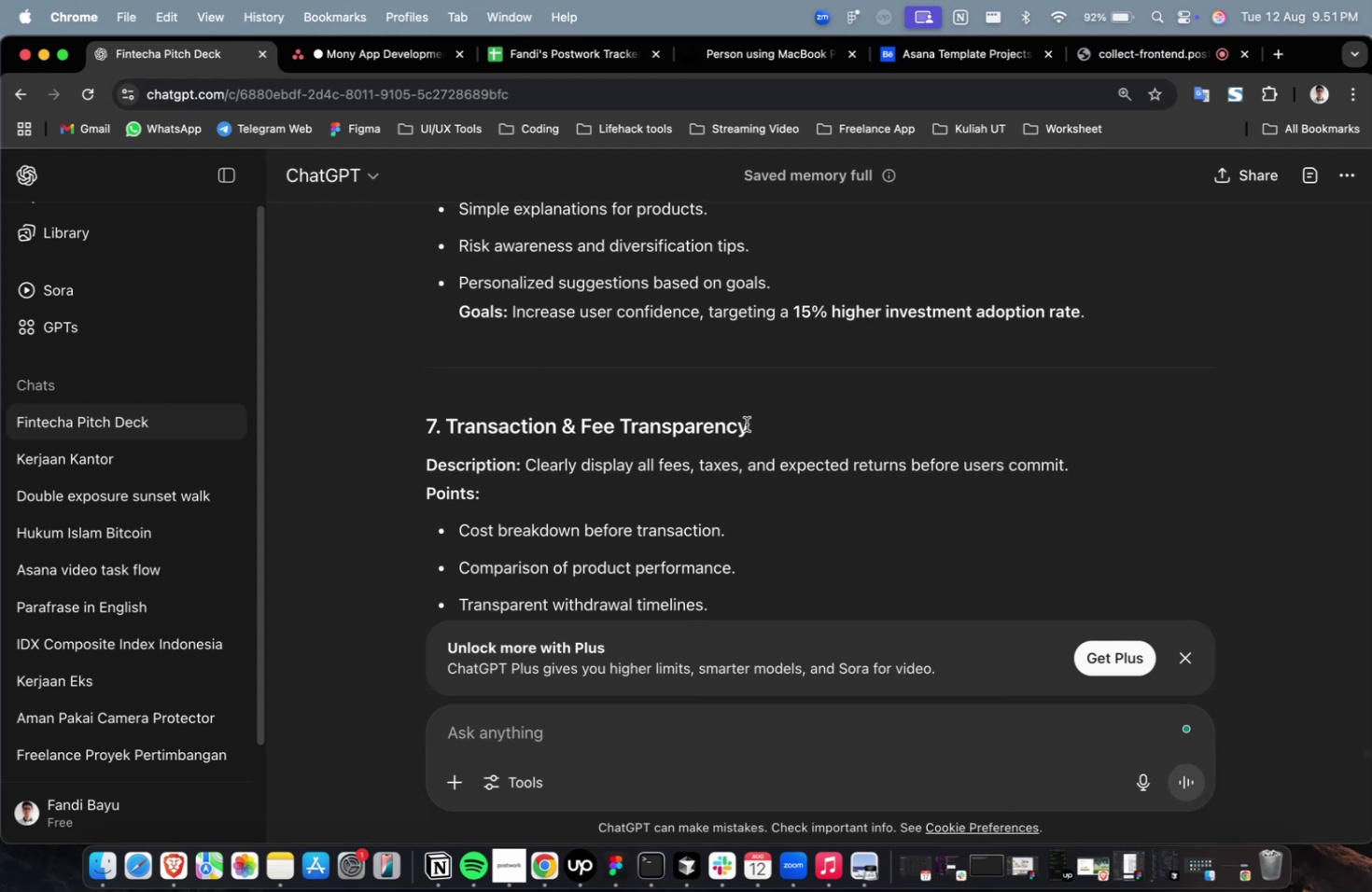 
left_click_drag(start_coordinate=[757, 434], to_coordinate=[446, 436])
 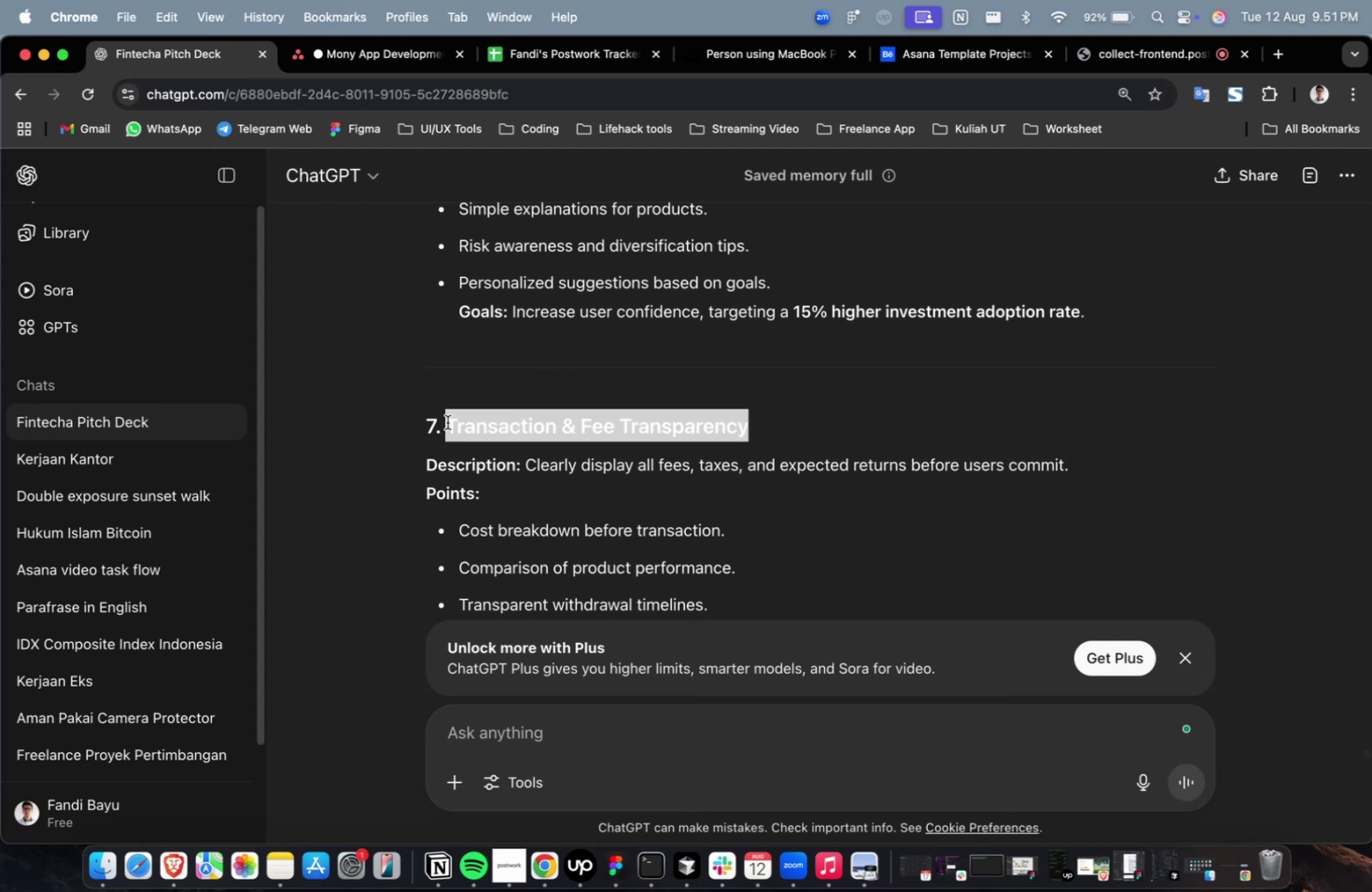 
key(Meta+C)
 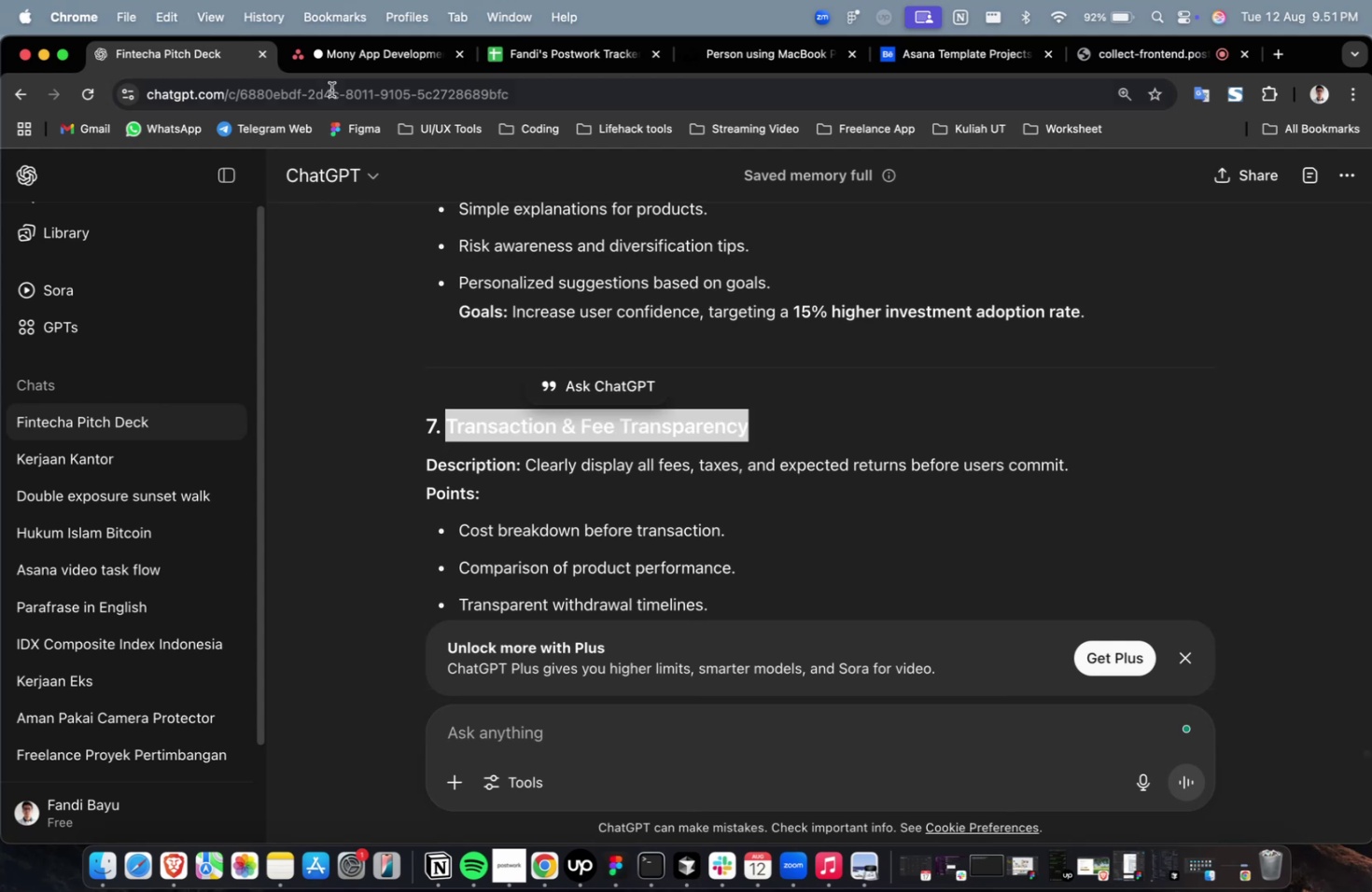 
key(Meta+C)
 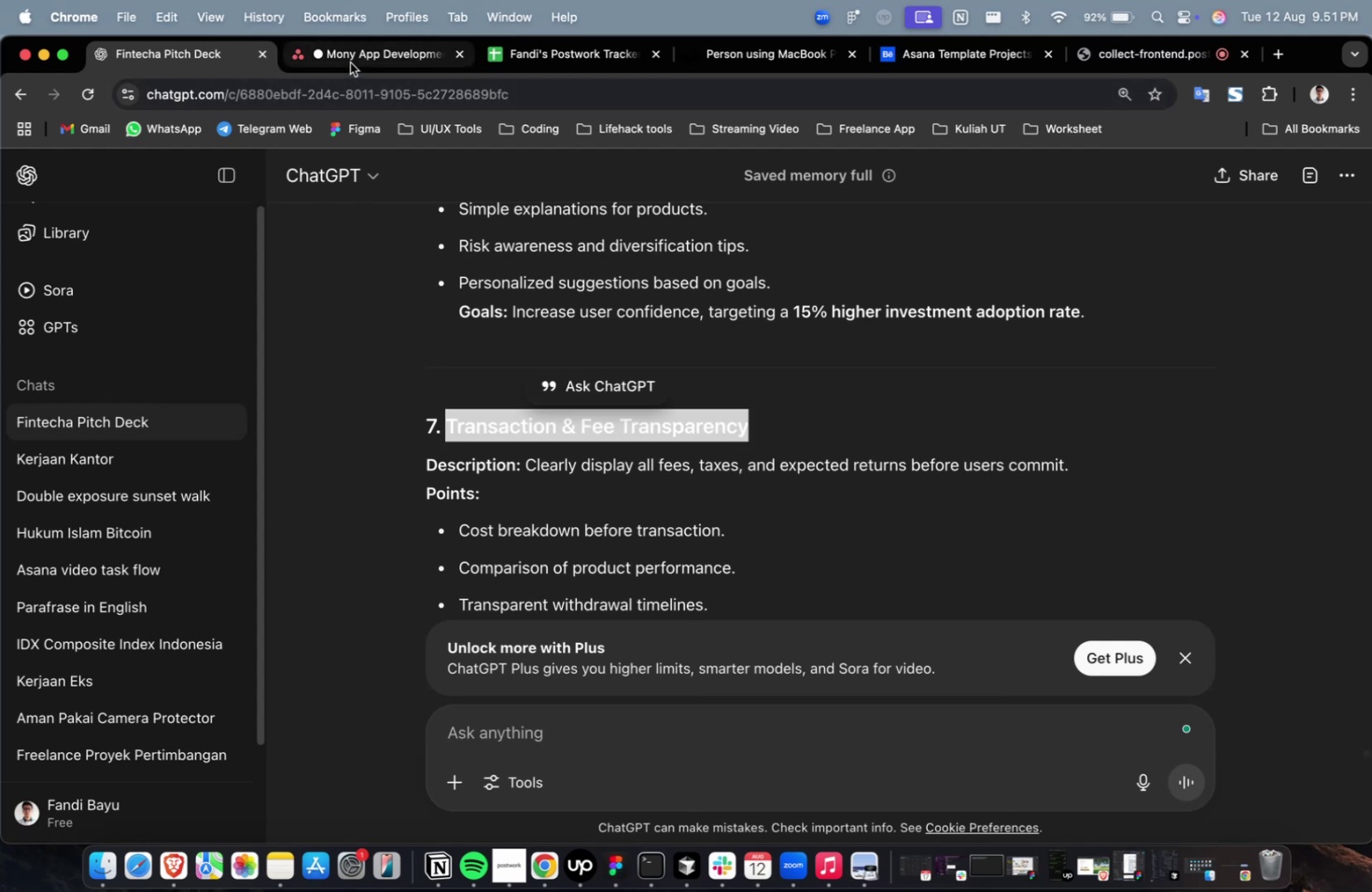 
left_click([350, 63])
 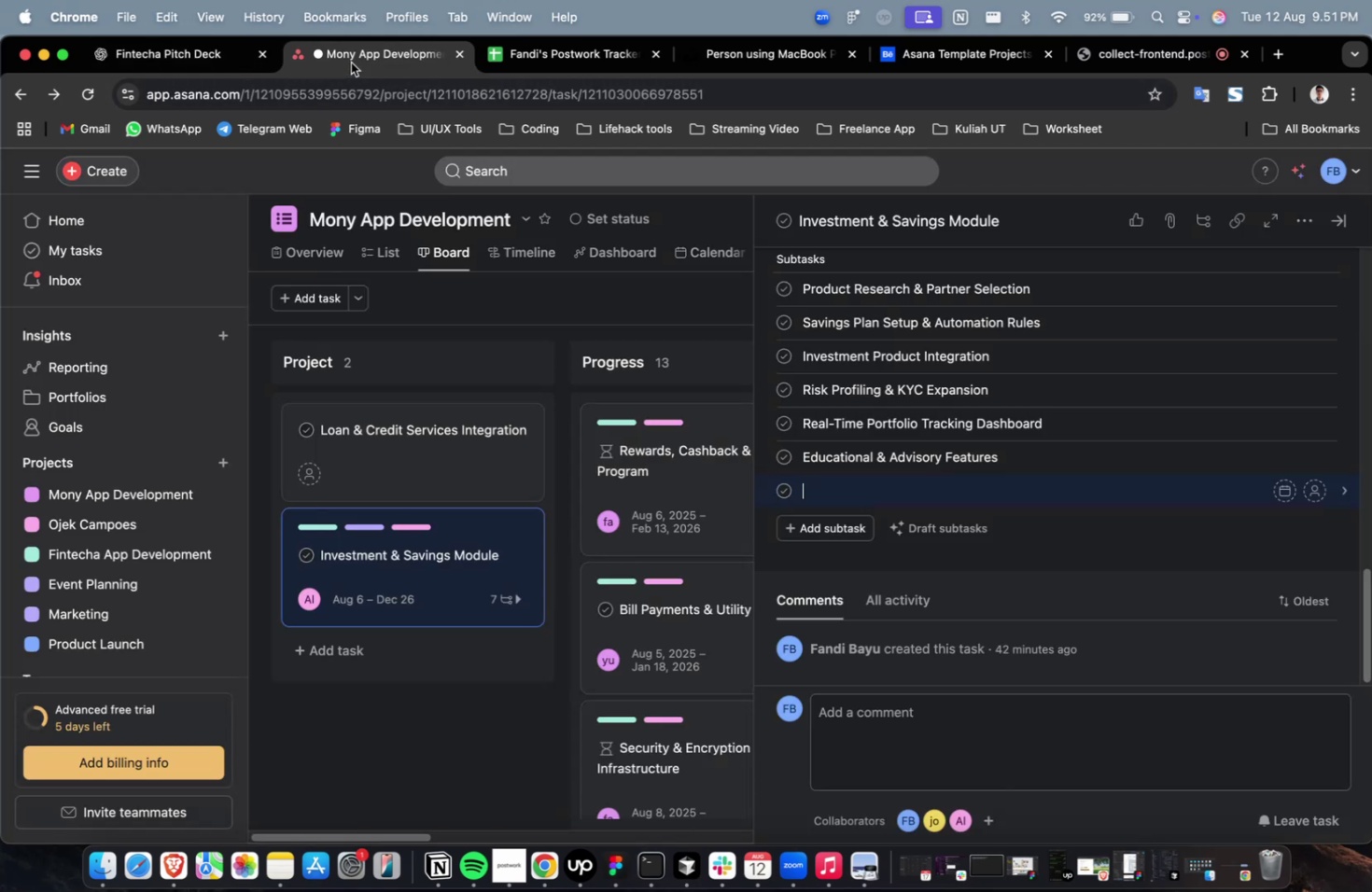 
key(Meta+V)
 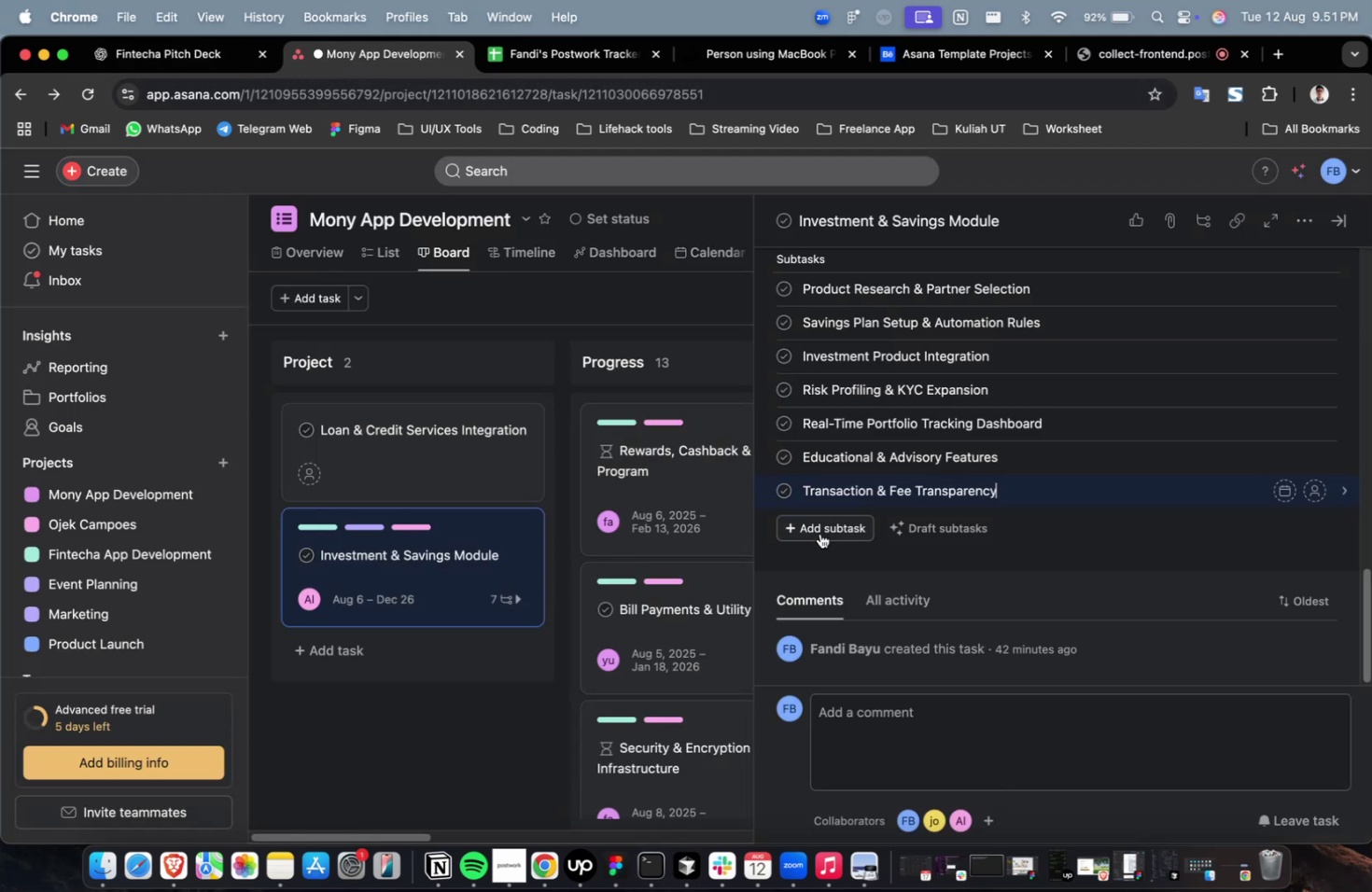 
left_click([819, 533])
 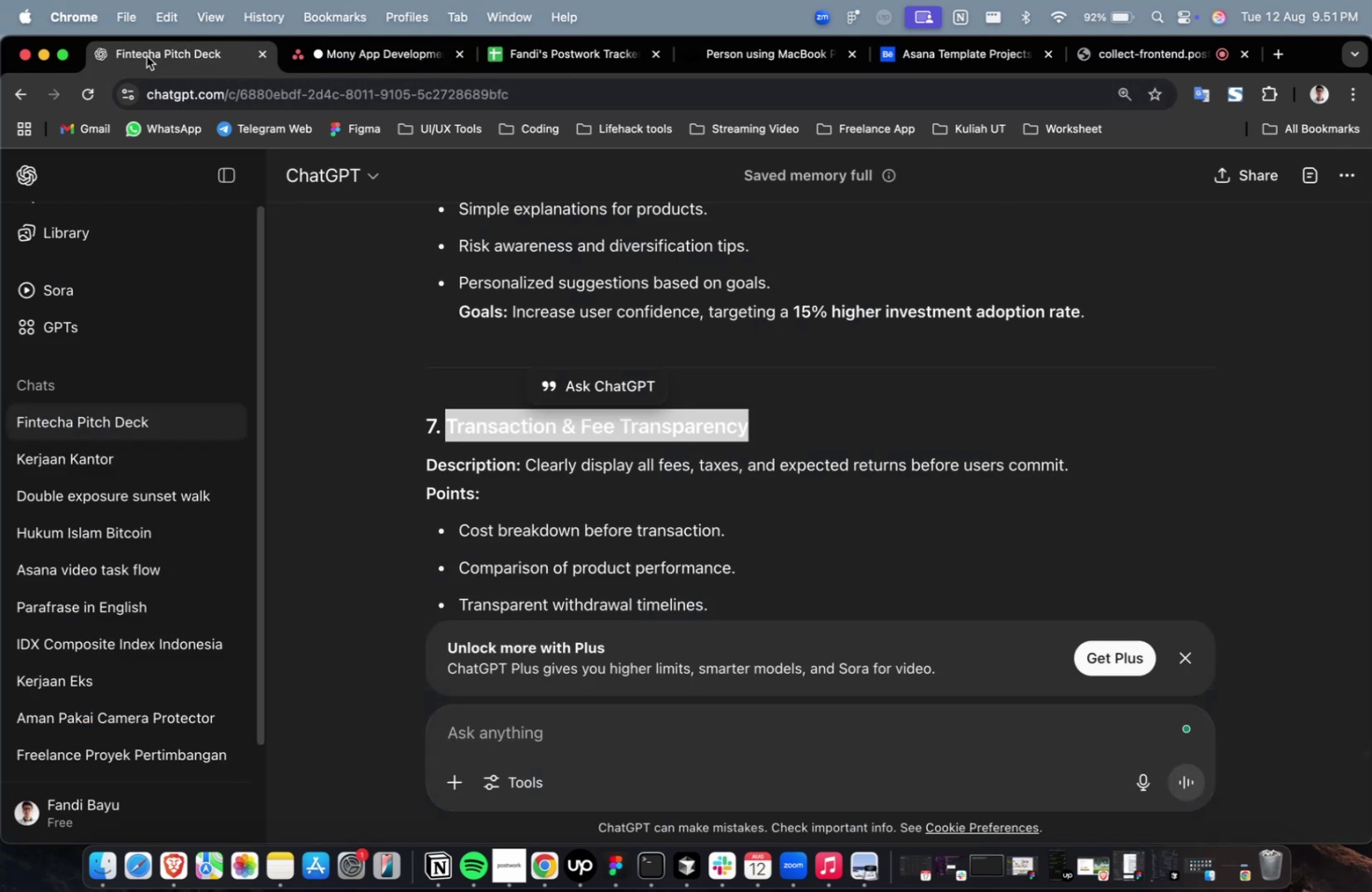 
scroll: coordinate [431, 355], scroll_direction: down, amount: 12.0
 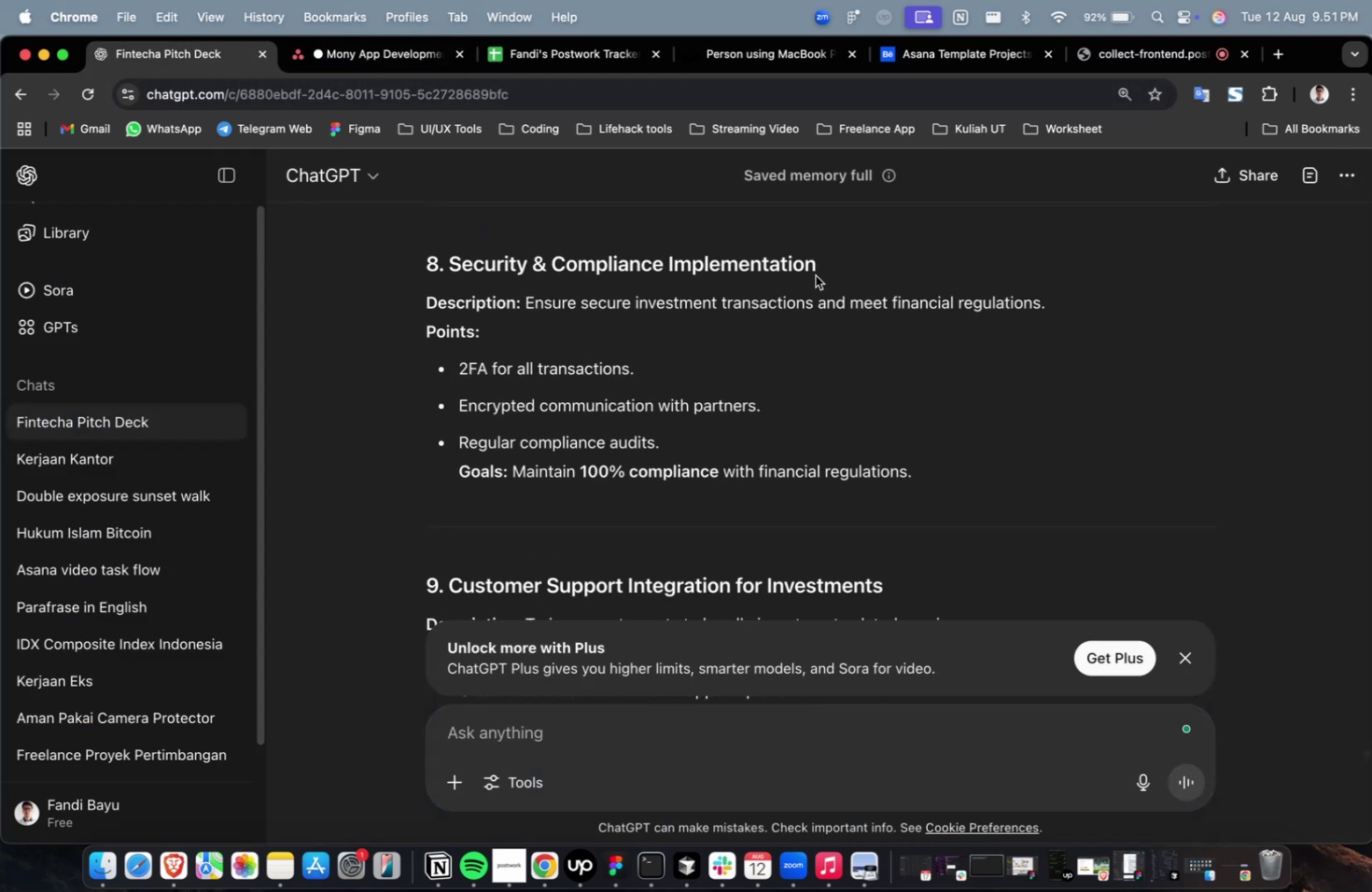 
left_click_drag(start_coordinate=[828, 266], to_coordinate=[450, 263])
 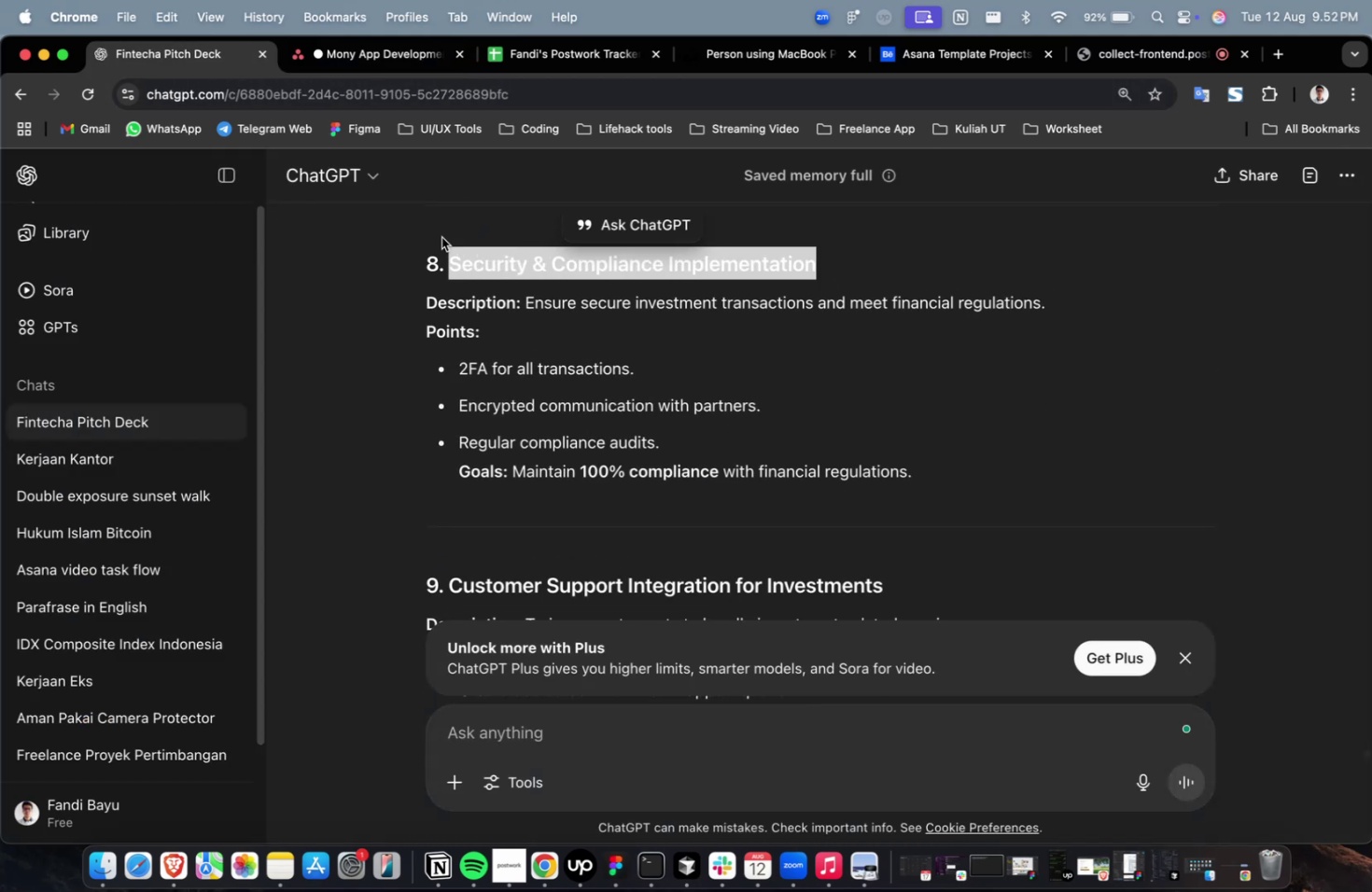 
key(Meta+C)
 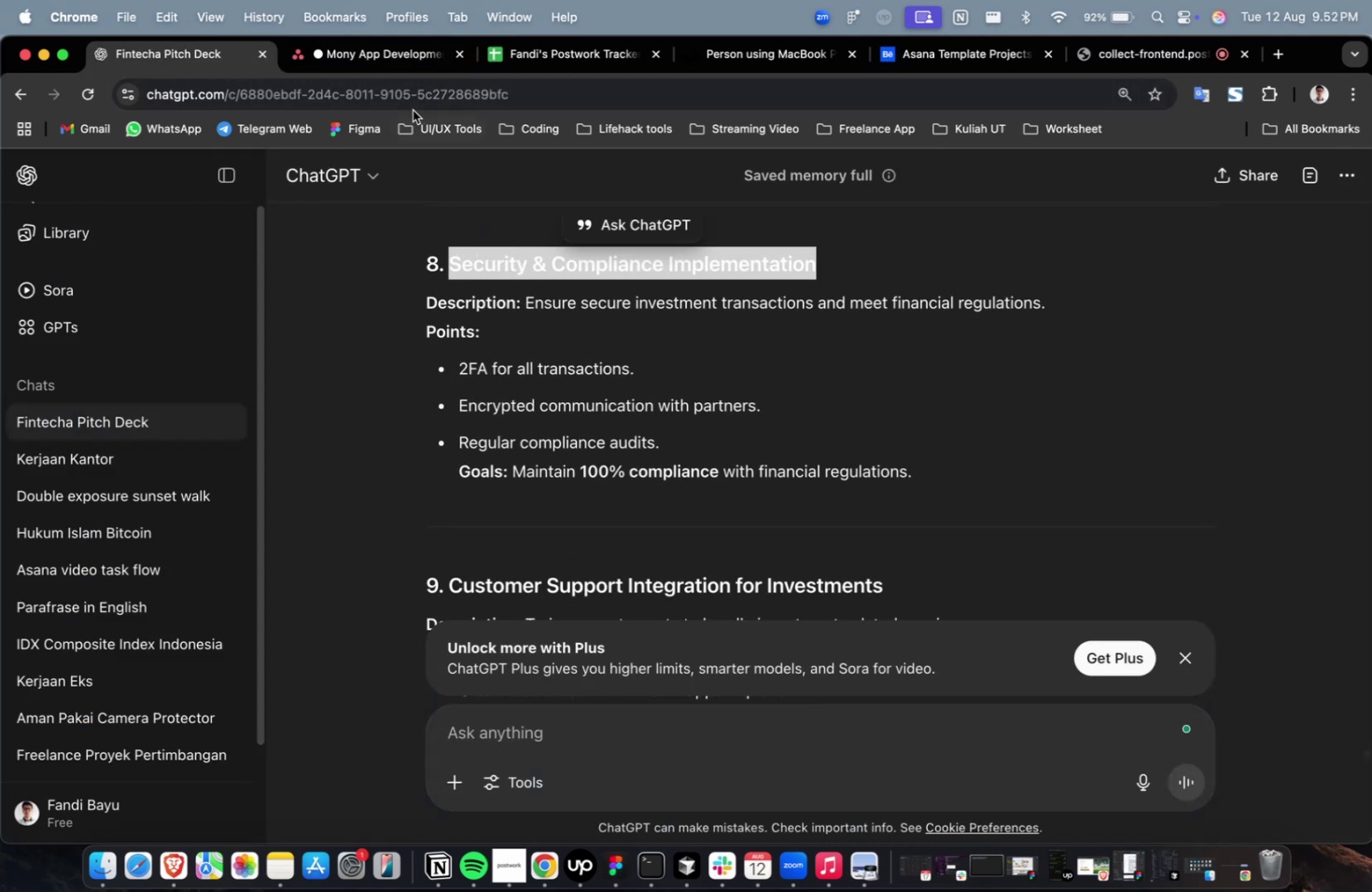 
key(Meta+C)
 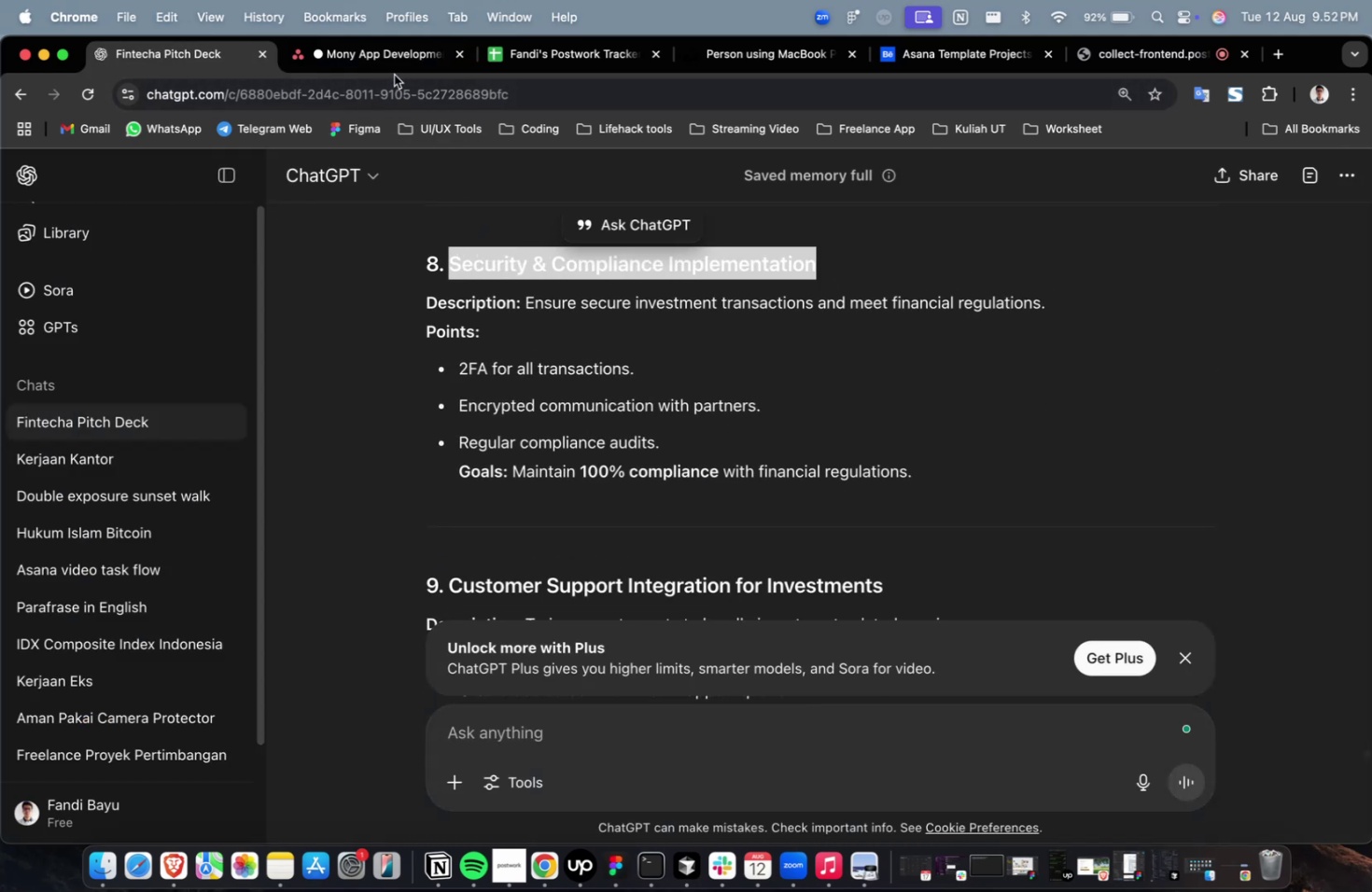 
key(Meta+CommandLeft)
 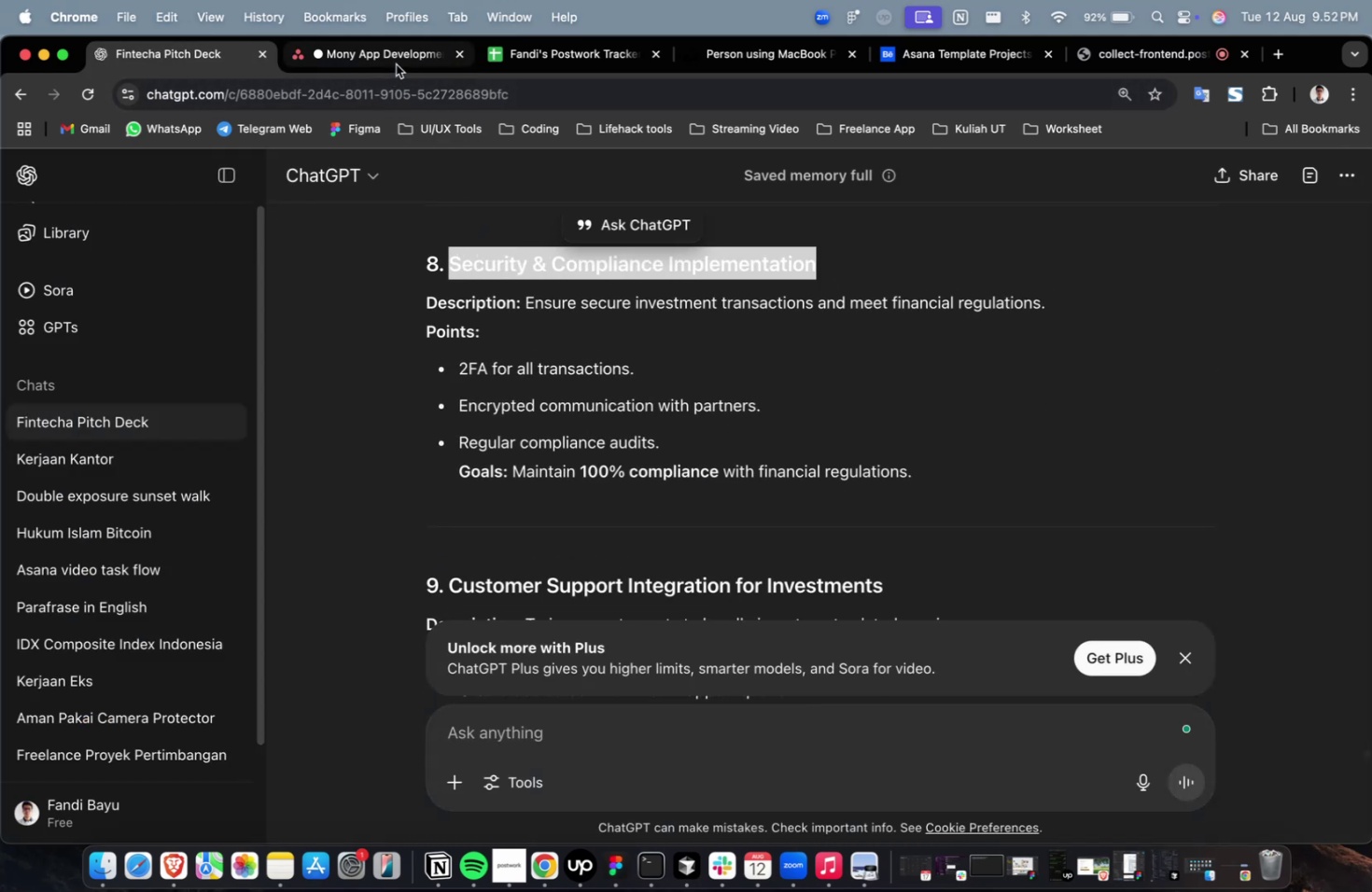 
double_click([396, 64])
 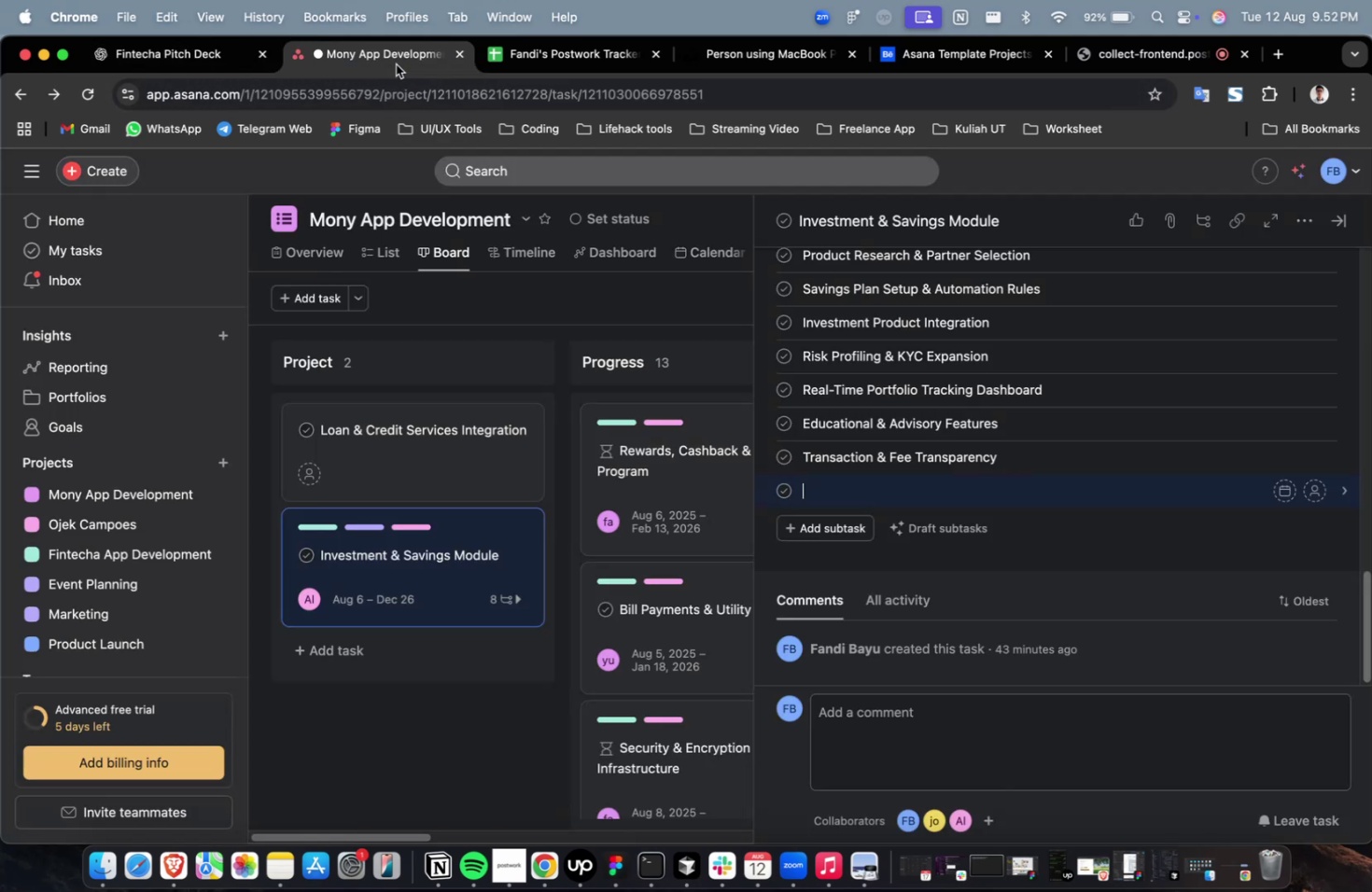 
key(Meta+V)
 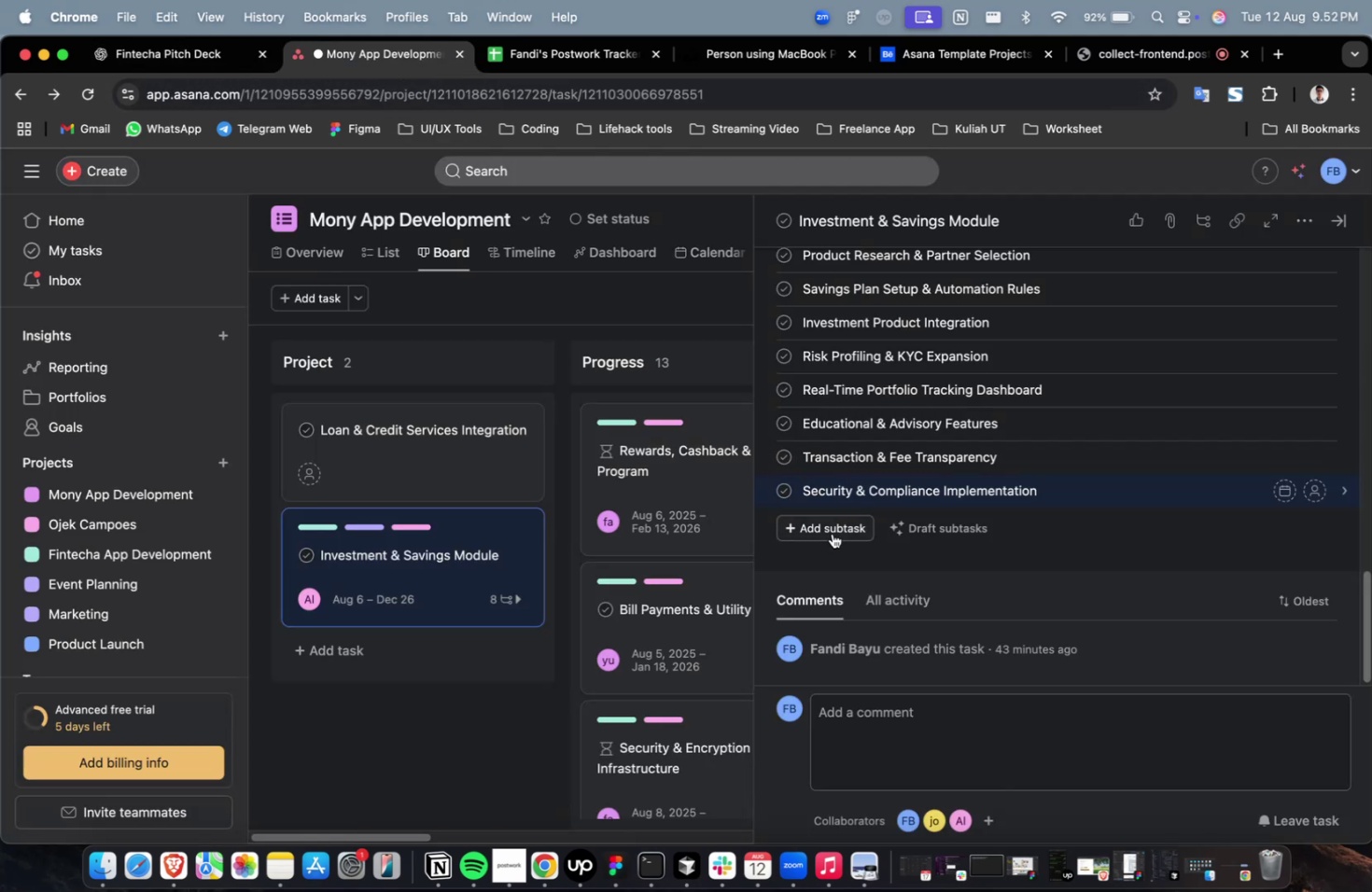 
left_click([831, 535])
 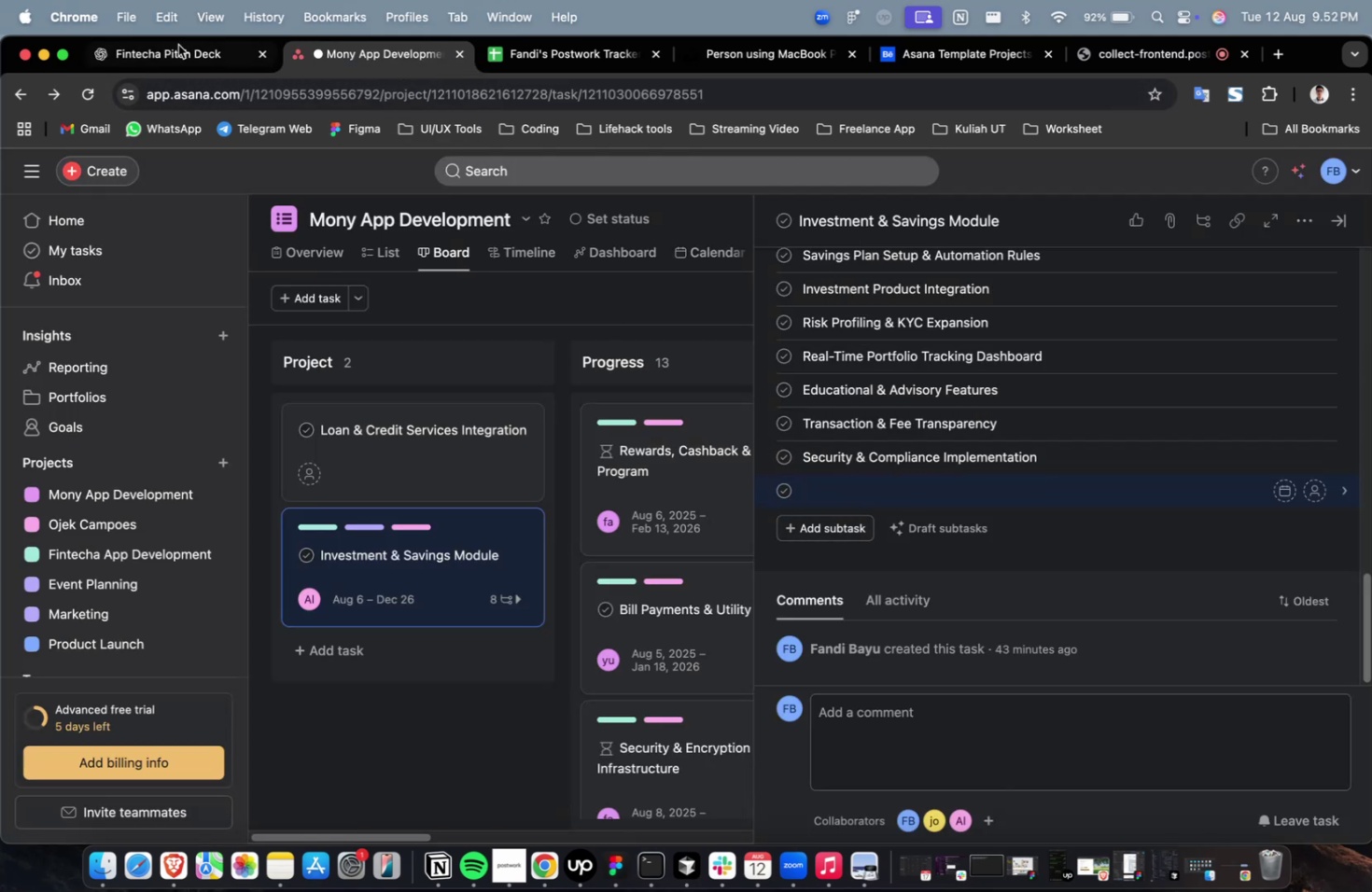 
left_click([178, 45])
 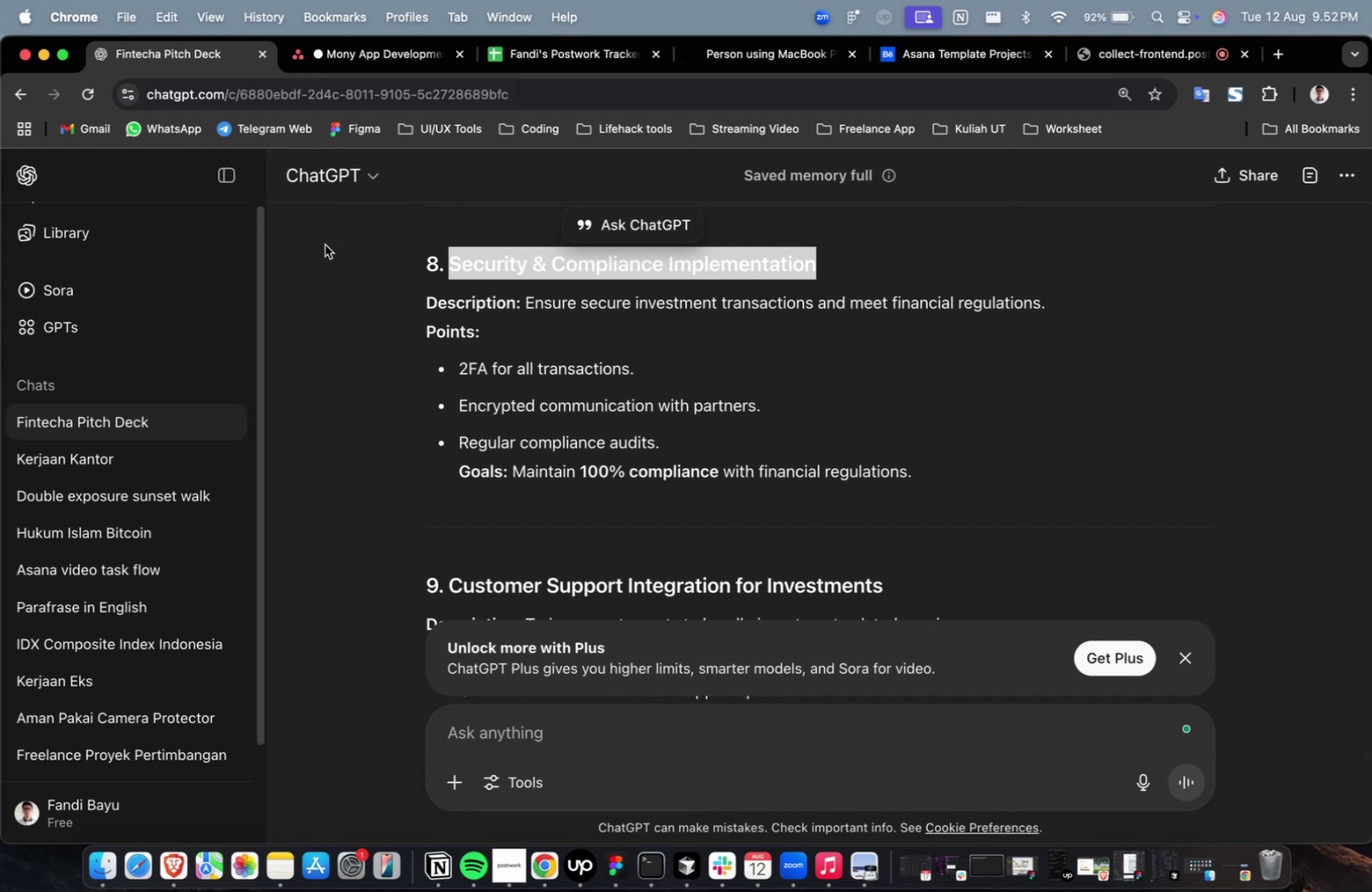 
scroll: coordinate [328, 246], scroll_direction: down, amount: 4.0
 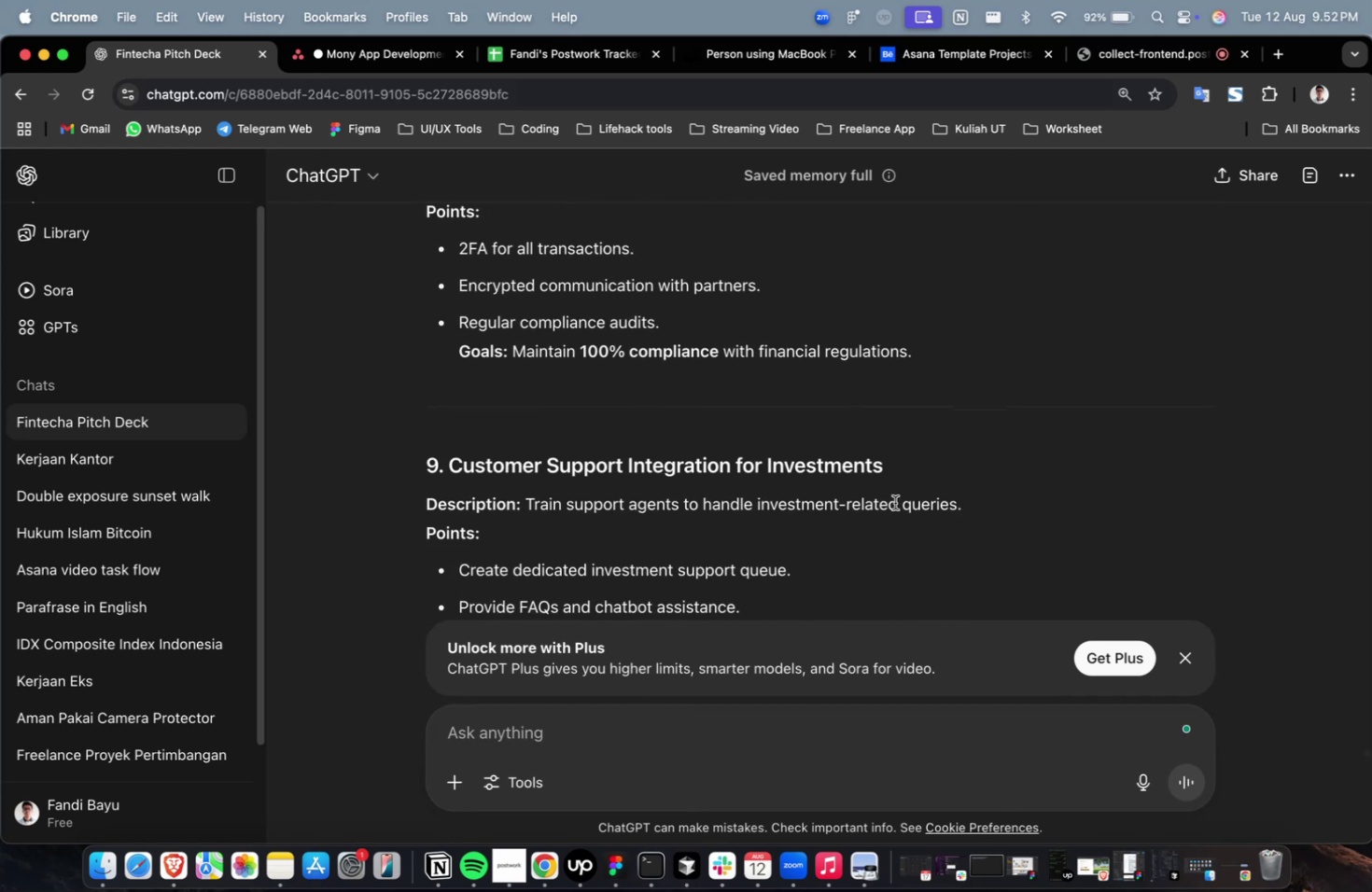 
left_click_drag(start_coordinate=[905, 474], to_coordinate=[448, 460])
 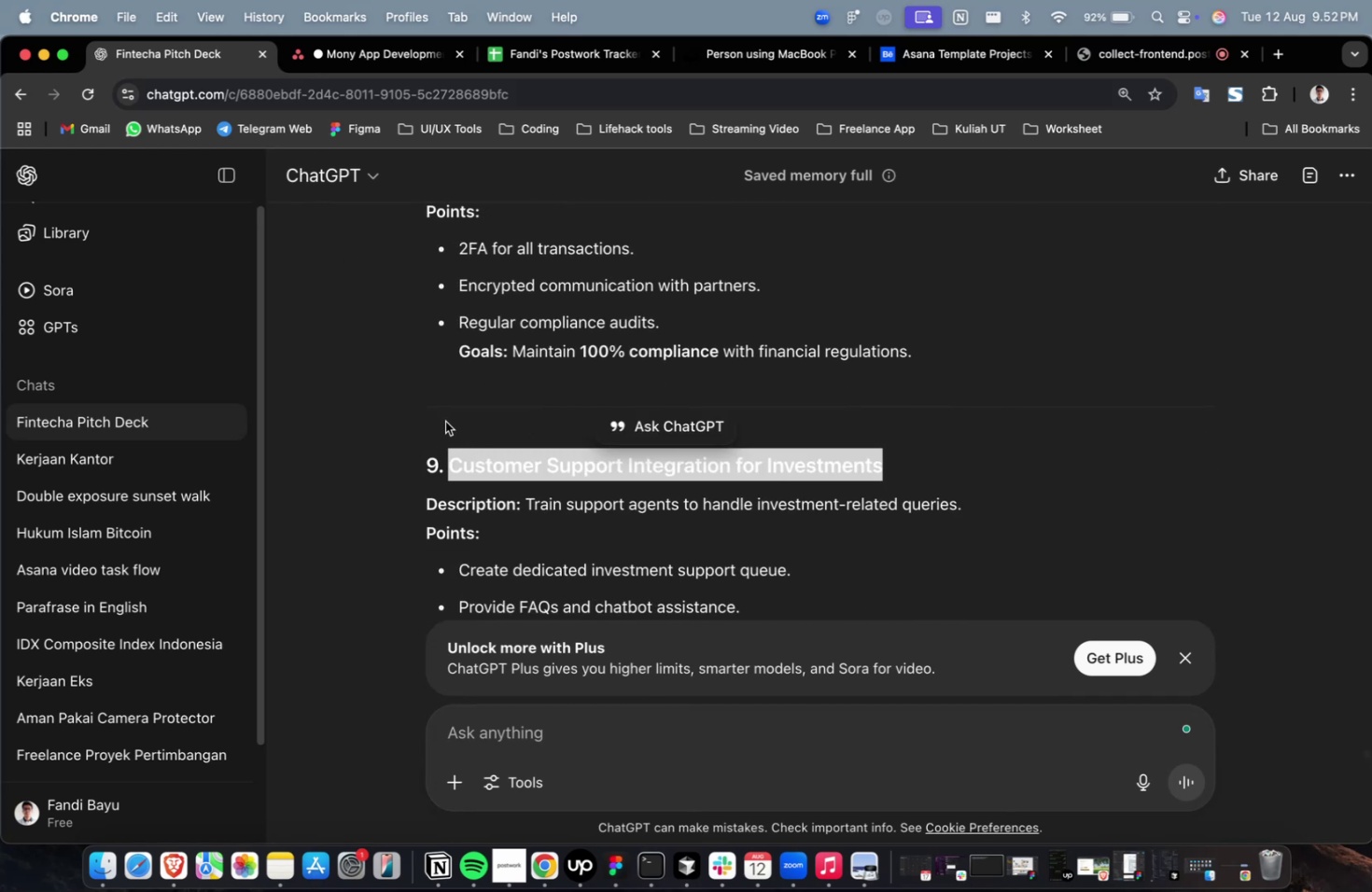 
key(Meta+C)
 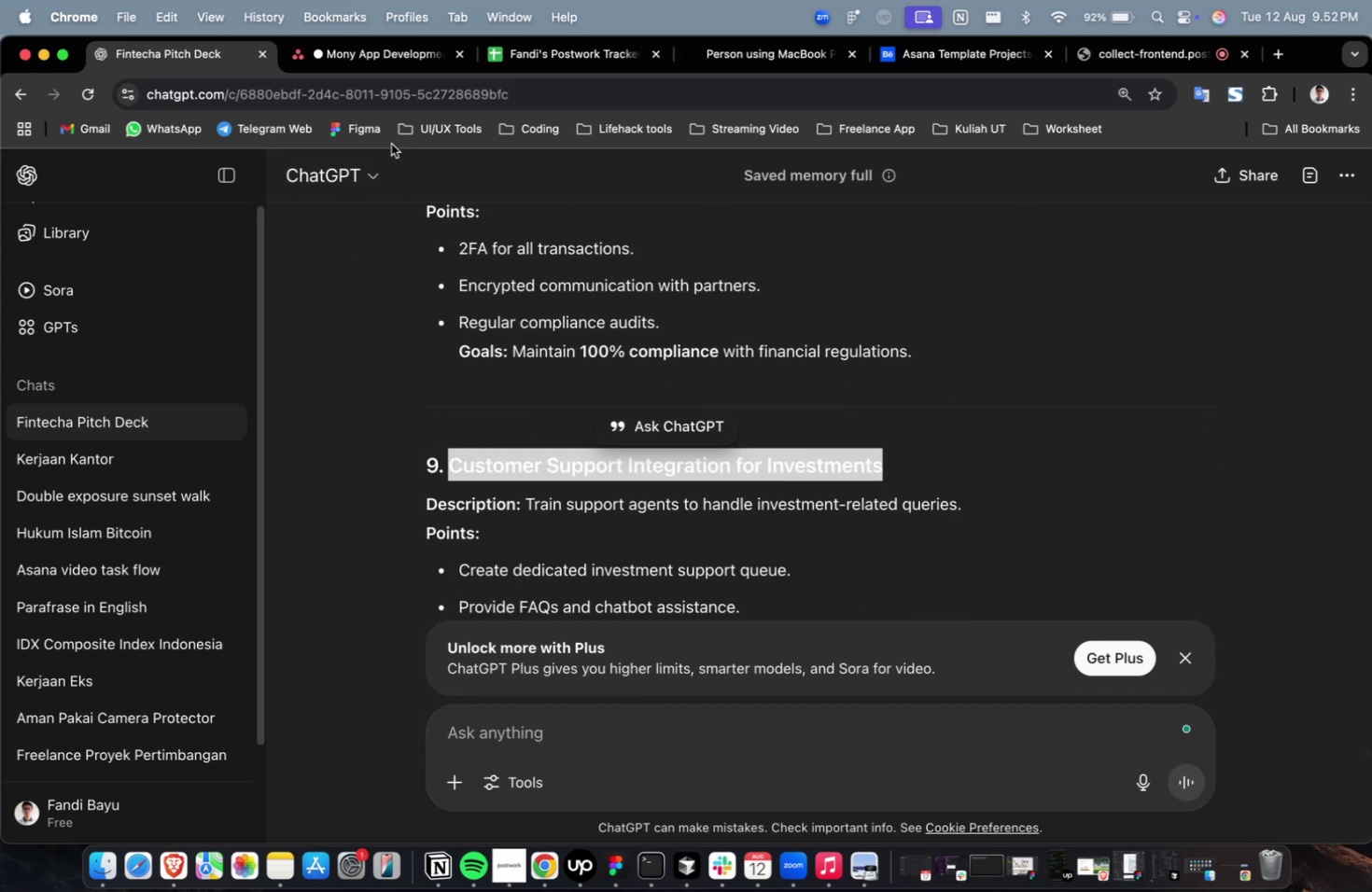 
key(Meta+C)
 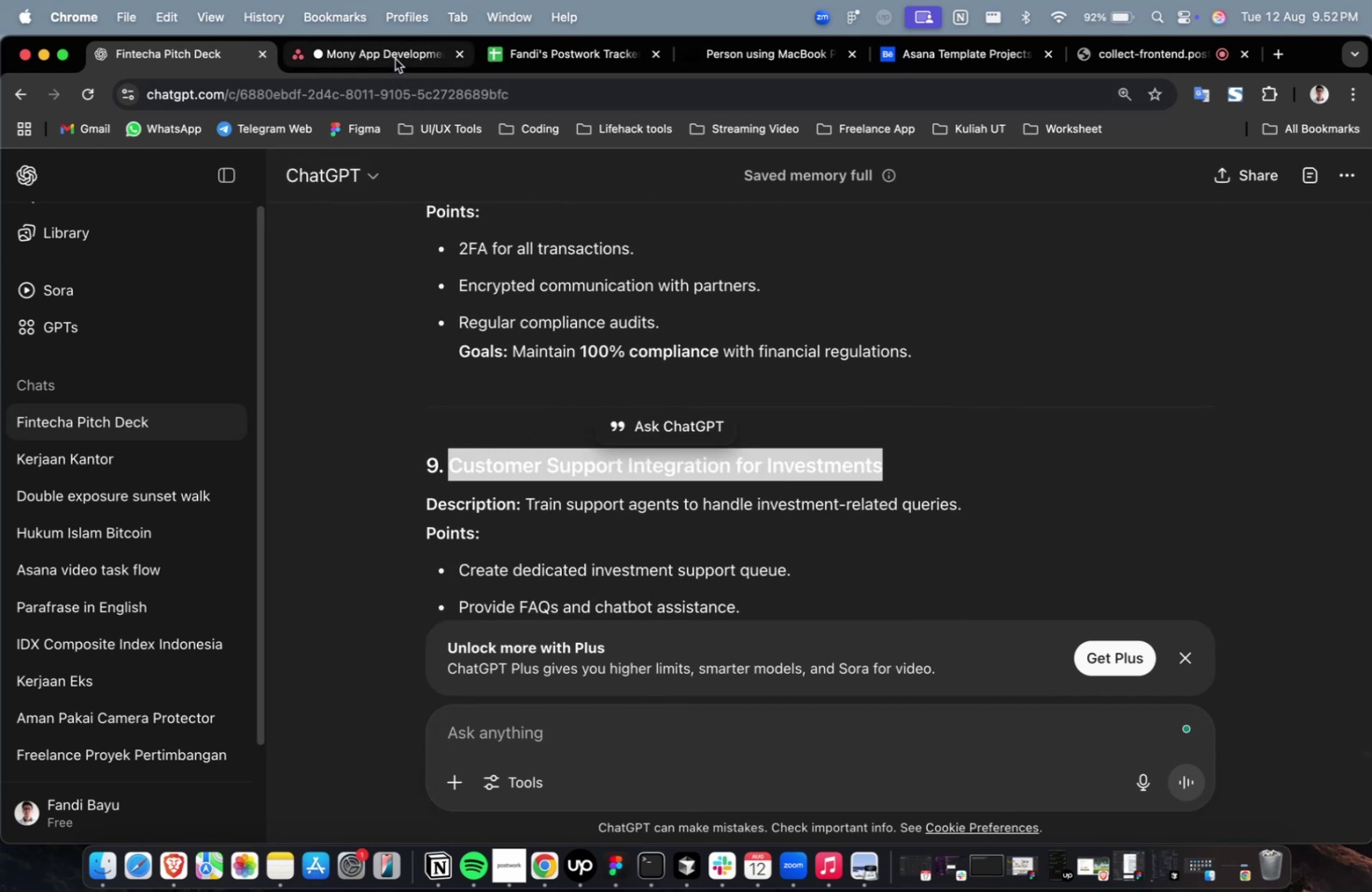 
left_click([395, 59])
 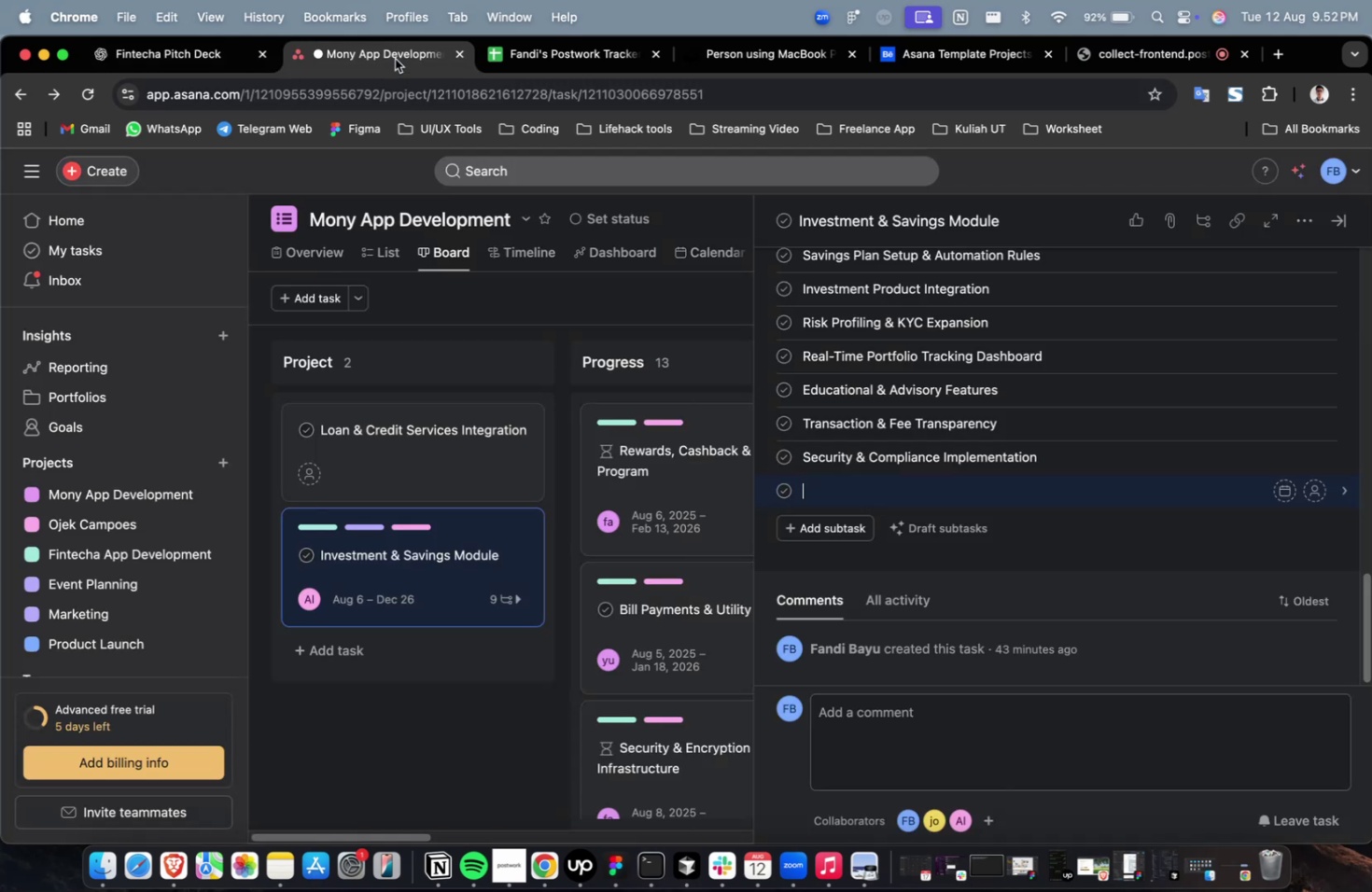 
key(Meta+V)
 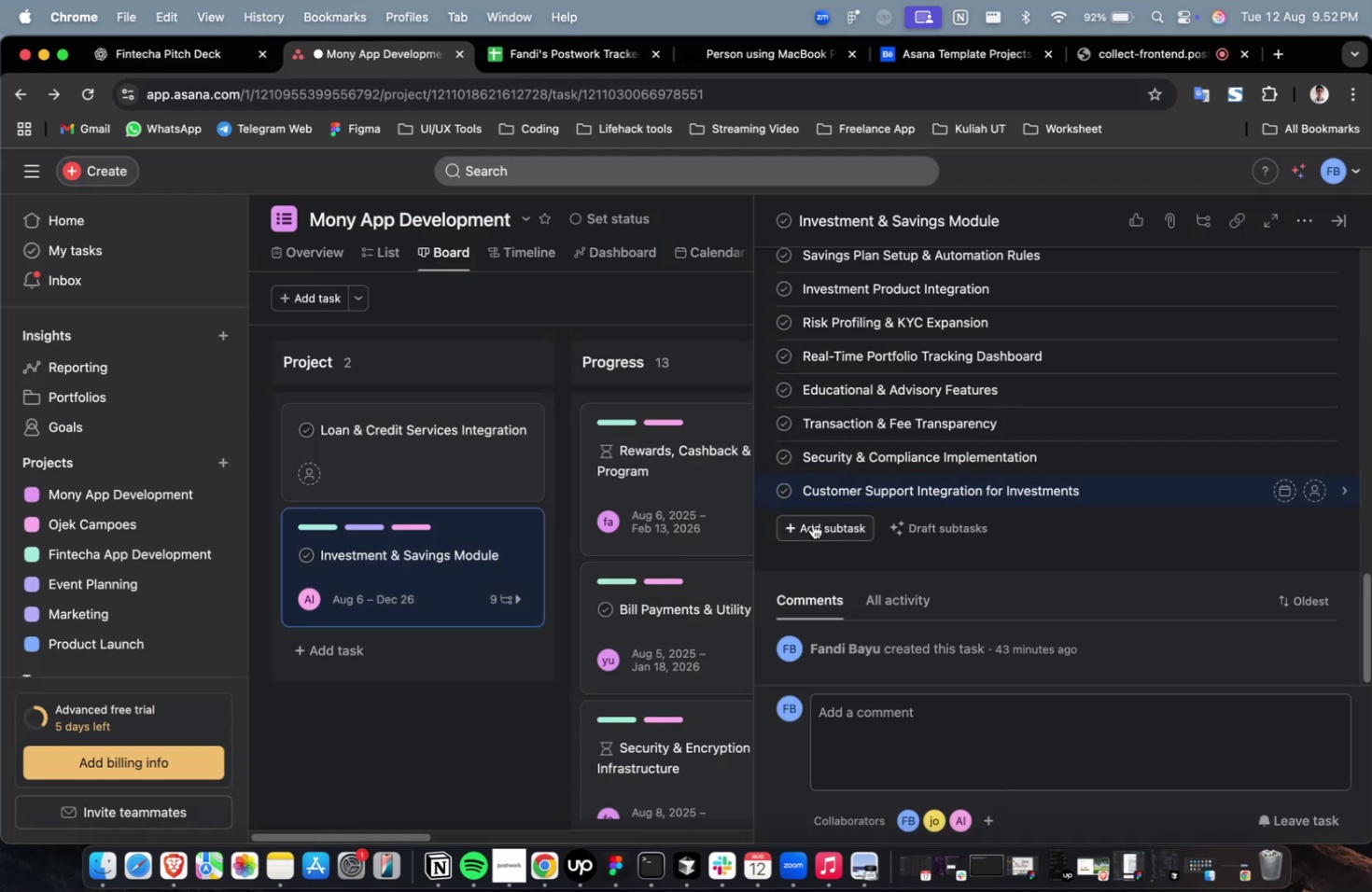 
left_click([812, 523])
 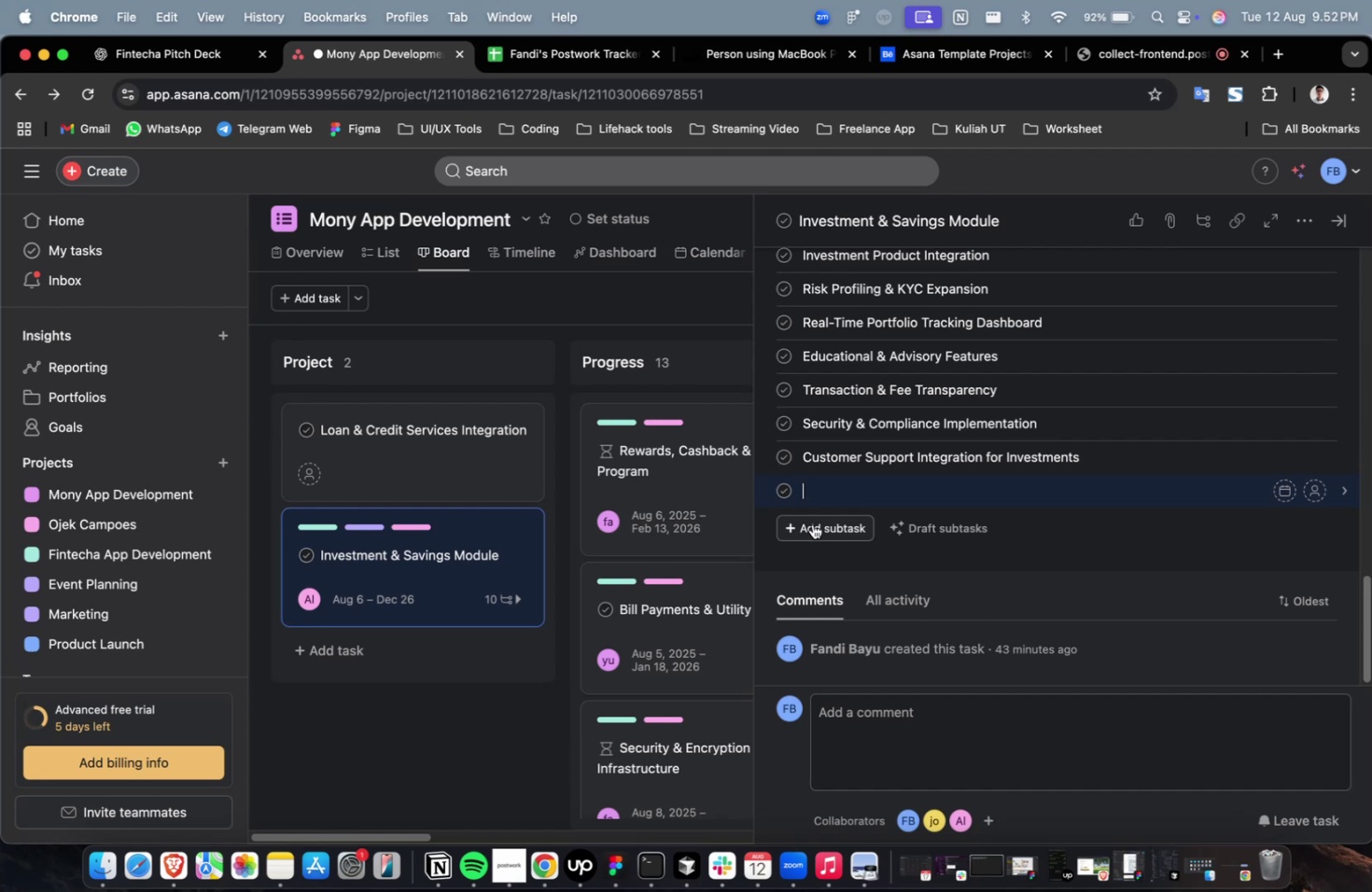 
wait(41.13)
 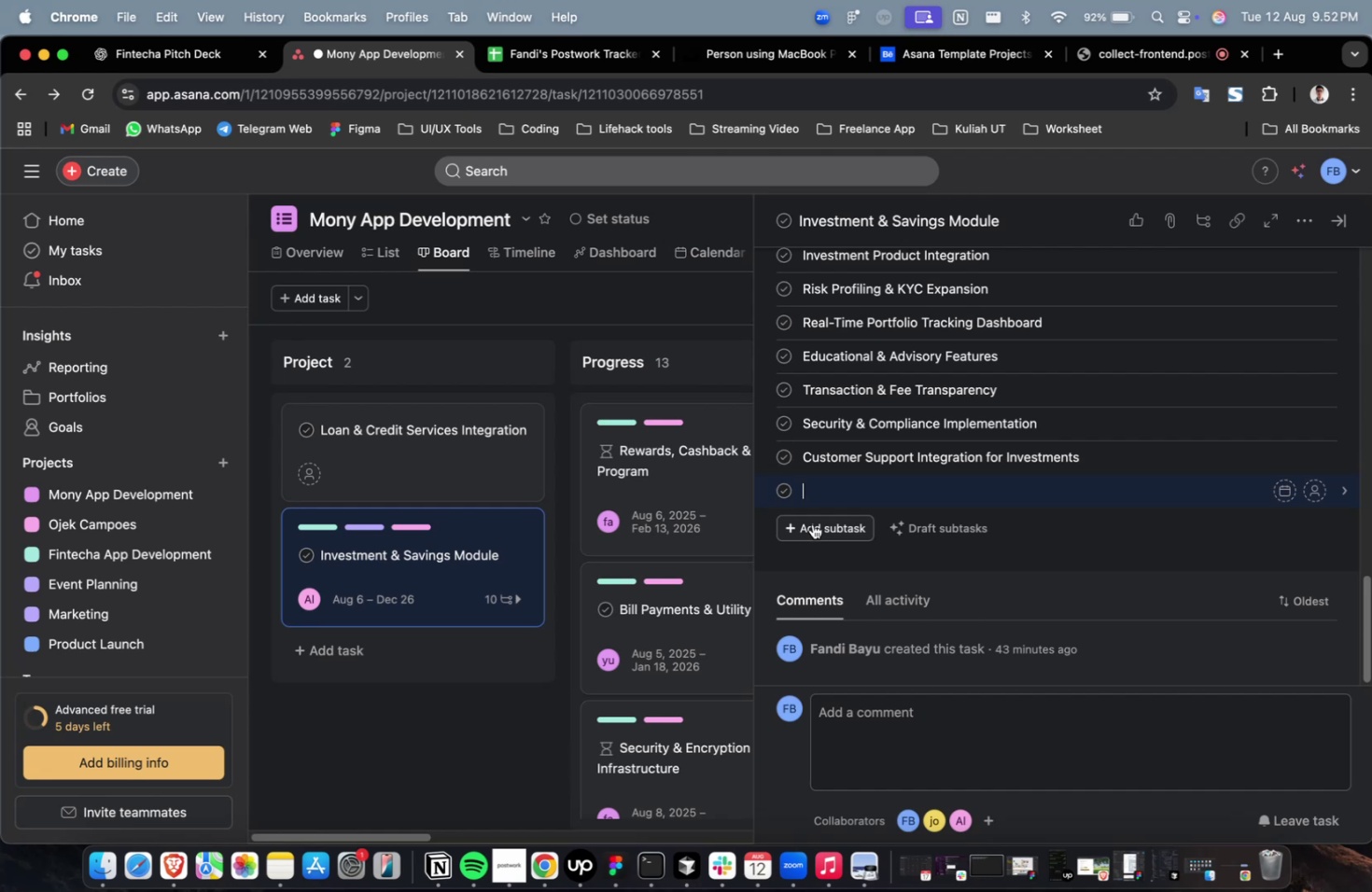 
left_click([183, 57])
 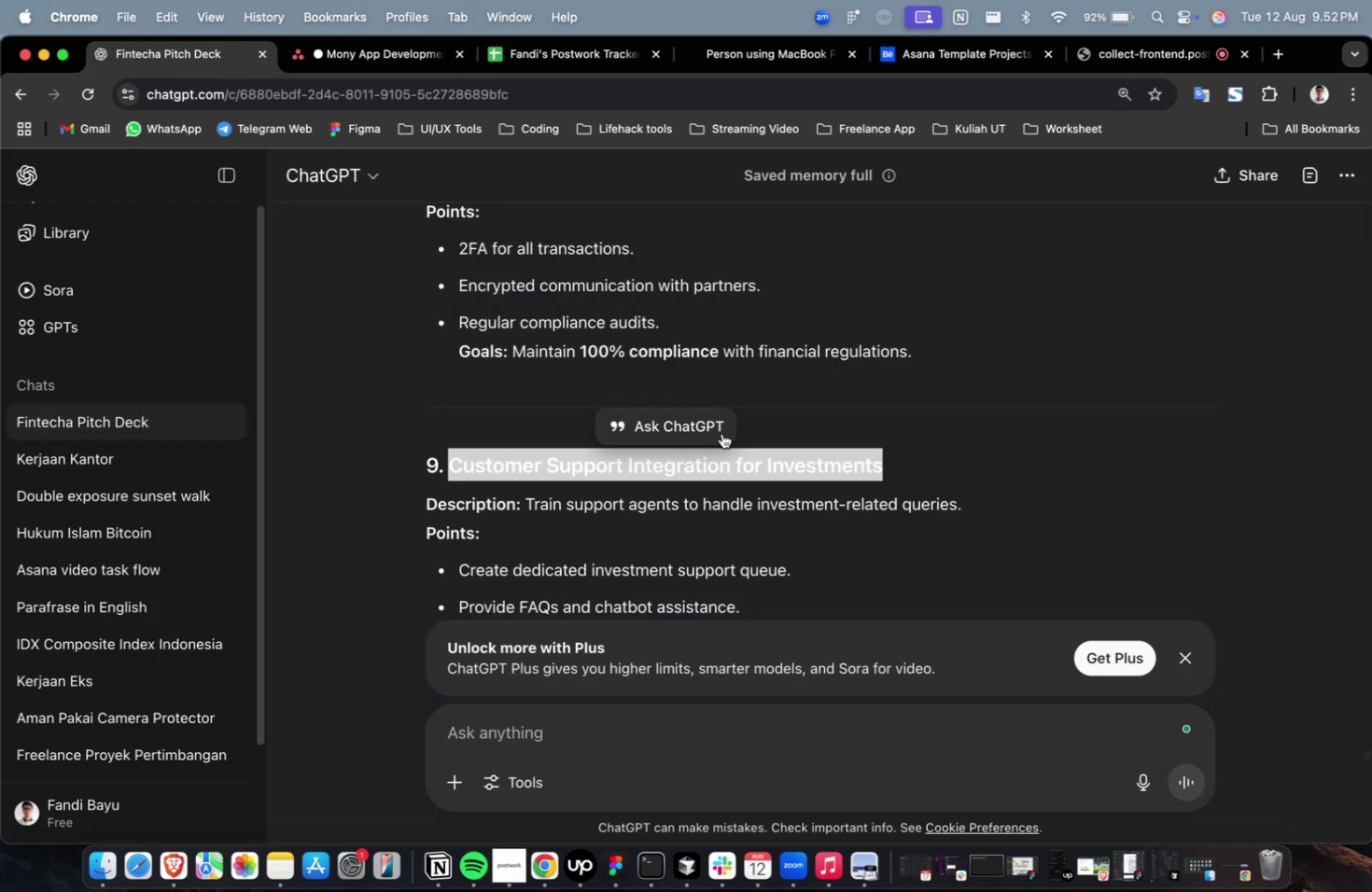 
scroll: coordinate [722, 434], scroll_direction: down, amount: 8.0
 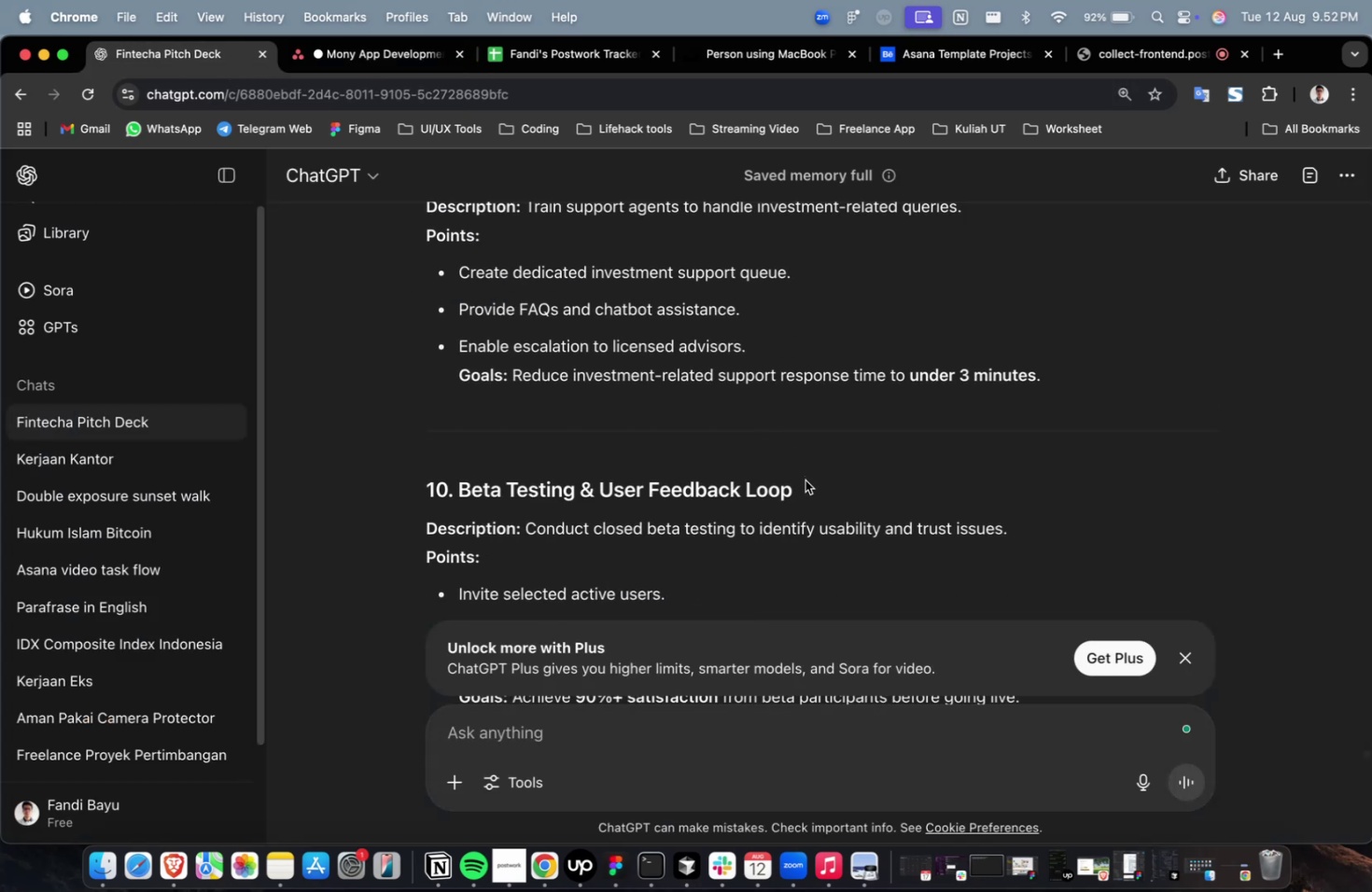 
left_click_drag(start_coordinate=[812, 499], to_coordinate=[454, 498])
 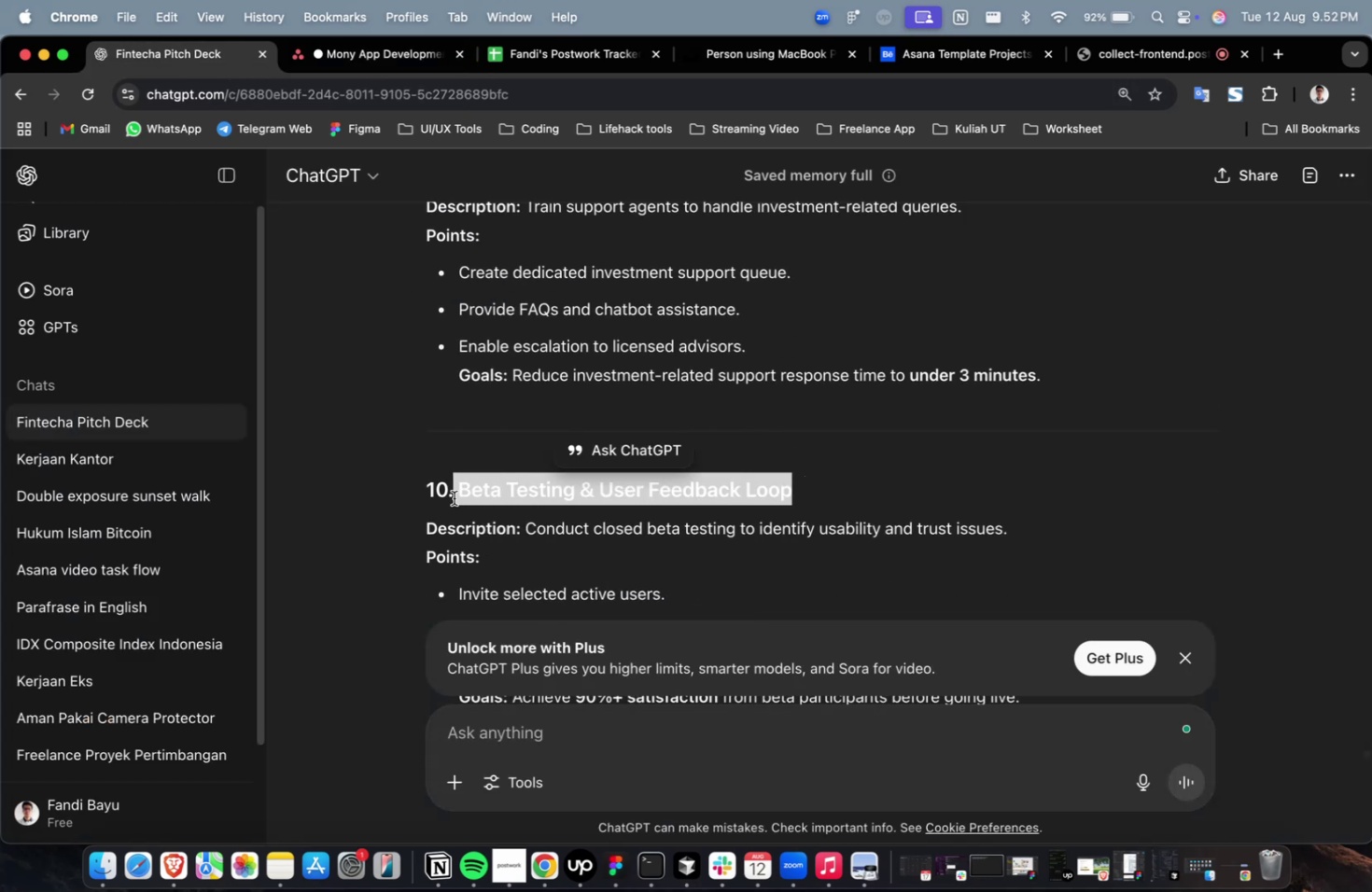 
key(Meta+C)
 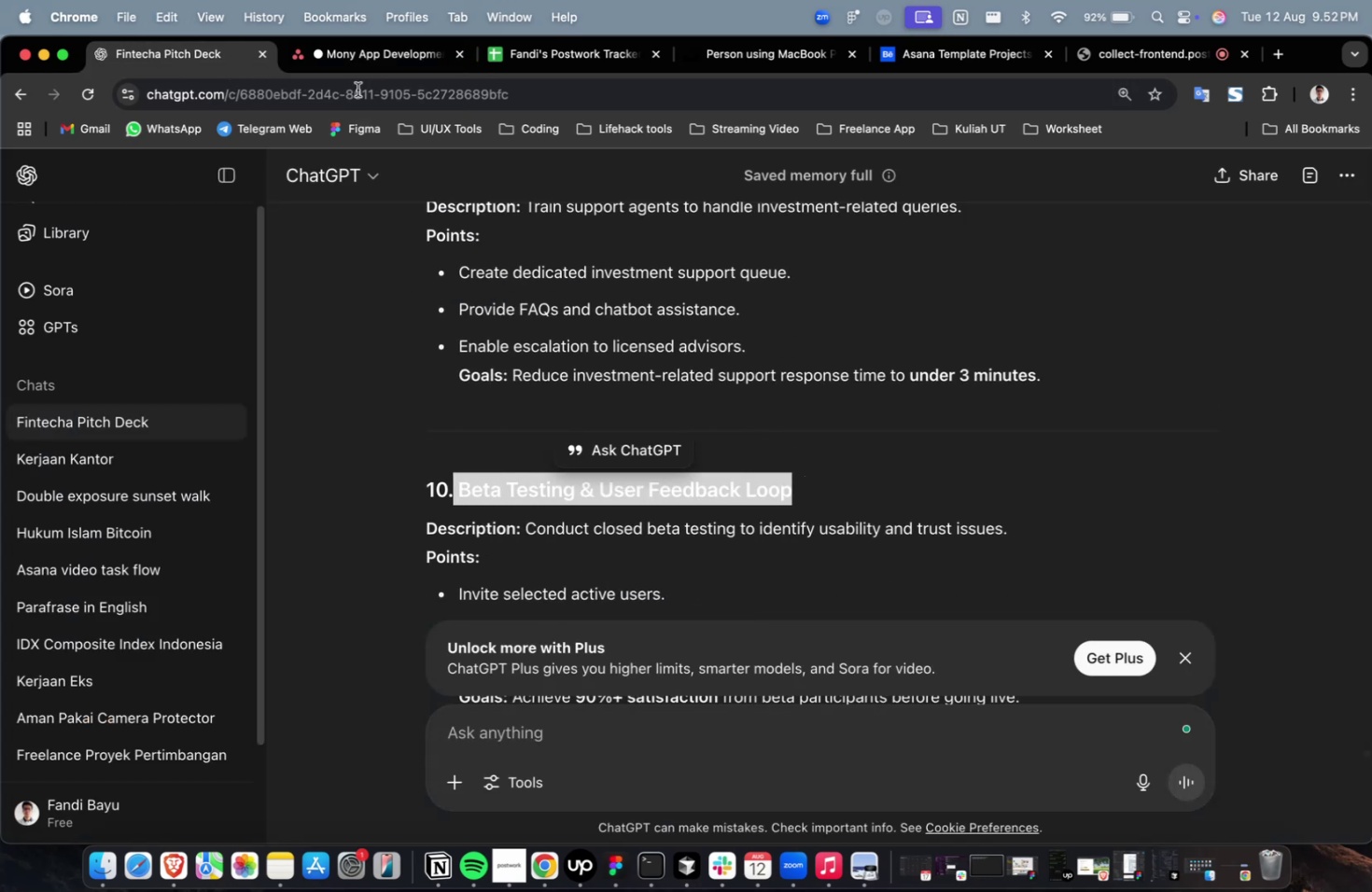 
key(Meta+C)
 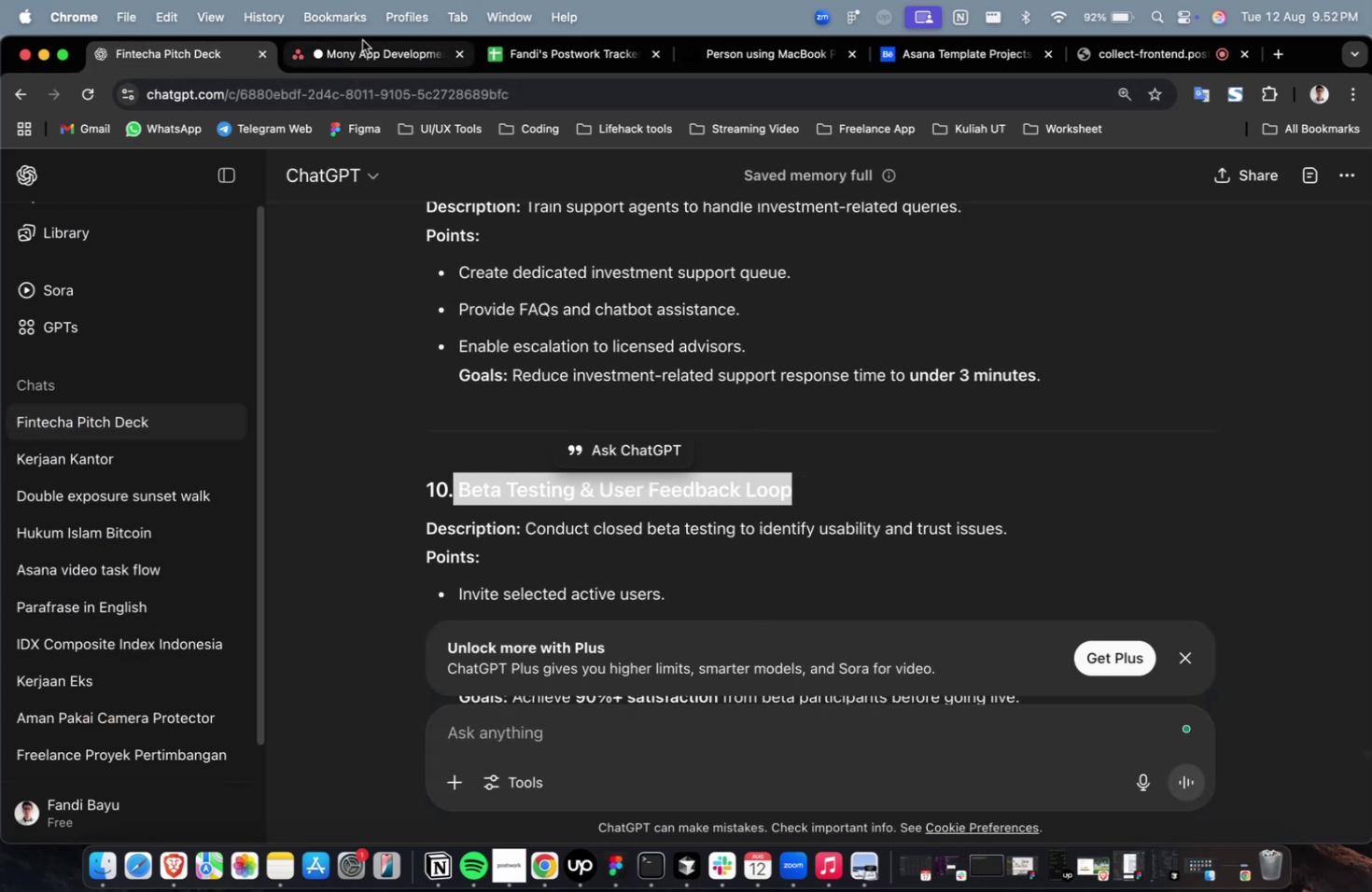 
left_click([362, 40])
 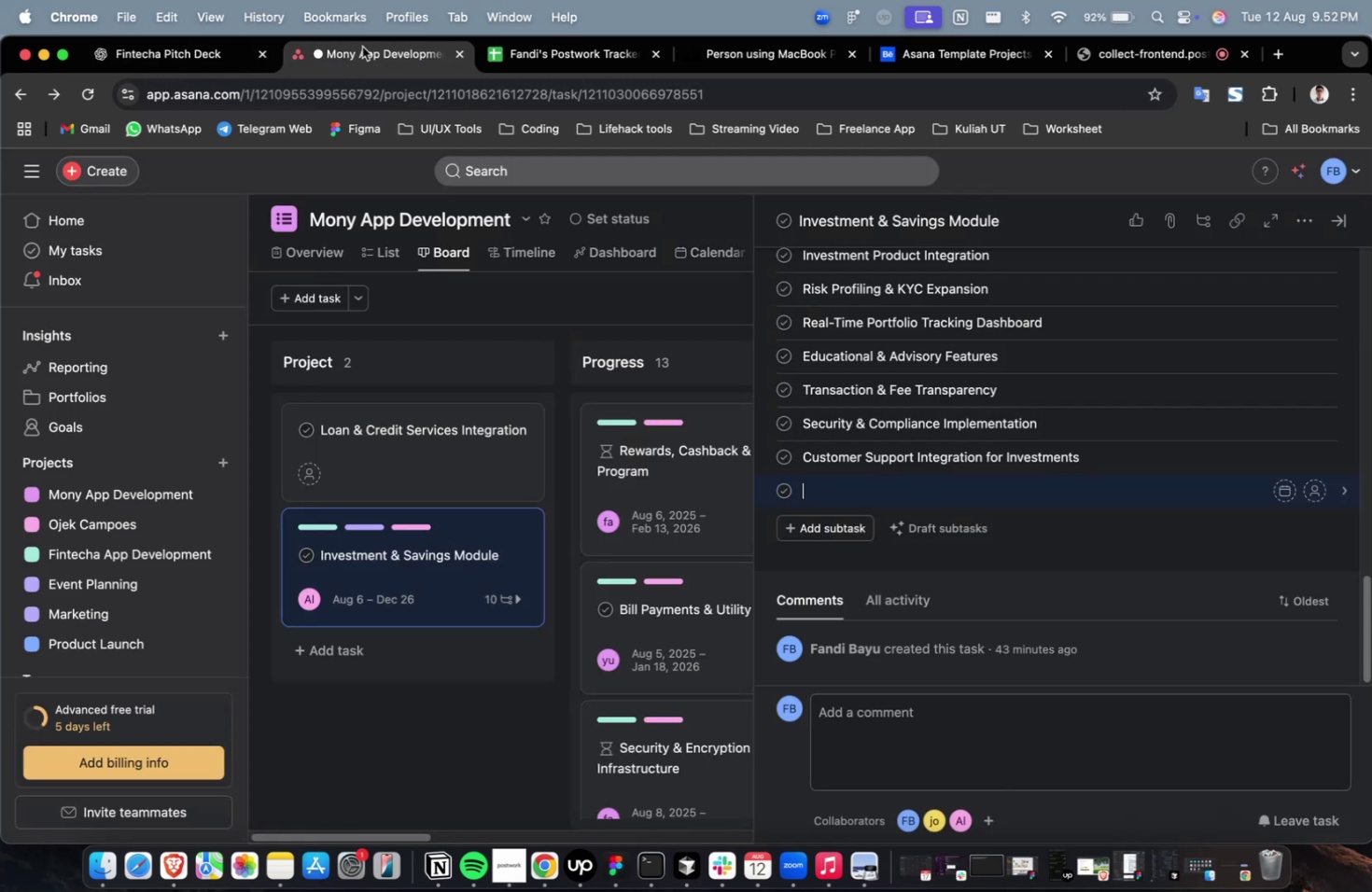 
key(Meta+V)
 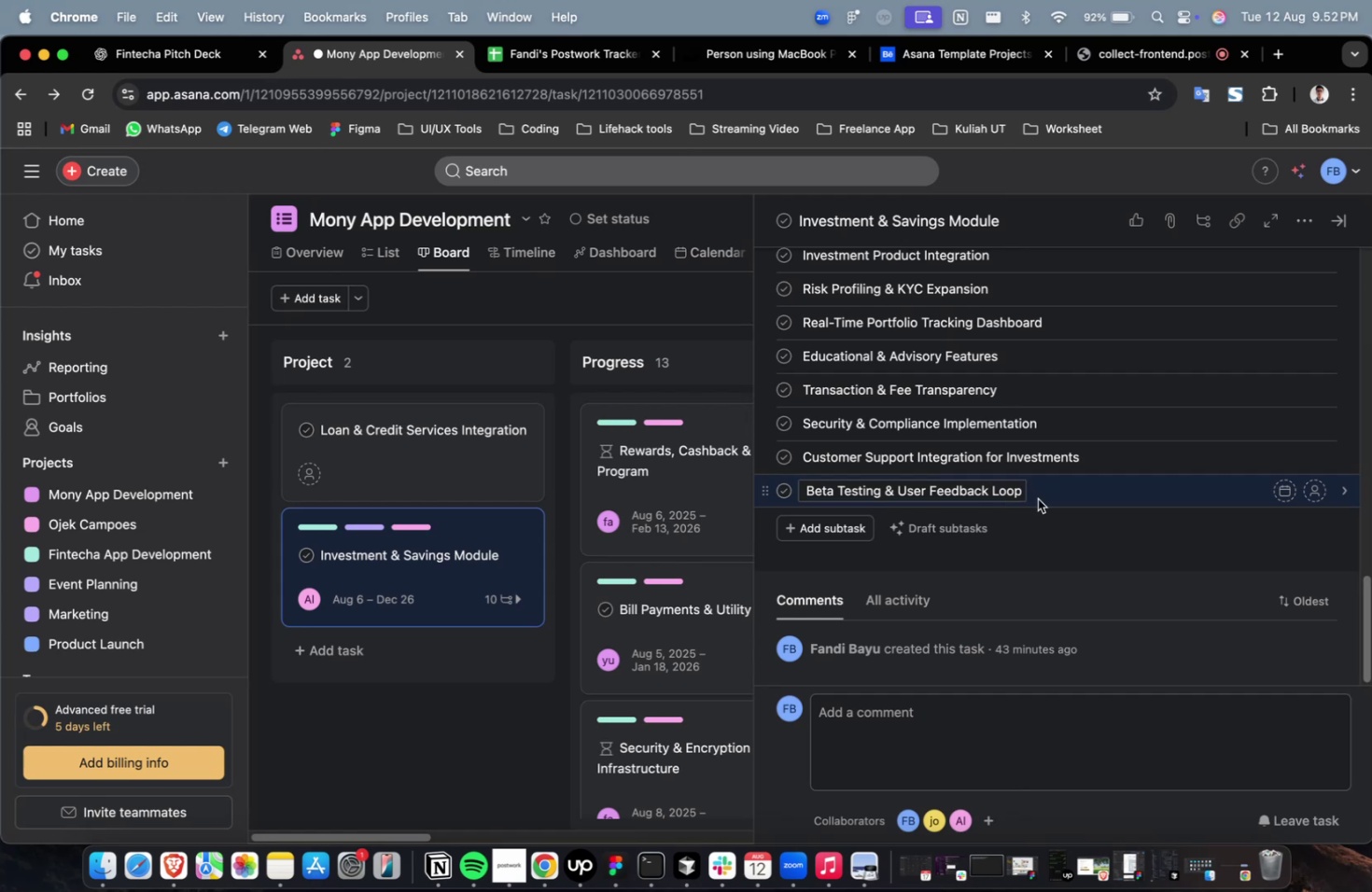 
left_click([1056, 503])
 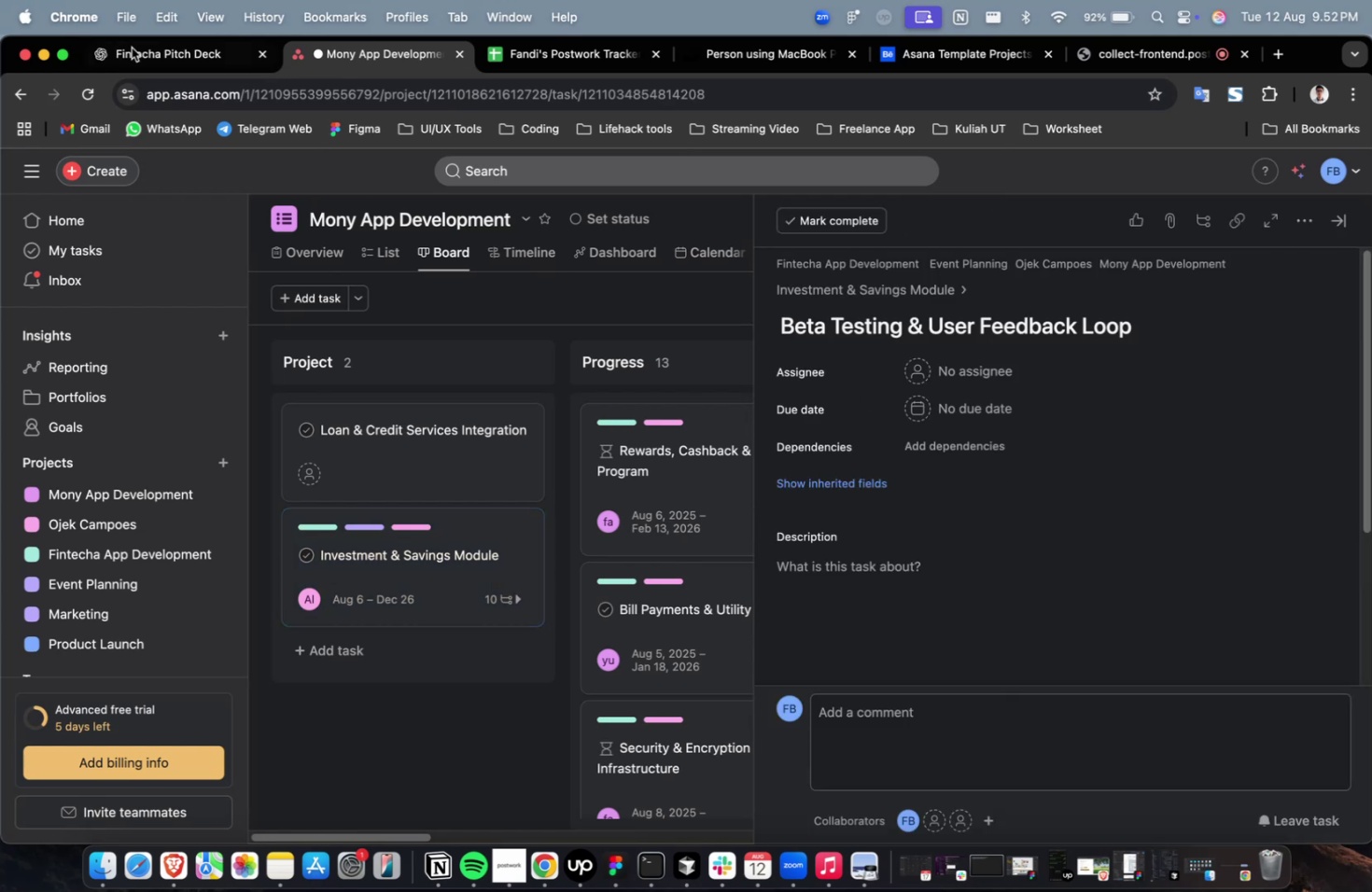 
left_click([135, 48])
 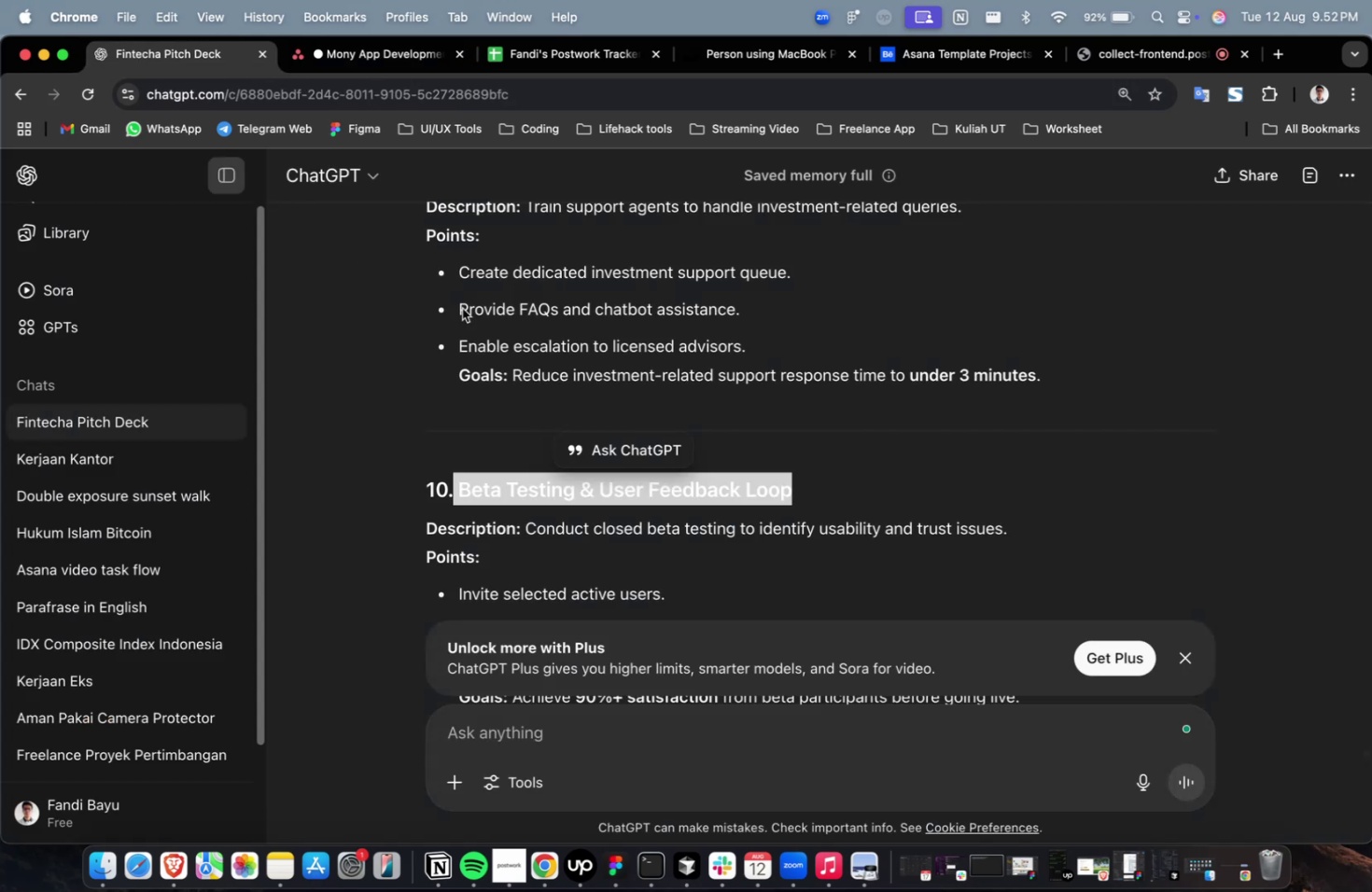 
scroll: coordinate [670, 440], scroll_direction: down, amount: 8.0
 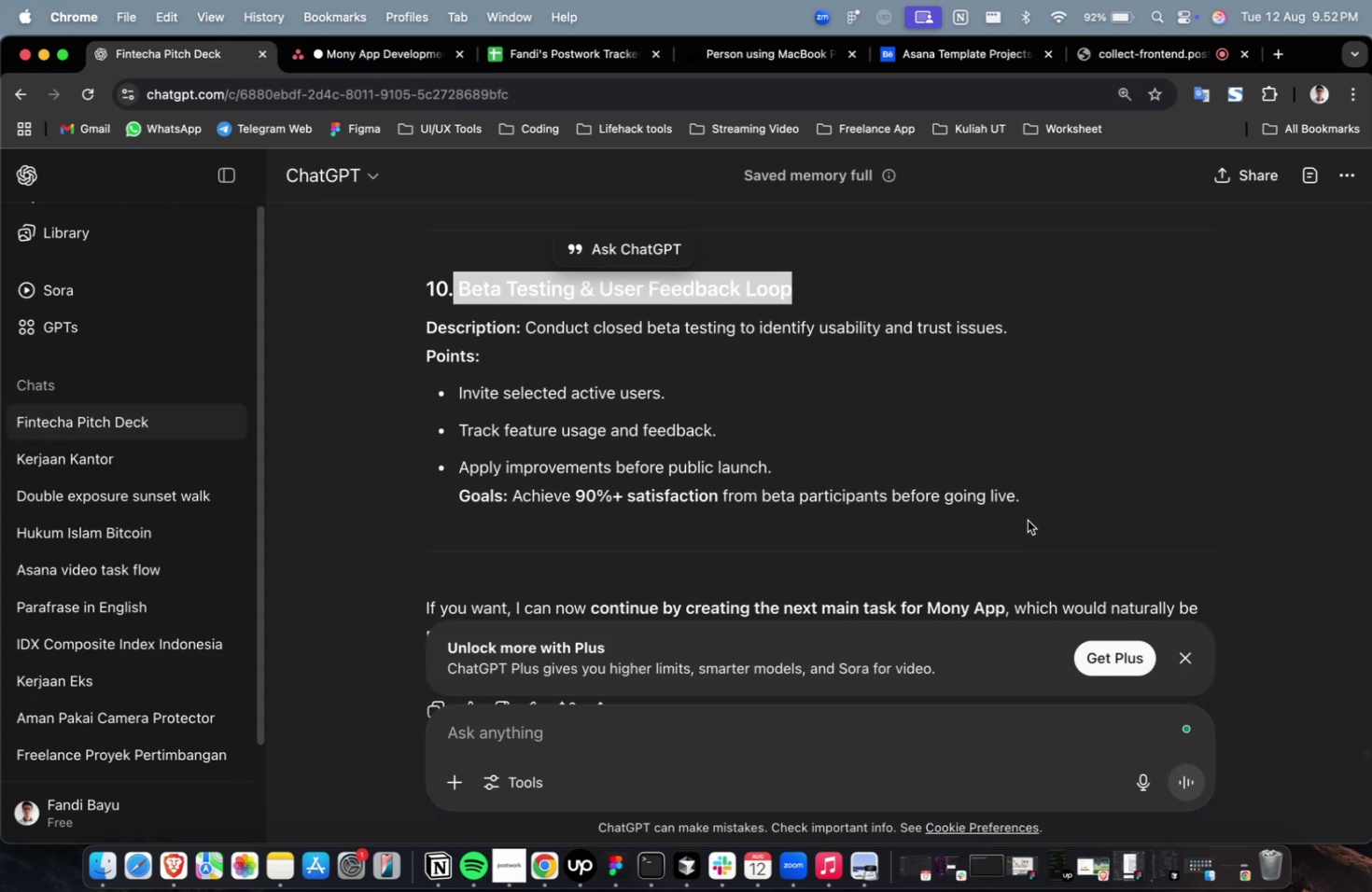 
left_click_drag(start_coordinate=[1029, 512], to_coordinate=[525, 331])
 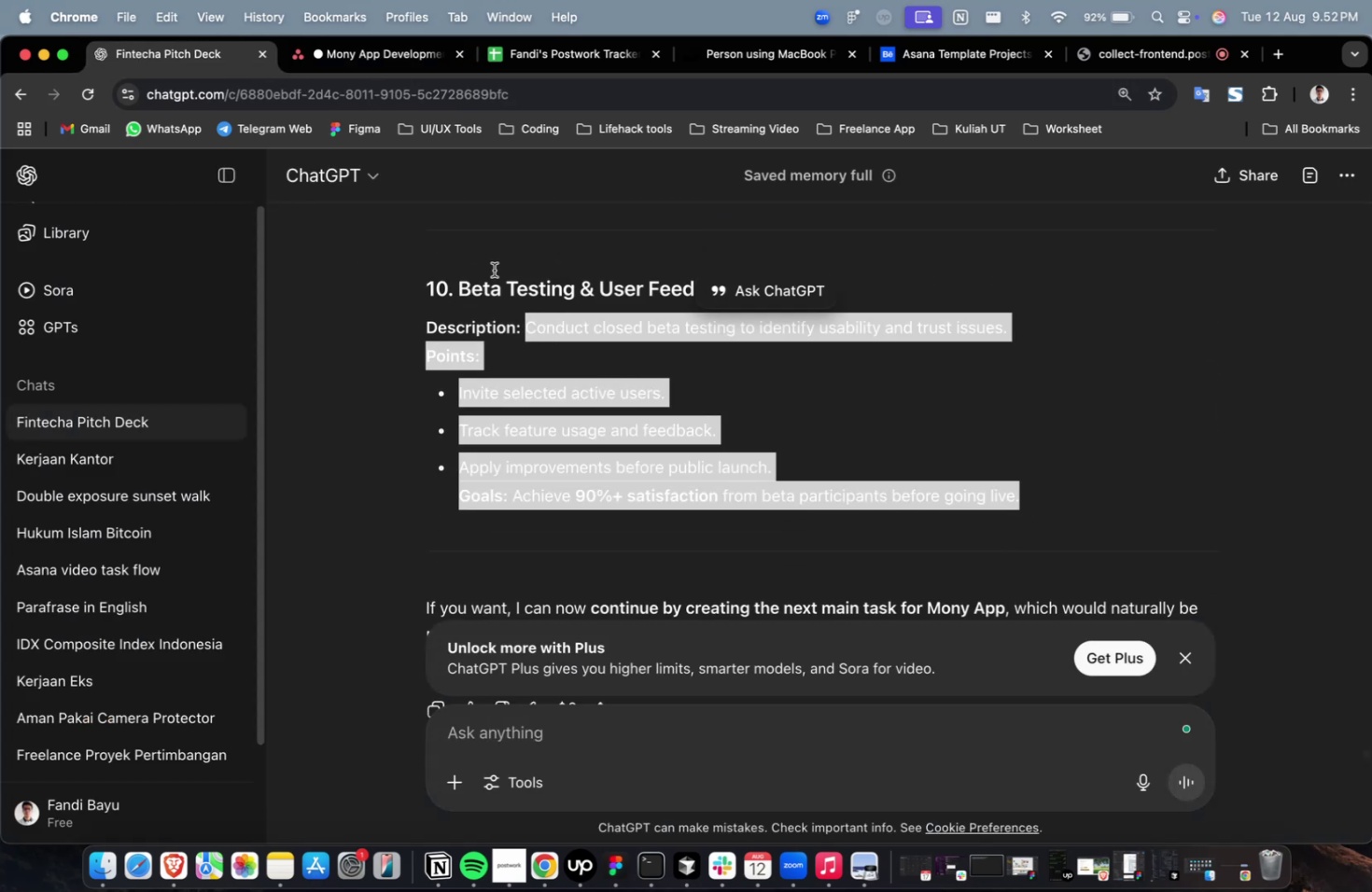 
key(Meta+C)
 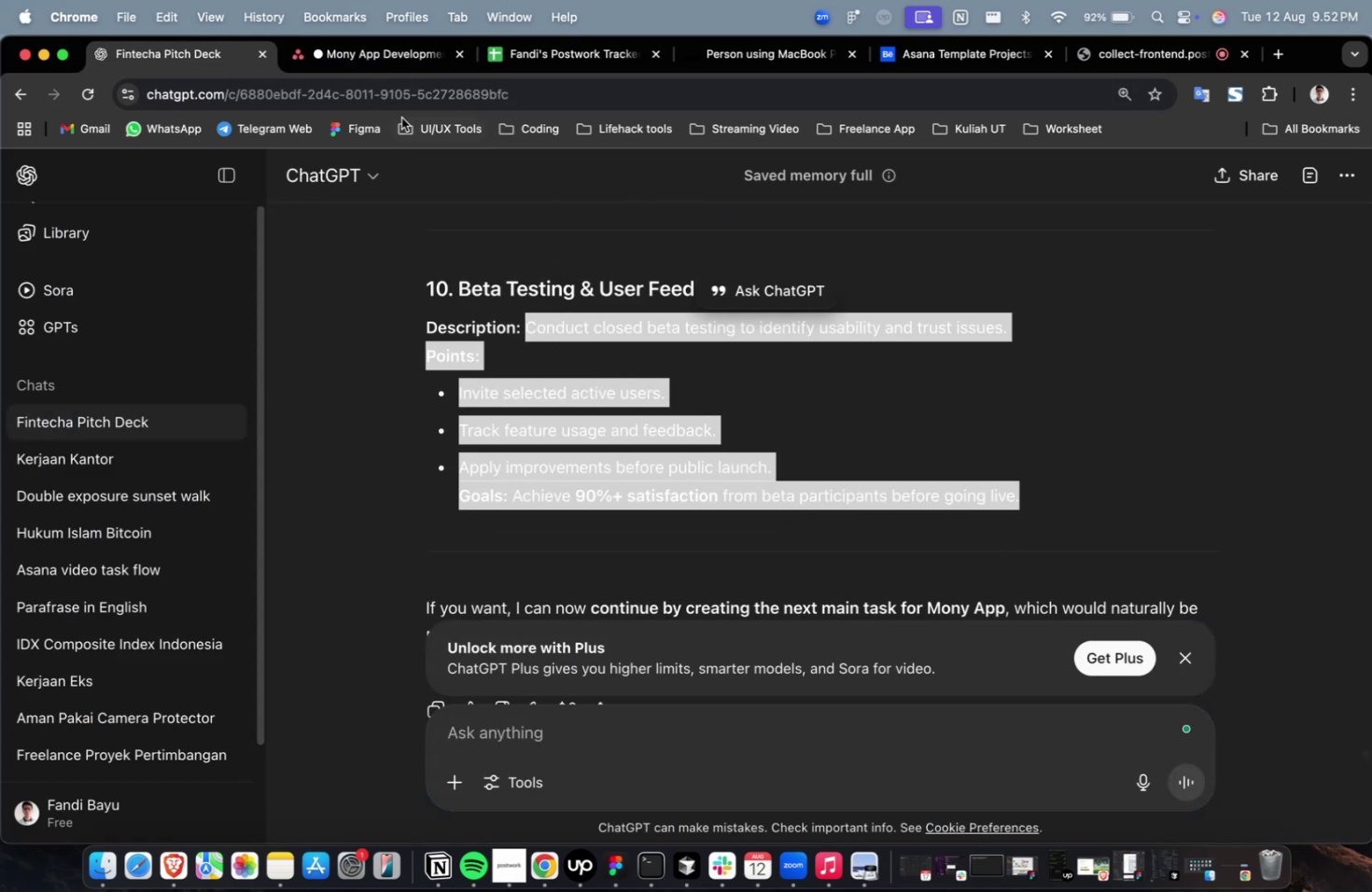 
key(Meta+C)
 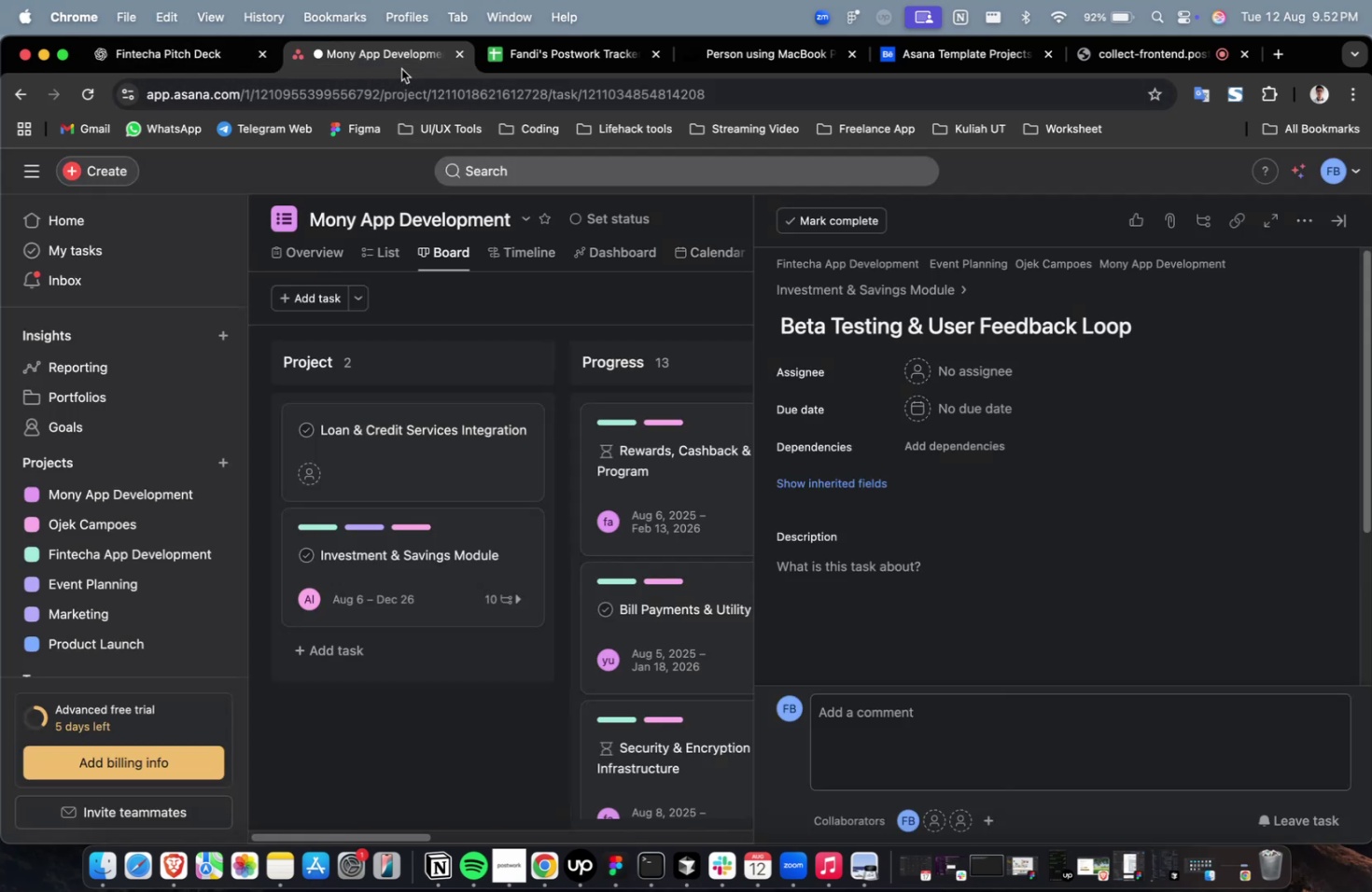 
left_click([401, 69])
 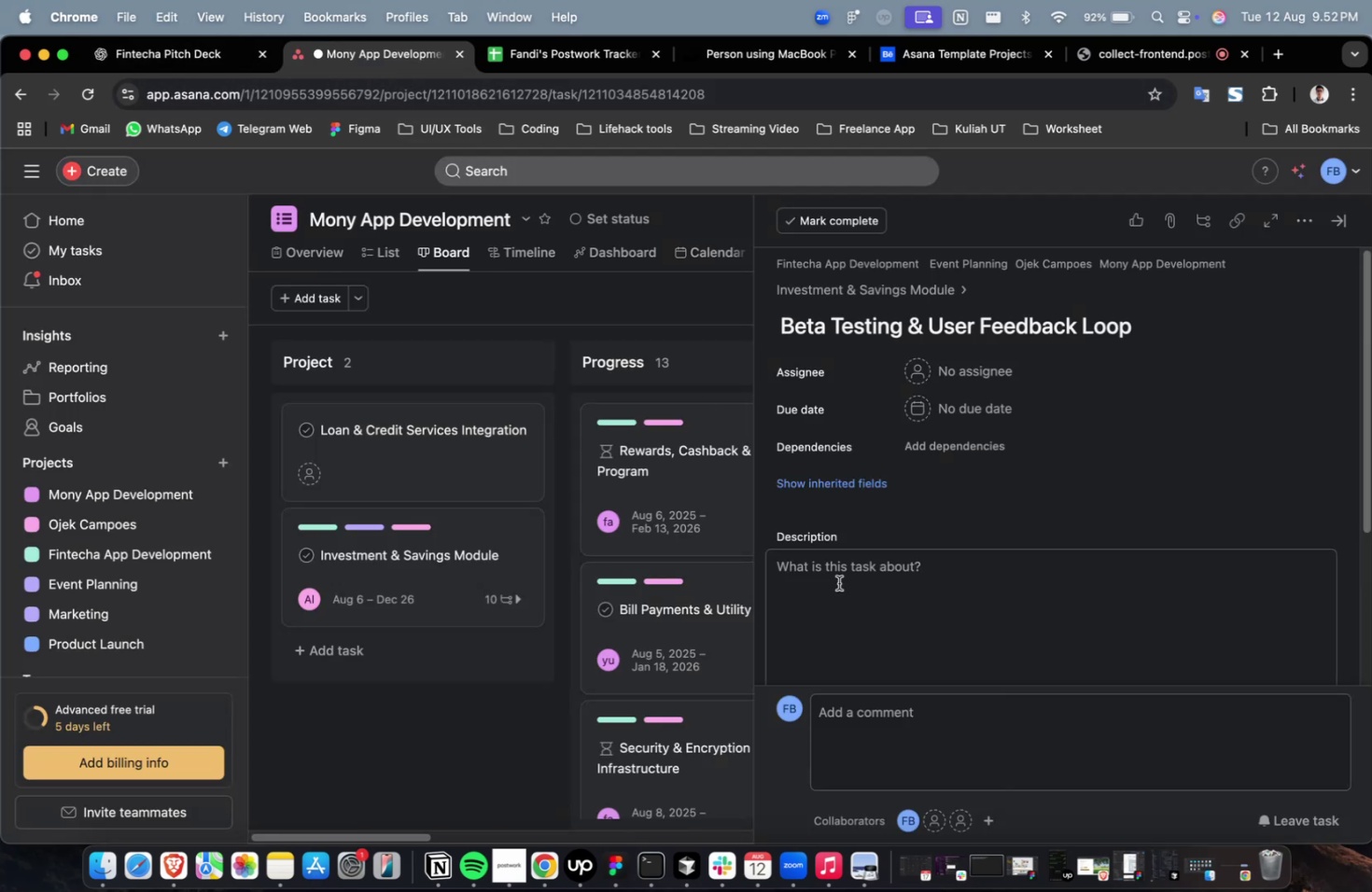 
double_click([839, 582])
 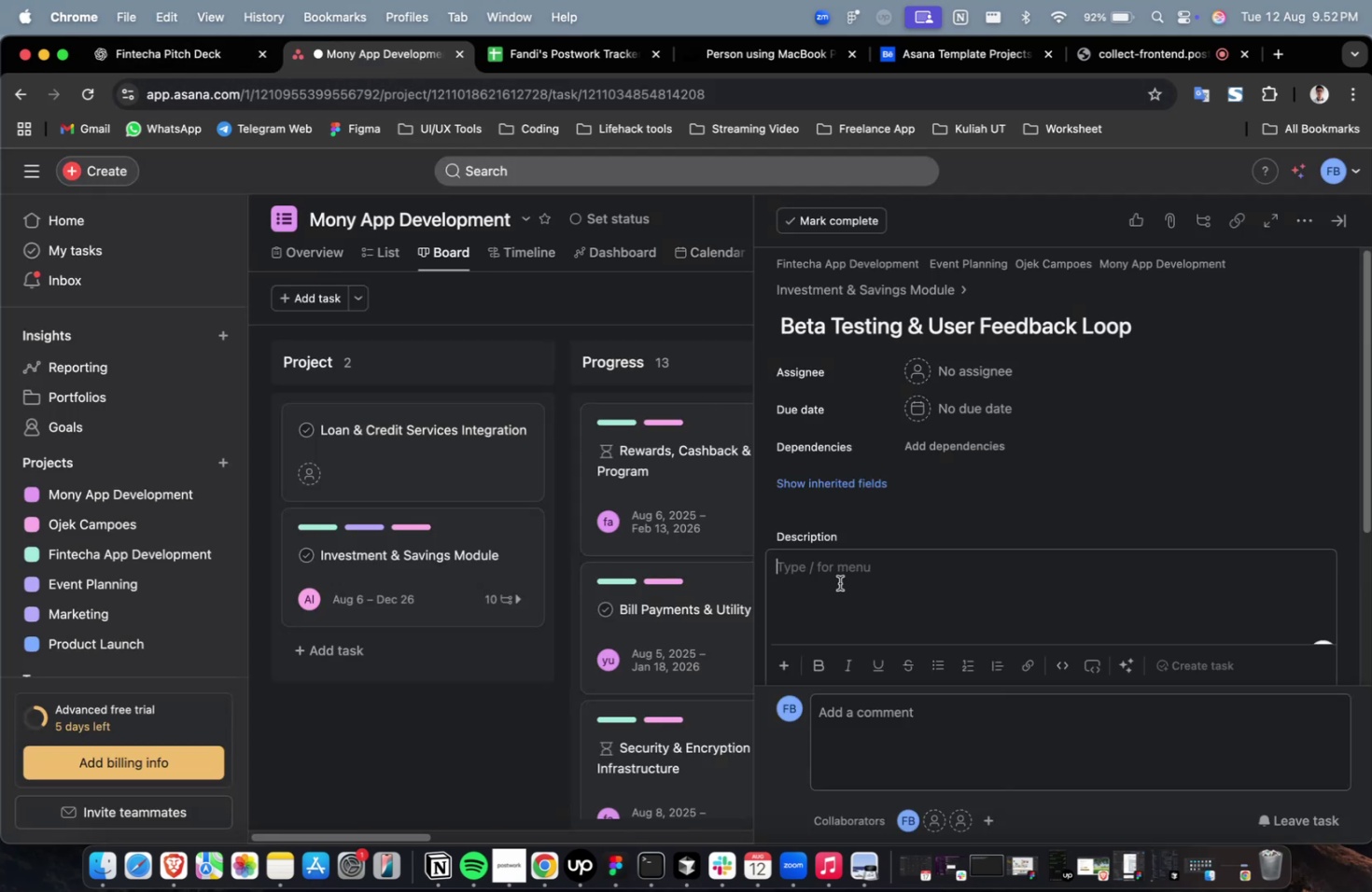 
key(Meta+V)
 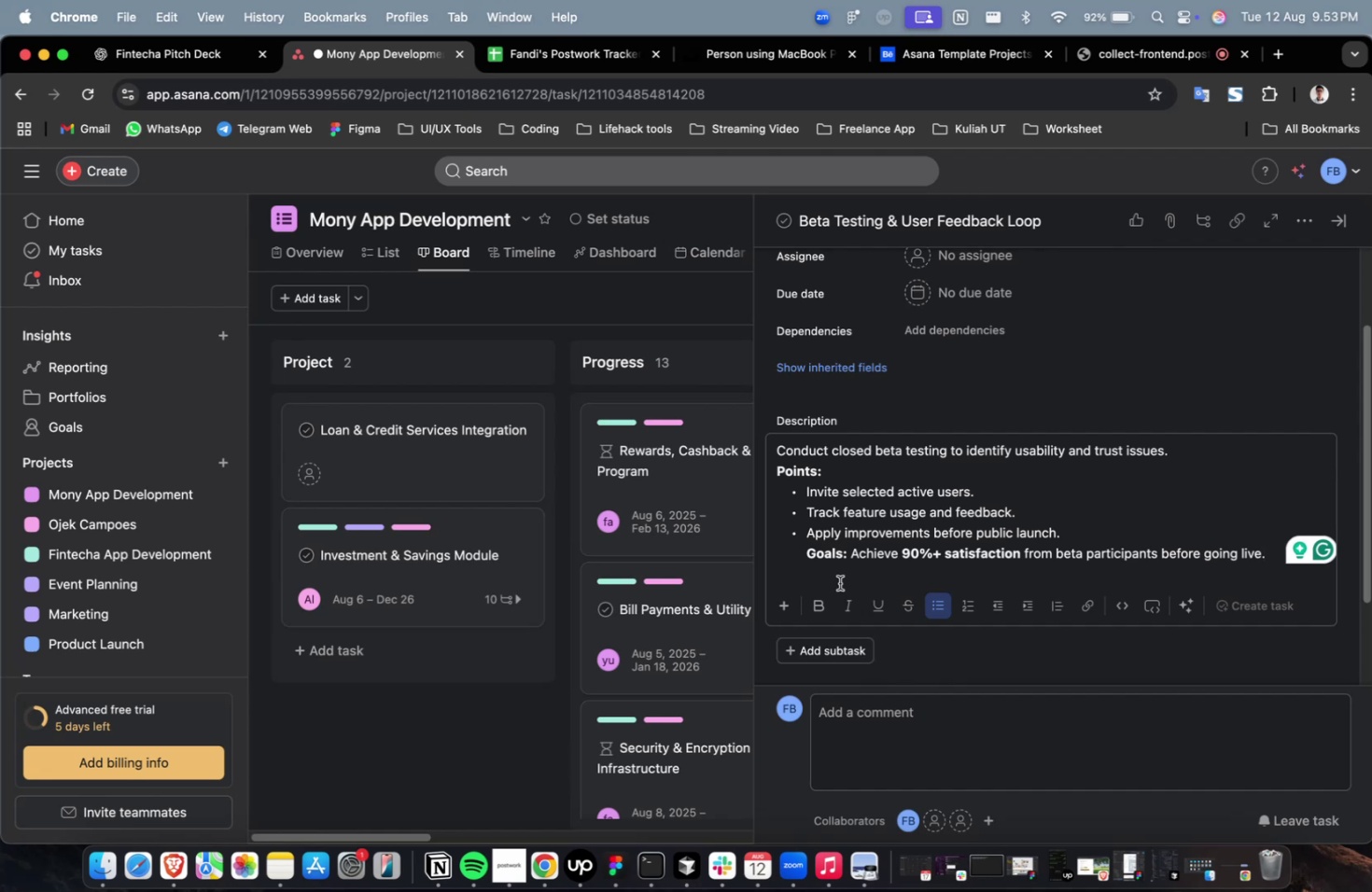 
wait(16.73)
 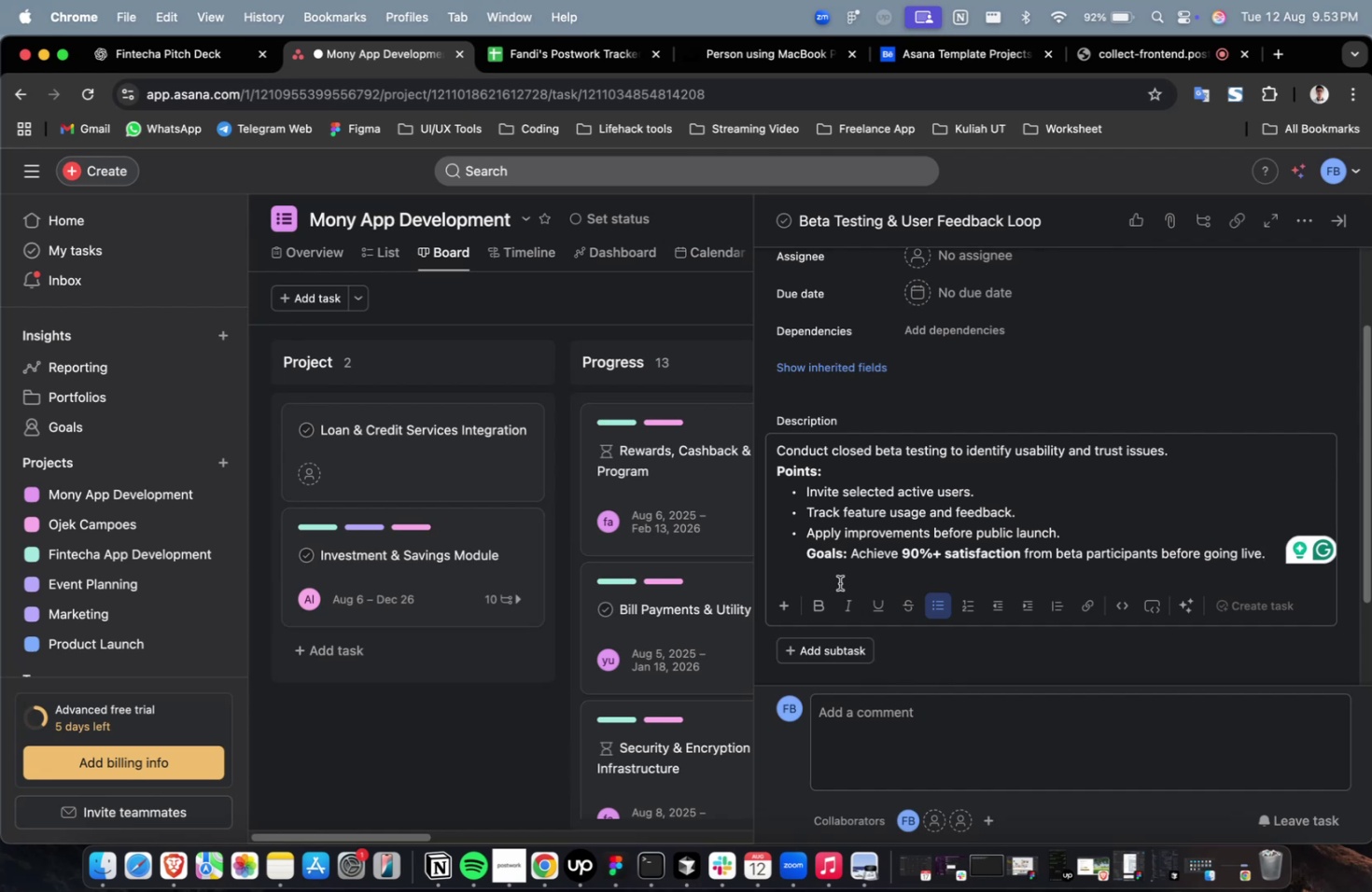 
scroll: coordinate [839, 582], scroll_direction: up, amount: 9.0
 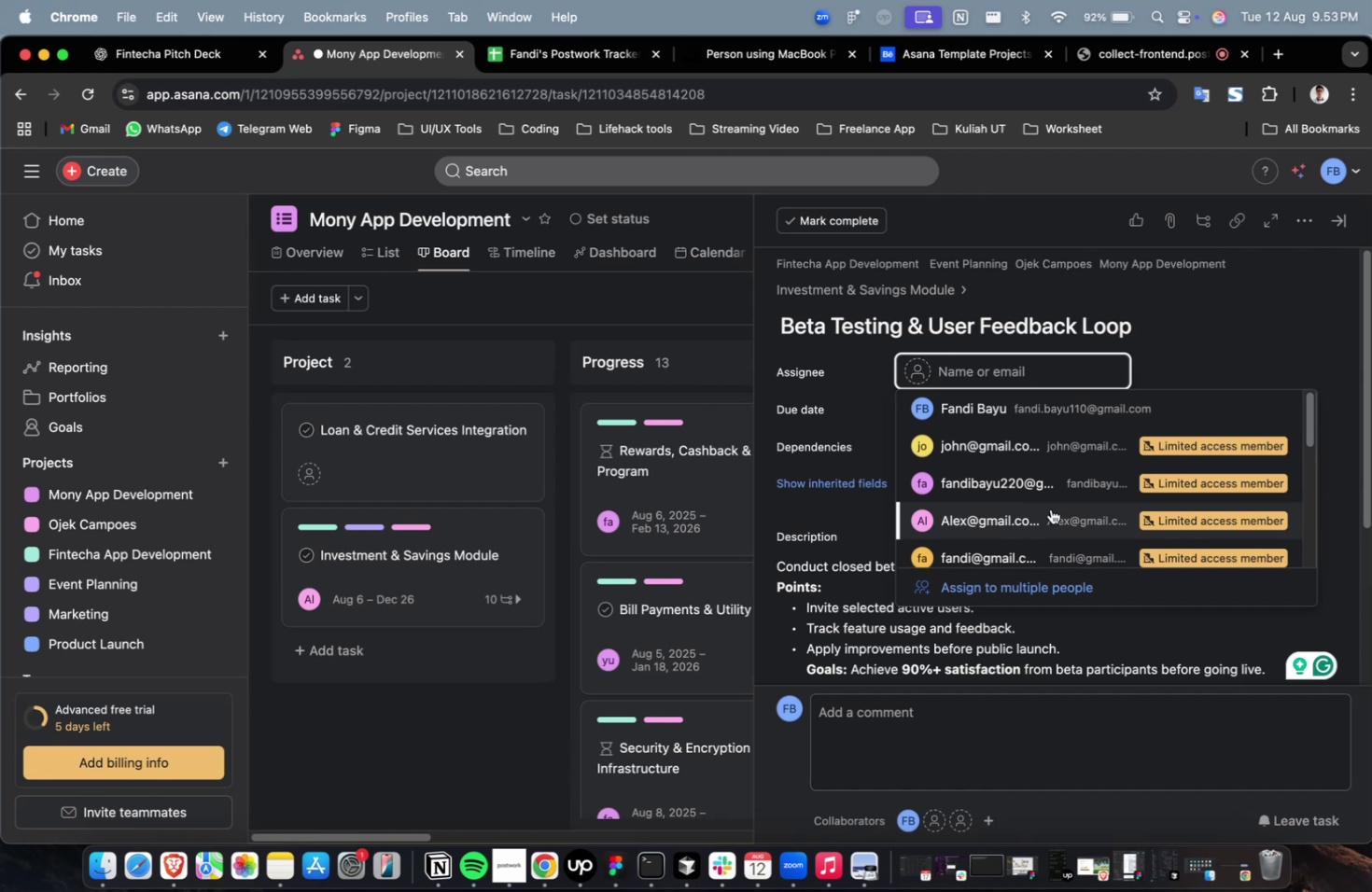 
wait(18.56)
 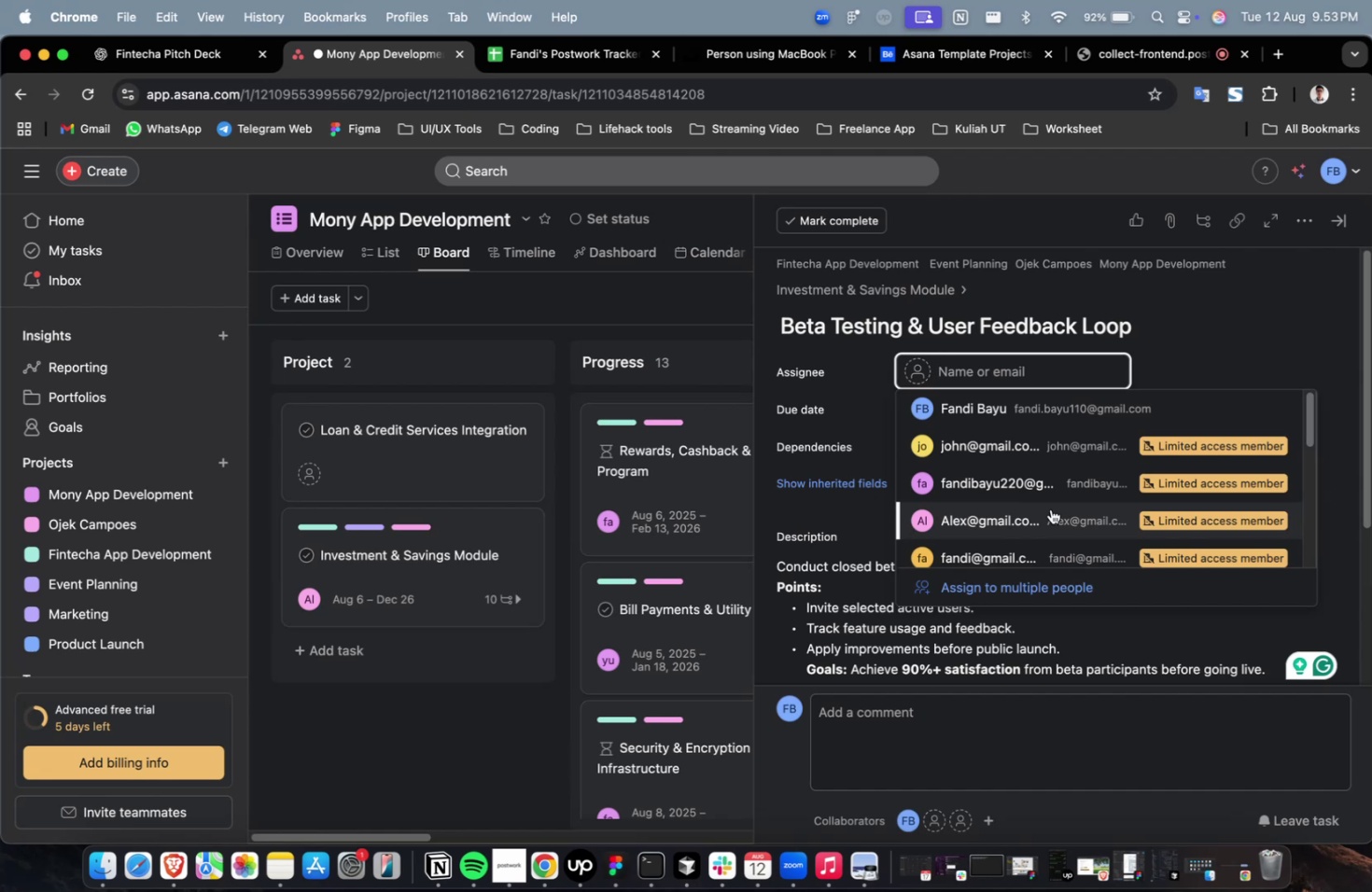 
triple_click([970, 468])
 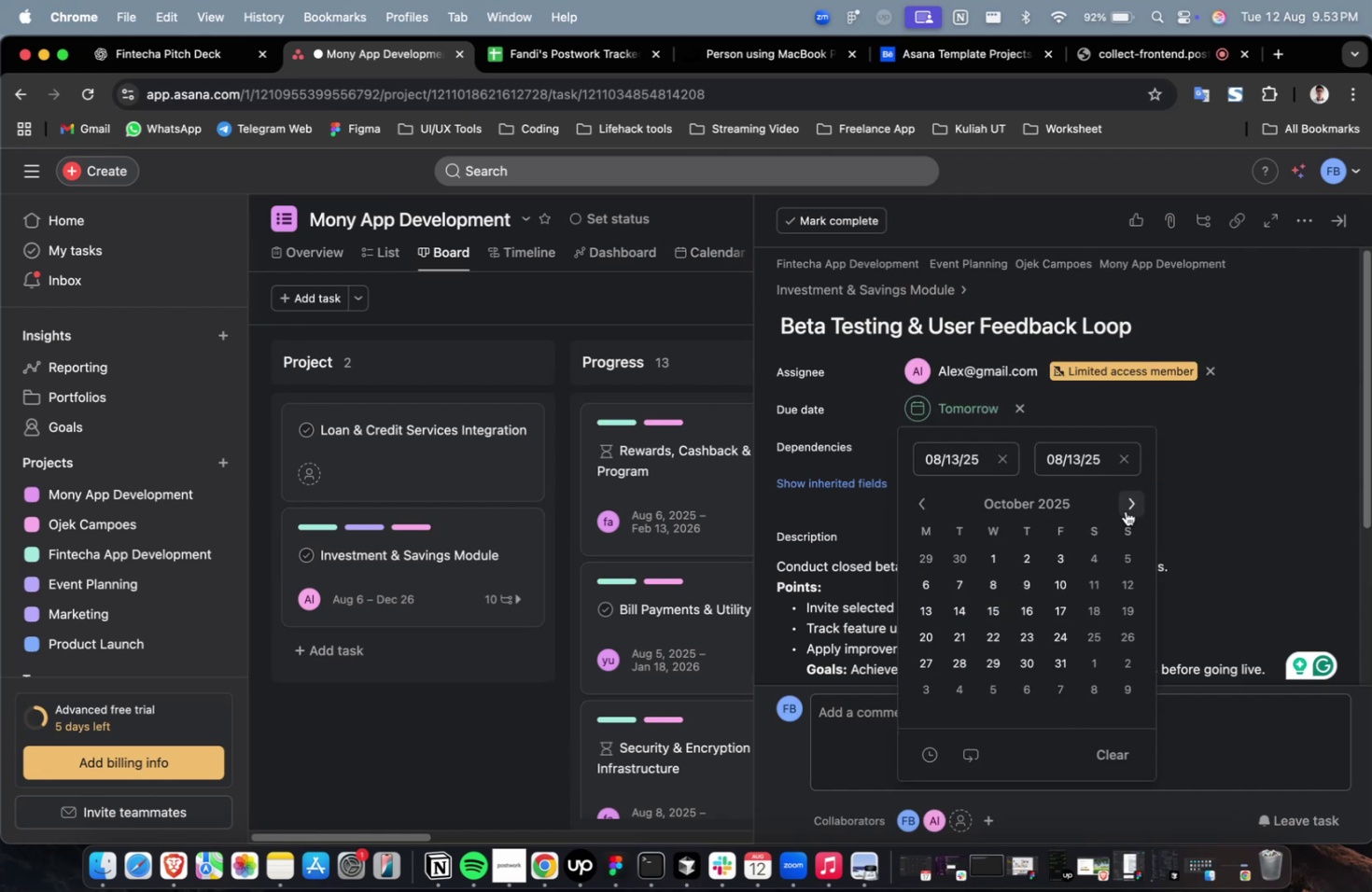 
triple_click([1088, 610])
 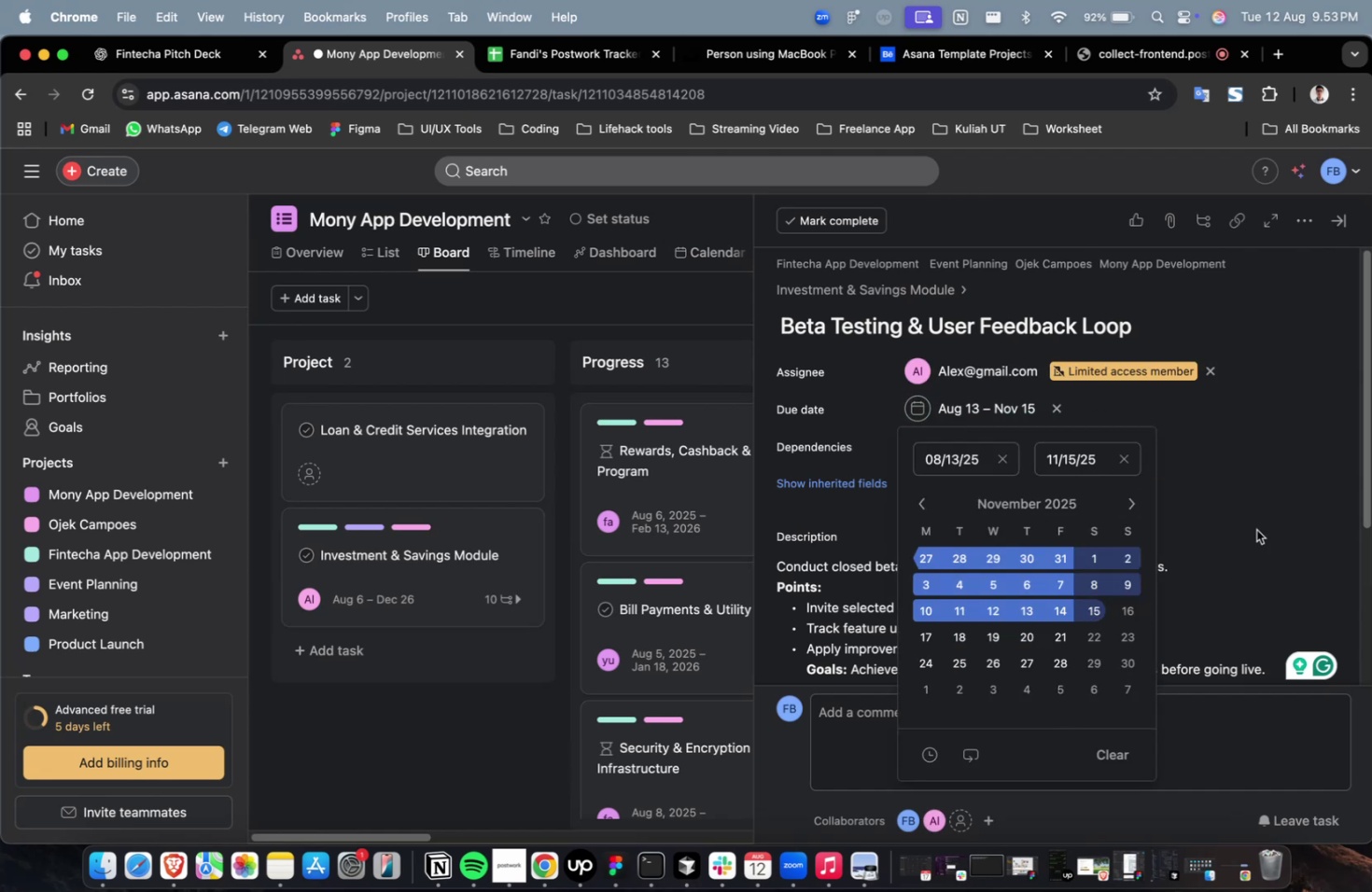 
left_click_drag(start_coordinate=[1244, 527], to_coordinate=[1236, 523])
 